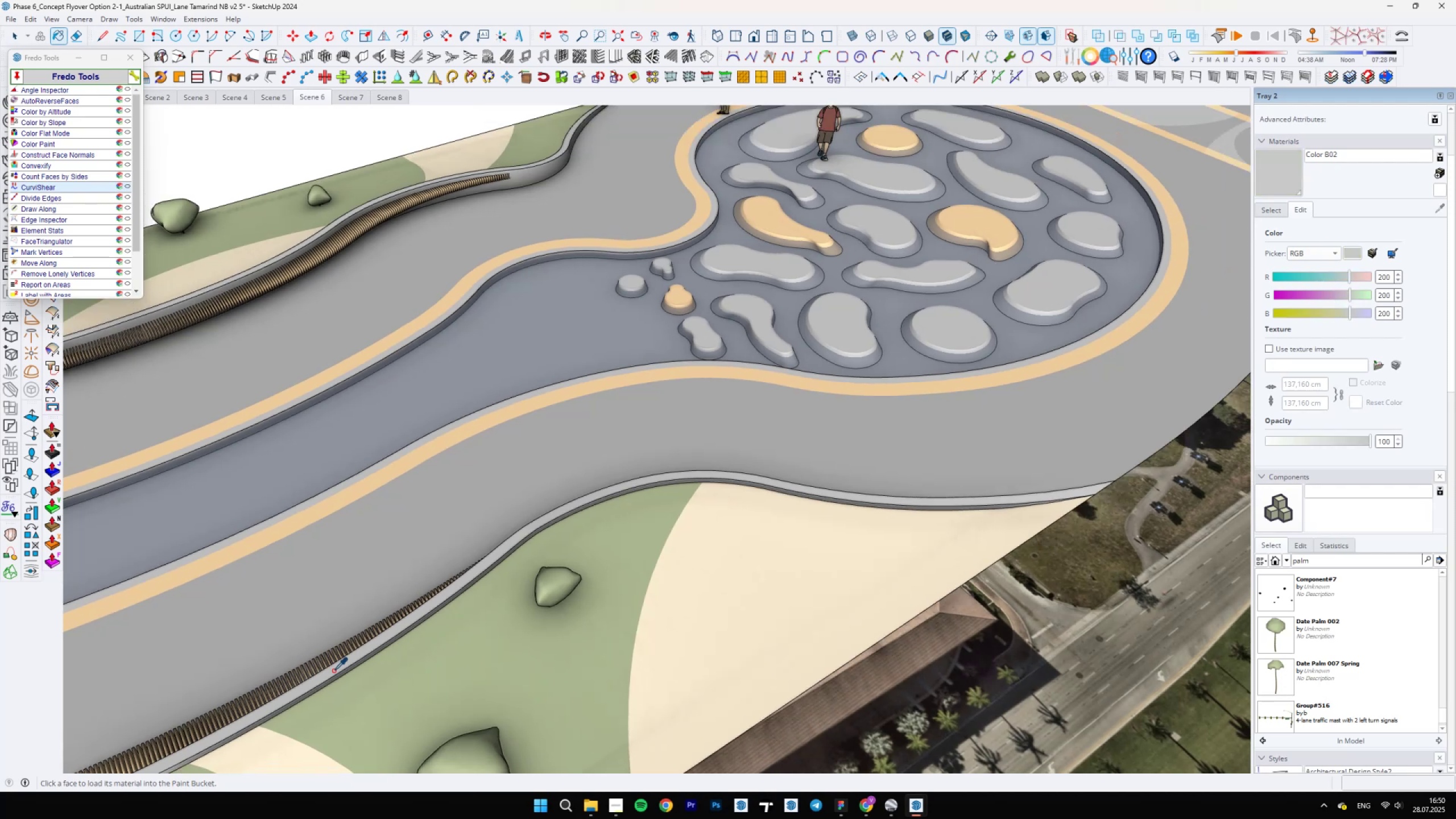 
key(Alt+AltLeft)
 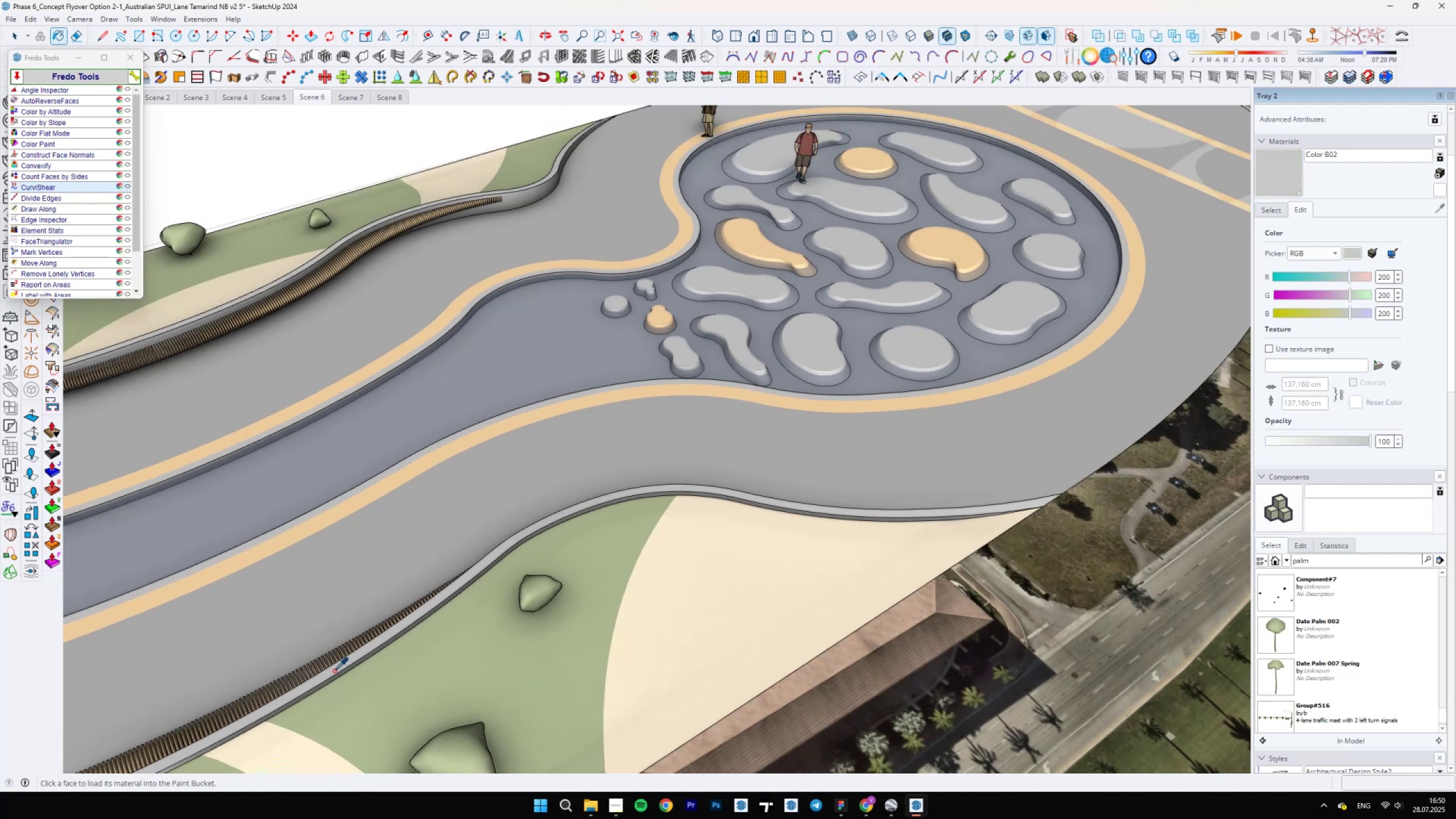 
key(Alt+AltLeft)
 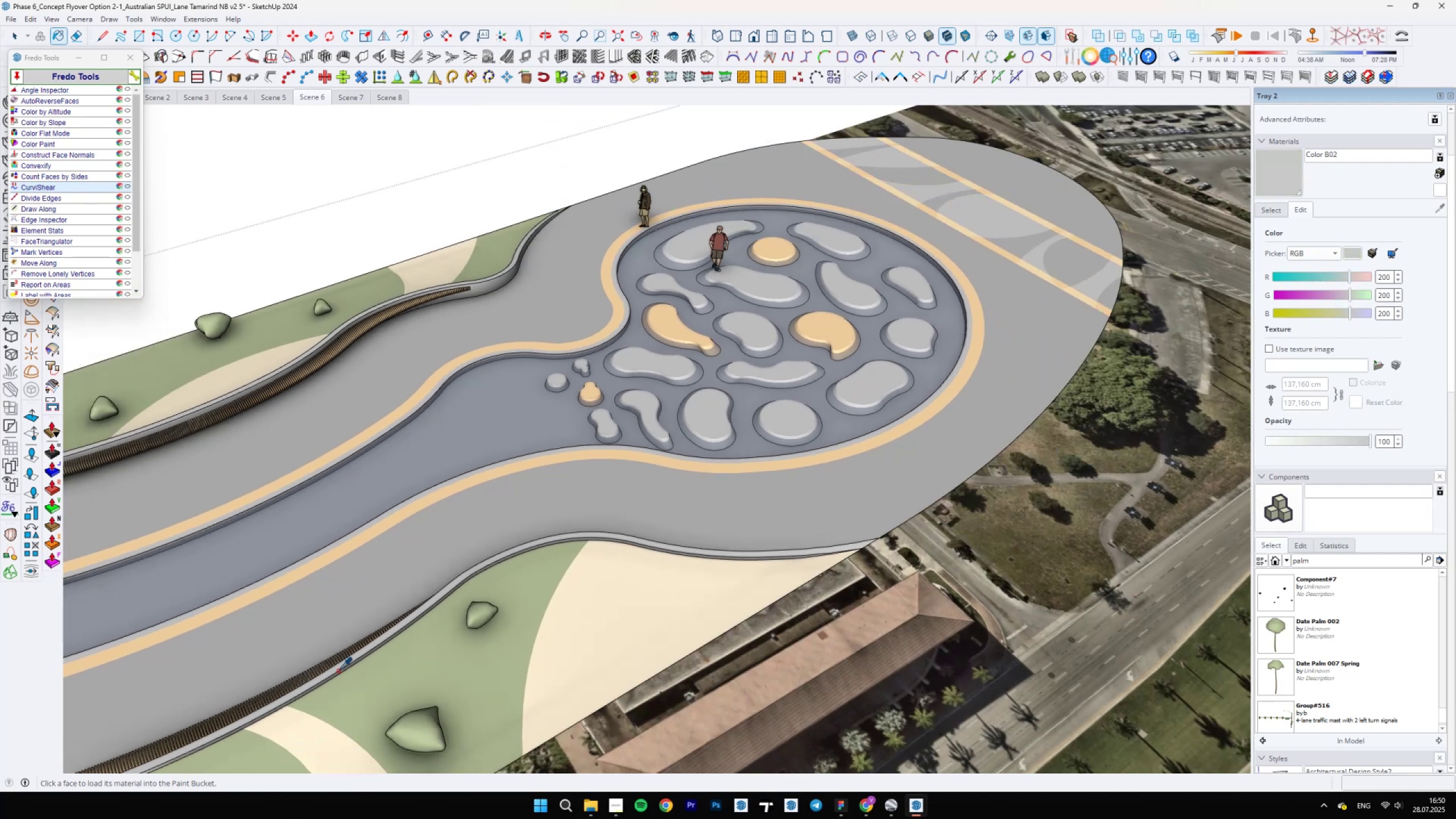 
key(Alt+AltLeft)
 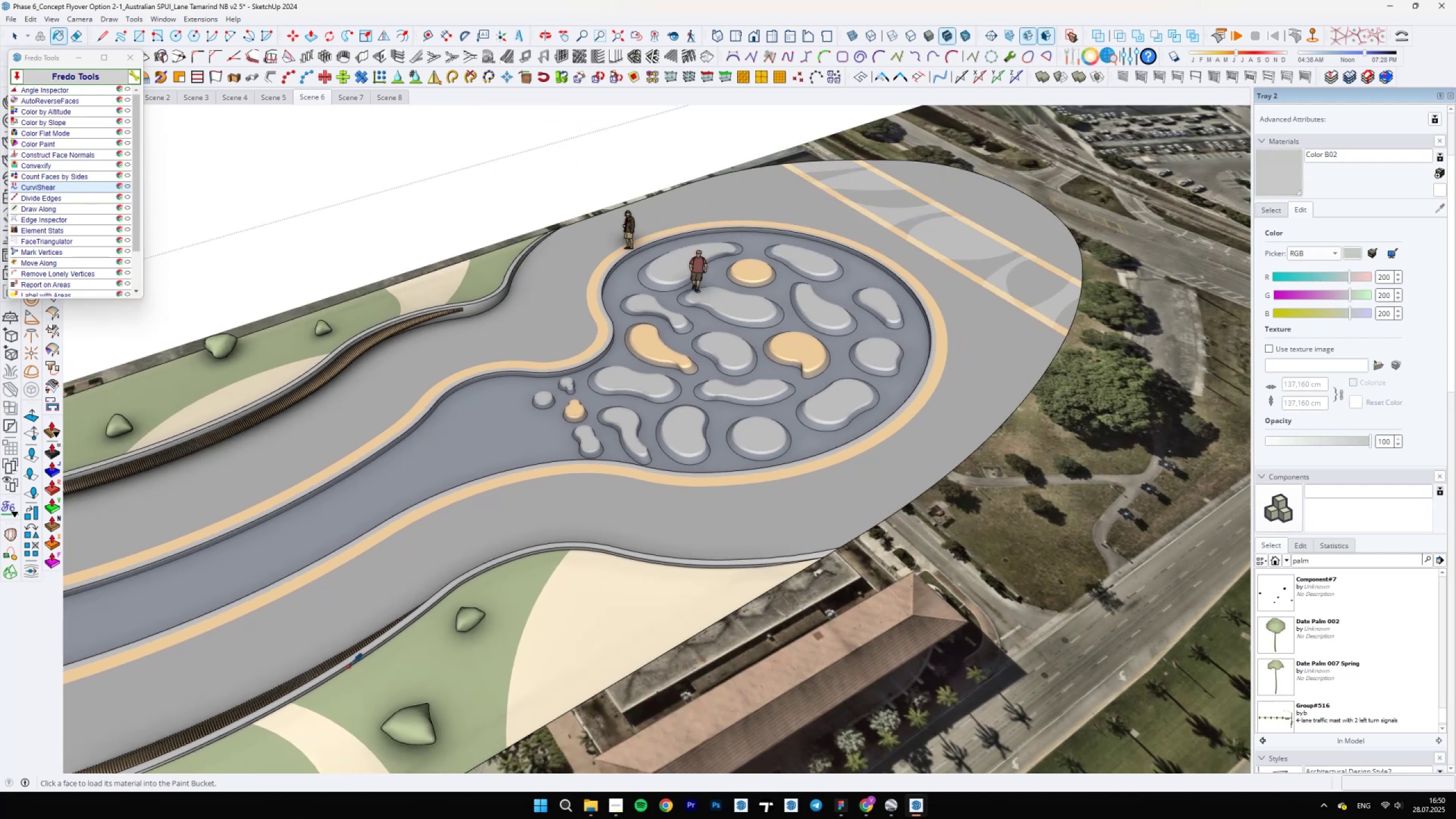 
key(Alt+AltLeft)
 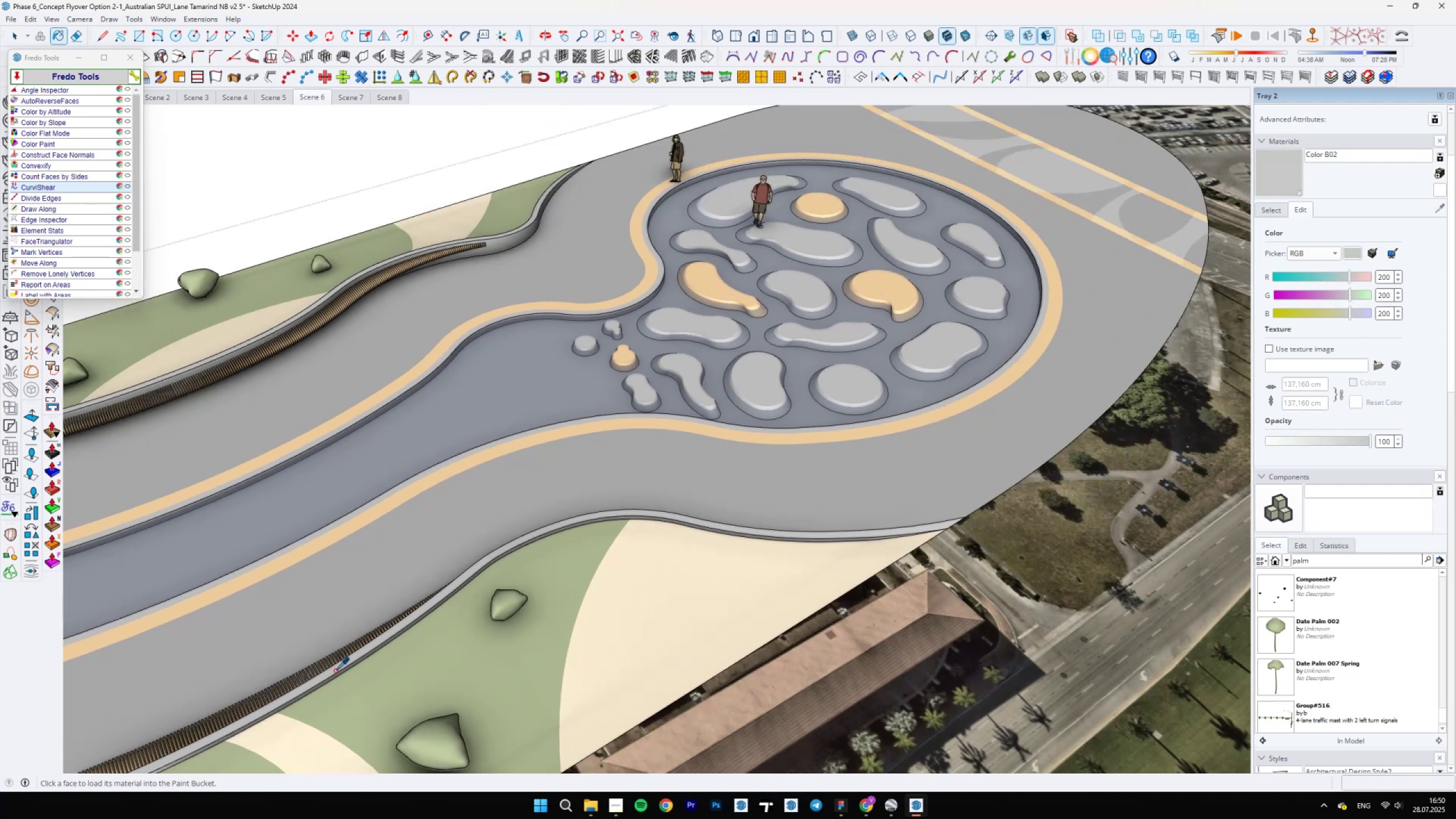 
key(Alt+AltLeft)
 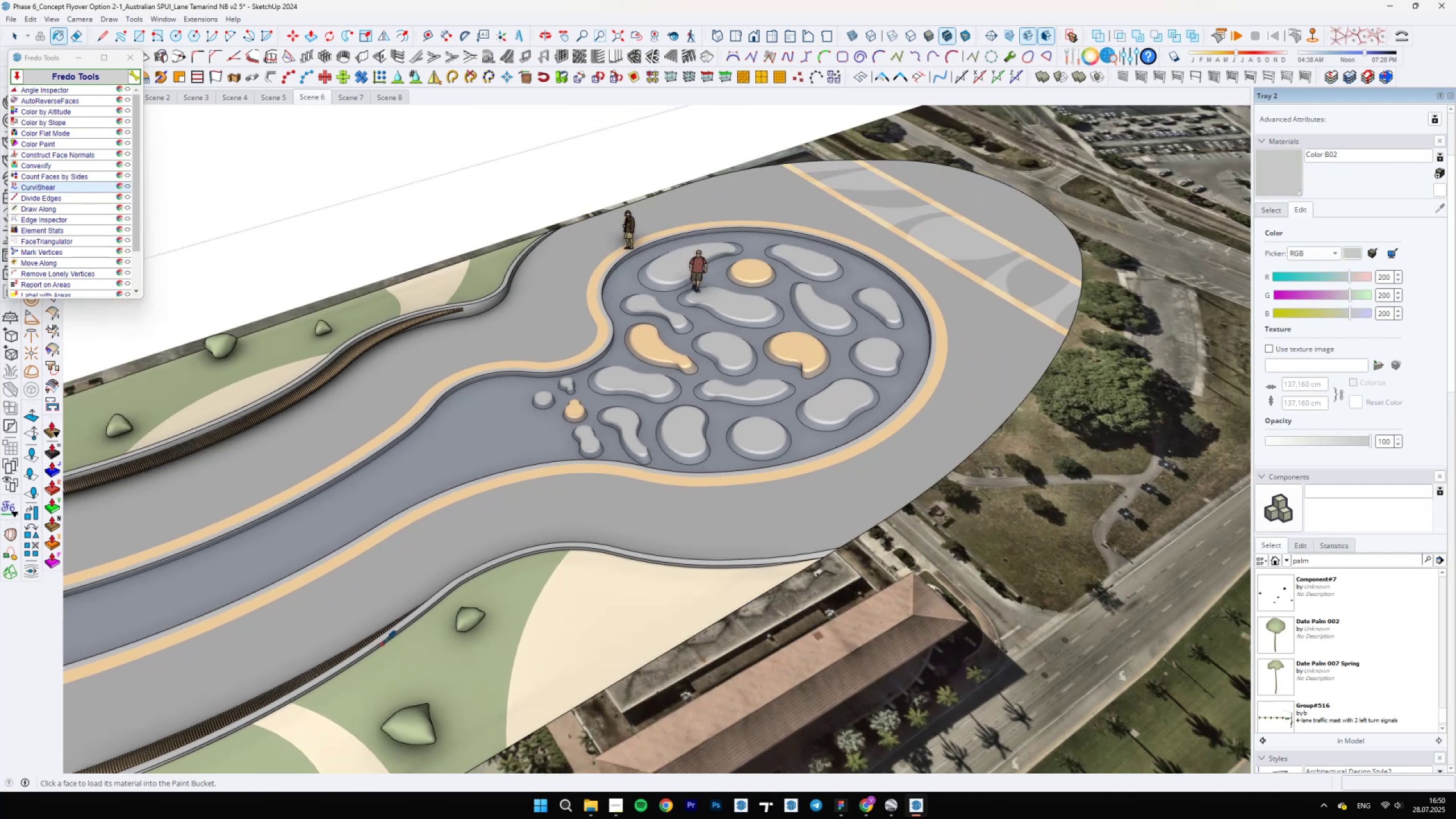 
hold_key(key=ShiftLeft, duration=0.98)
 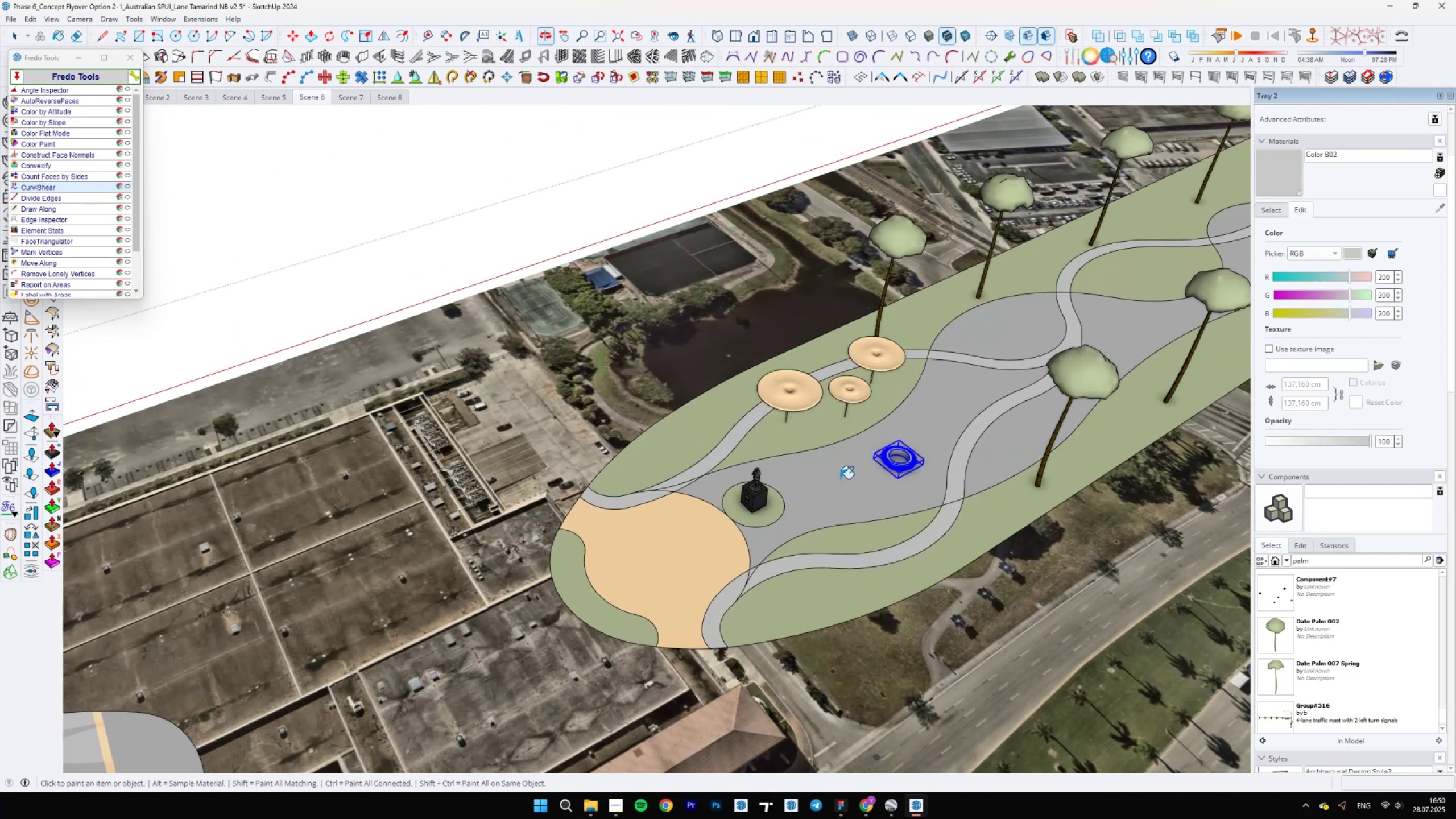 
key(Space)
 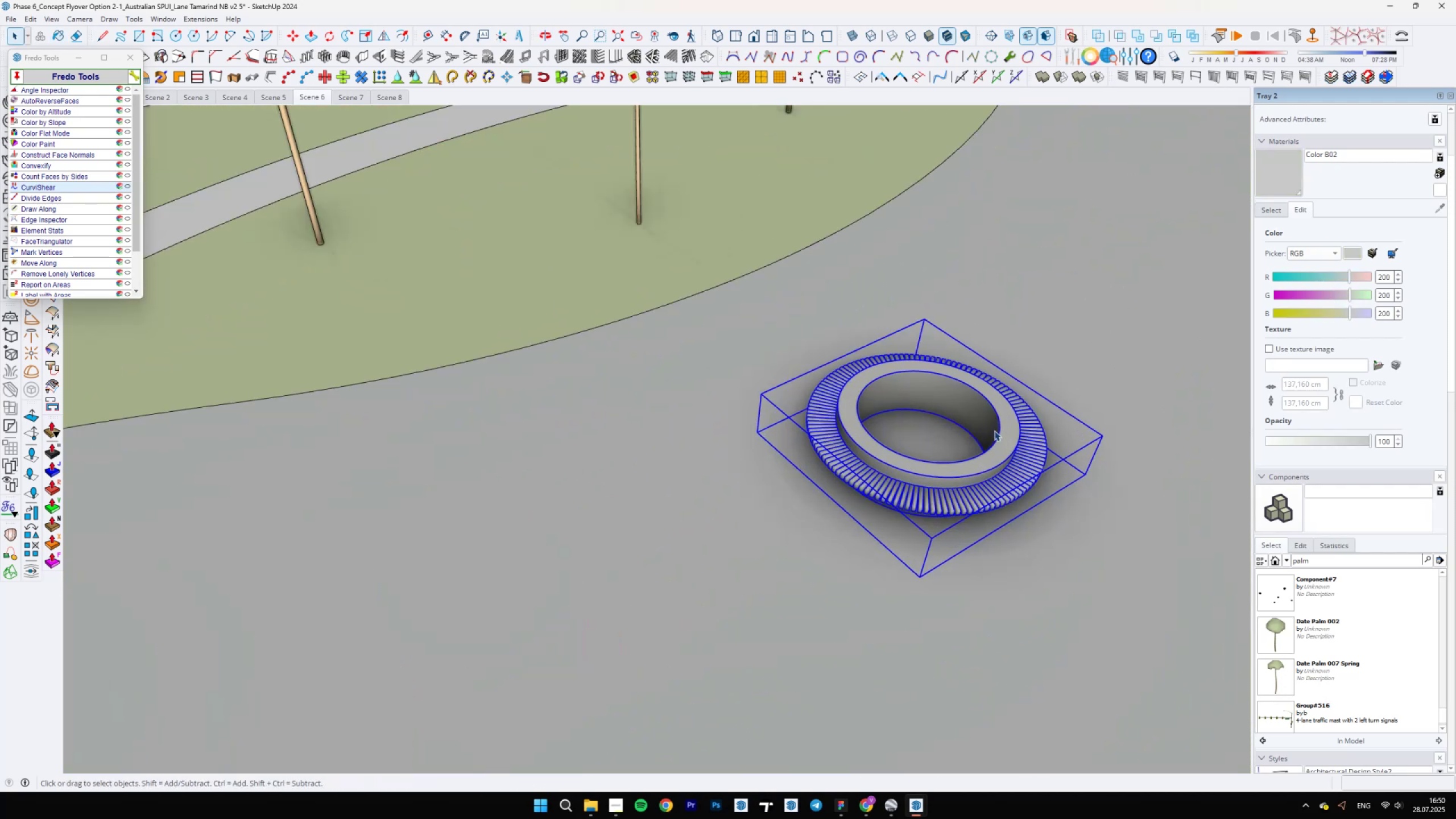 
left_click([1006, 428])
 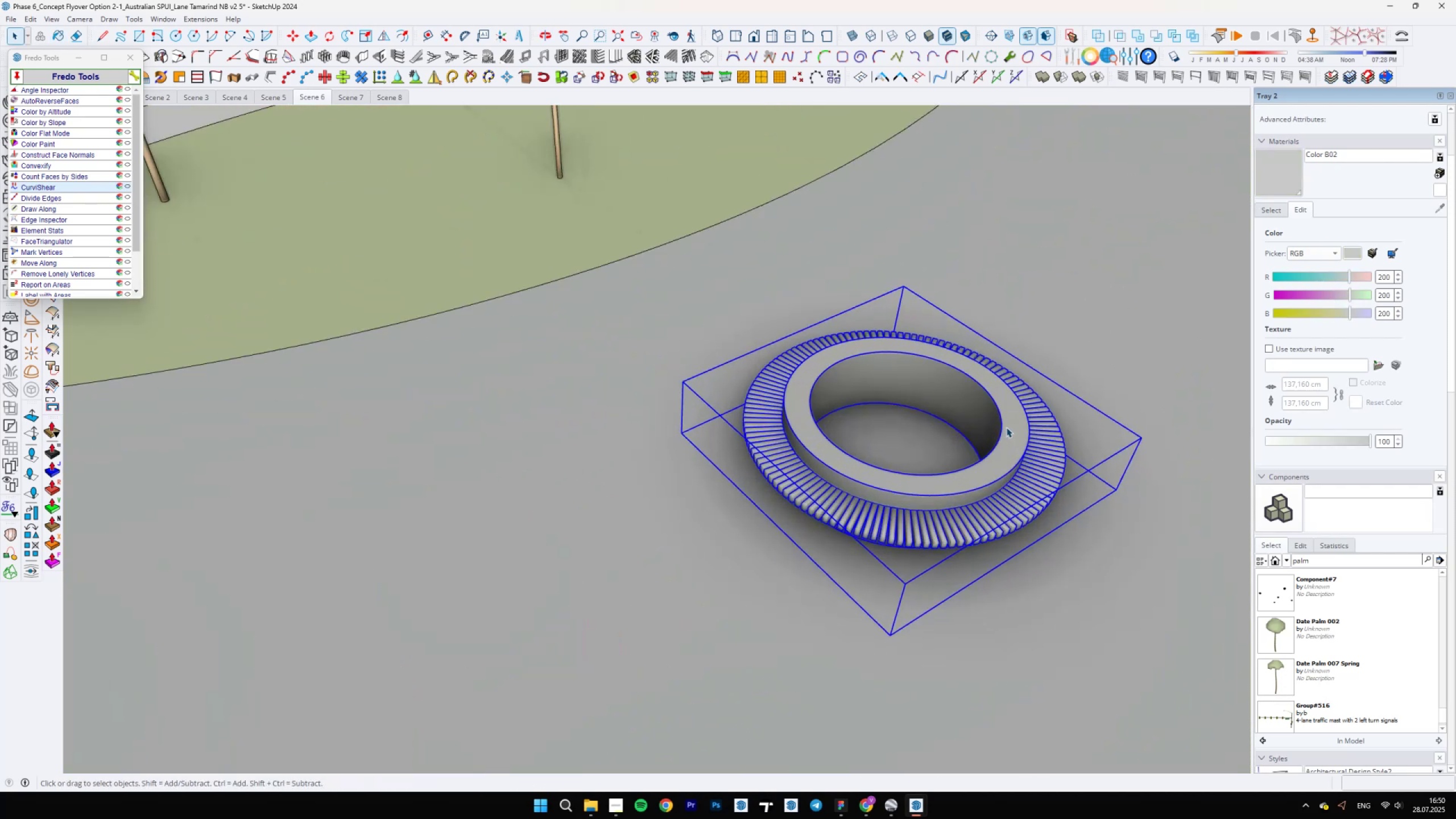 
triple_click([1006, 427])
 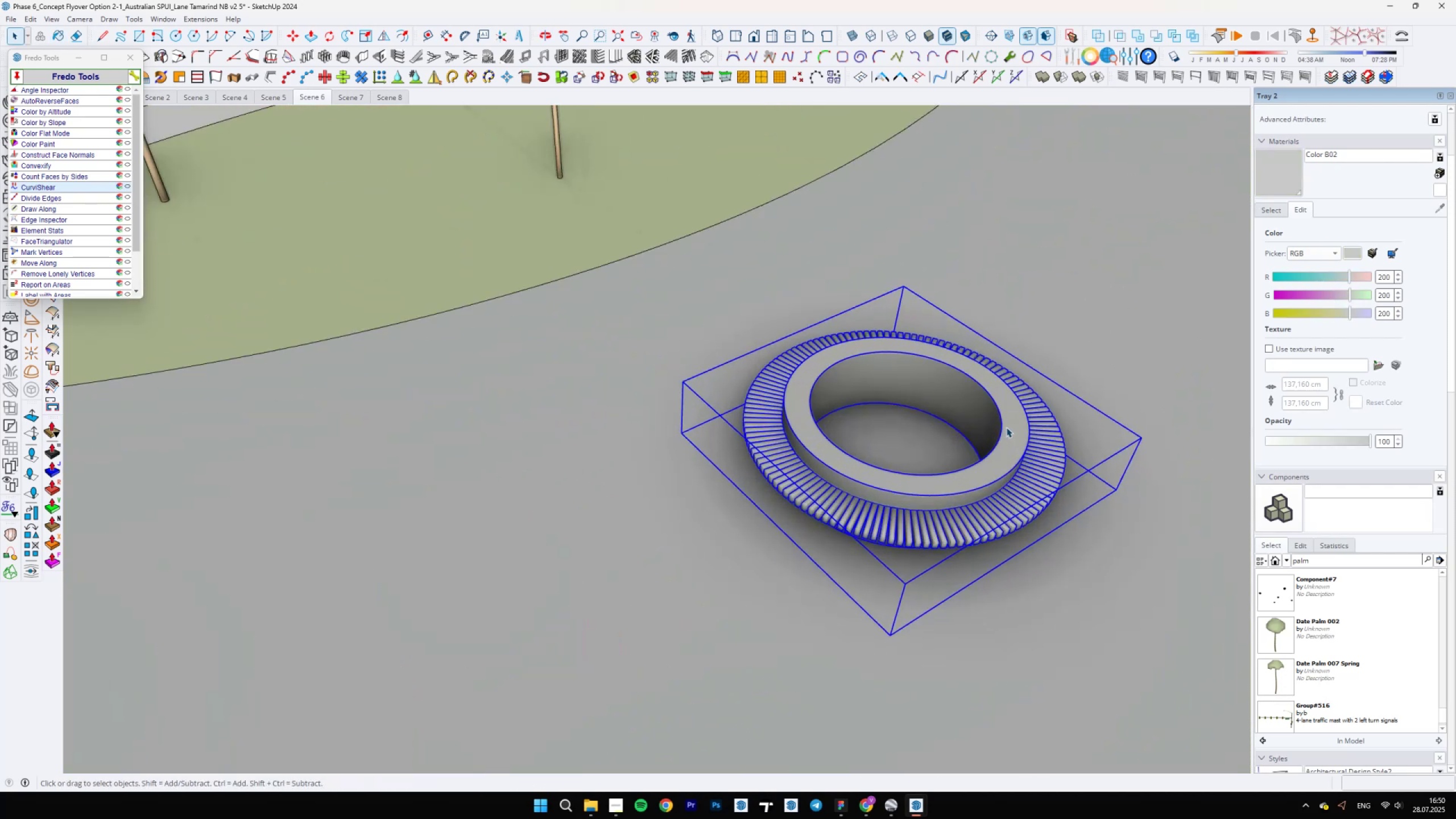 
key(L)
 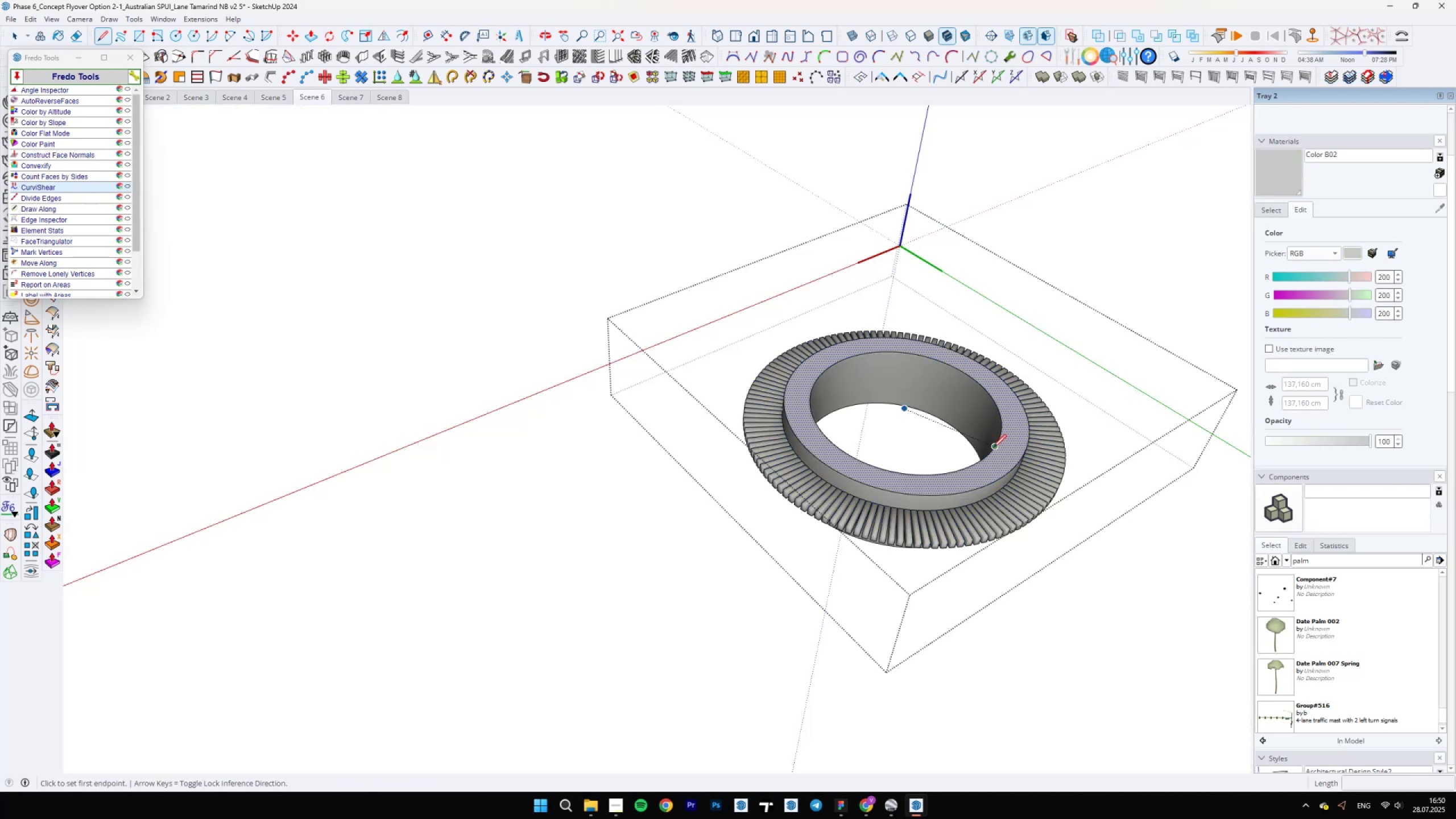 
left_click([995, 449])
 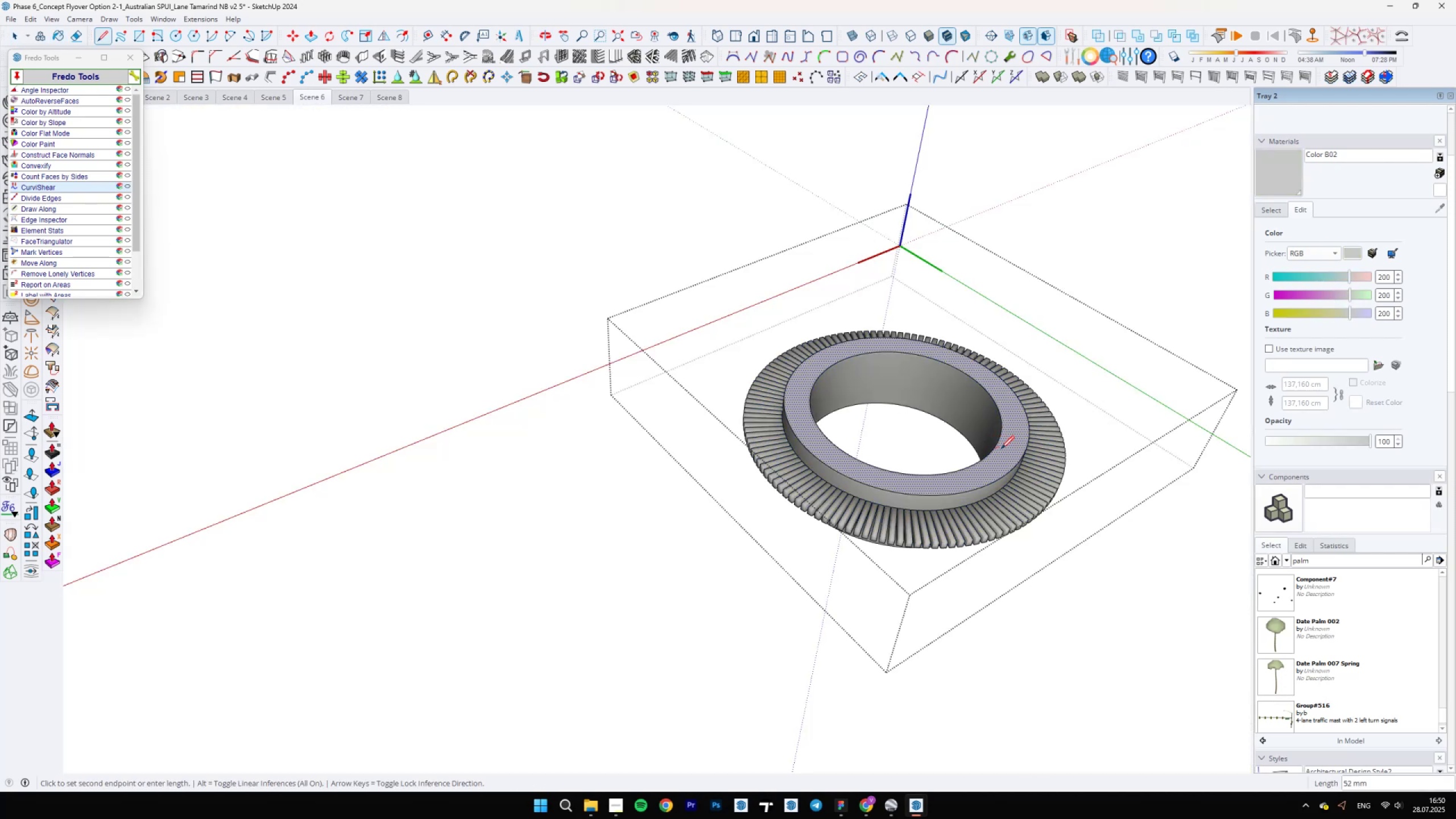 
key(Escape)
 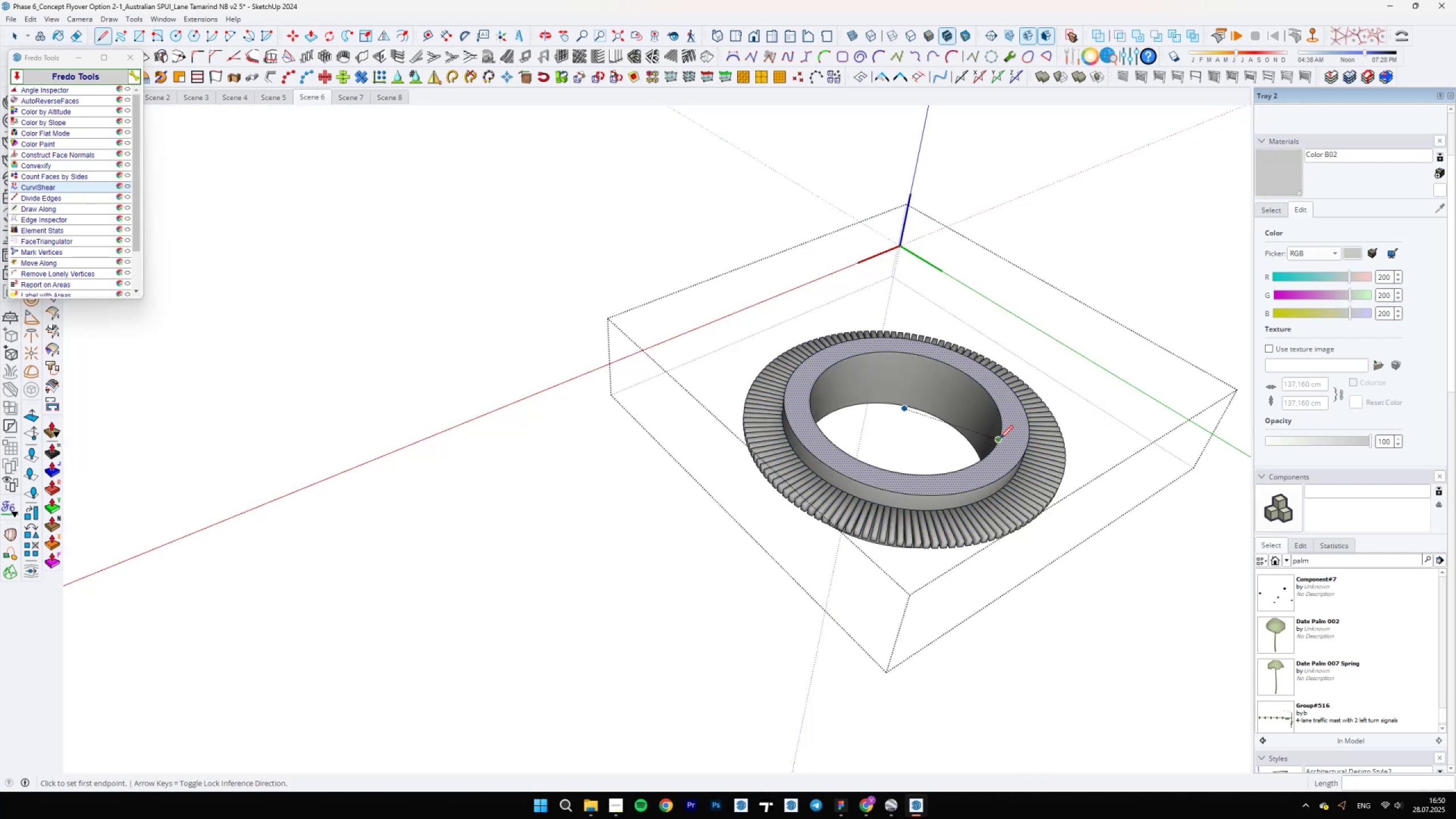 
left_click([1000, 439])
 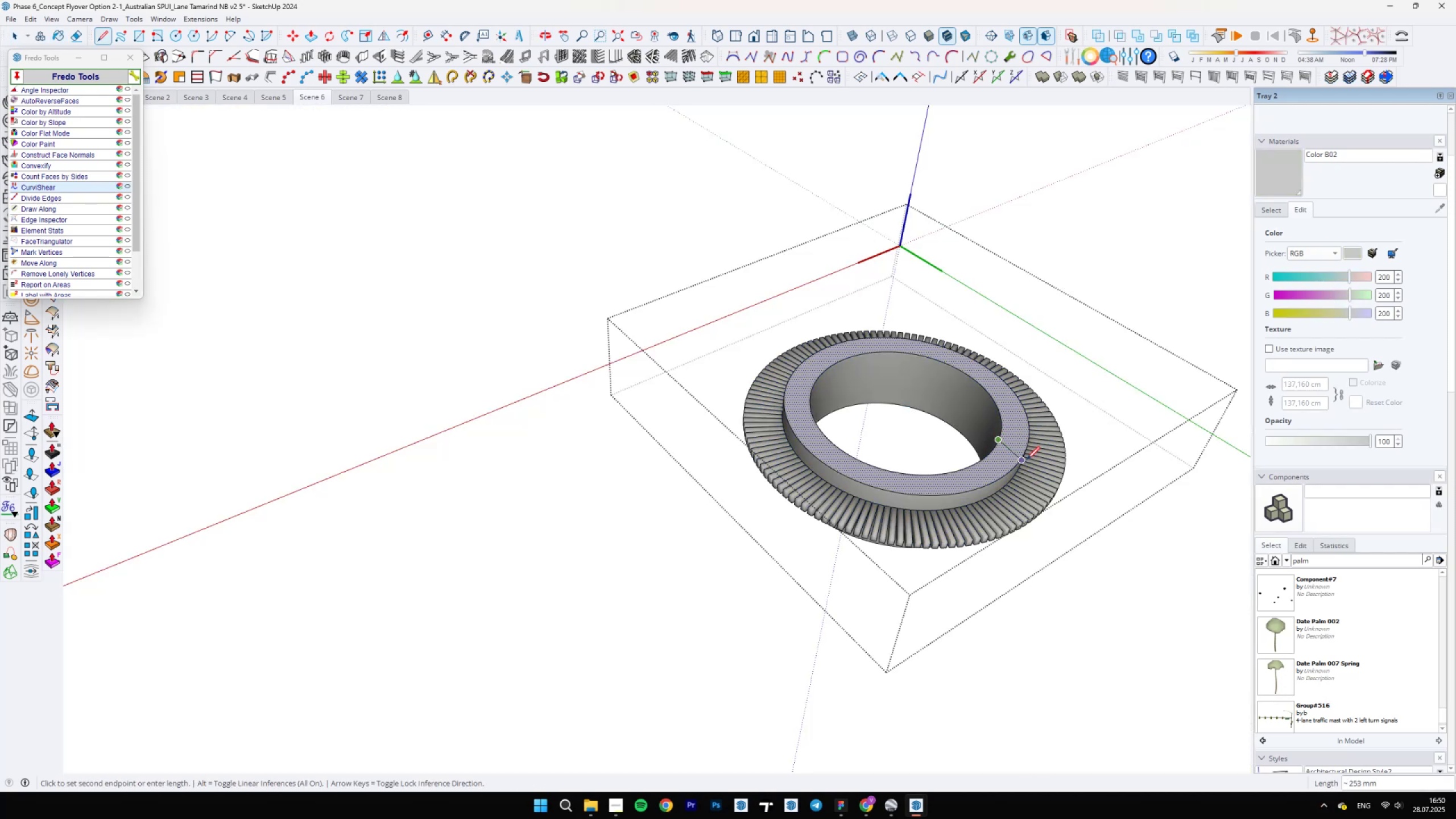 
scroll: coordinate [1024, 449], scroll_direction: up, amount: 3.0
 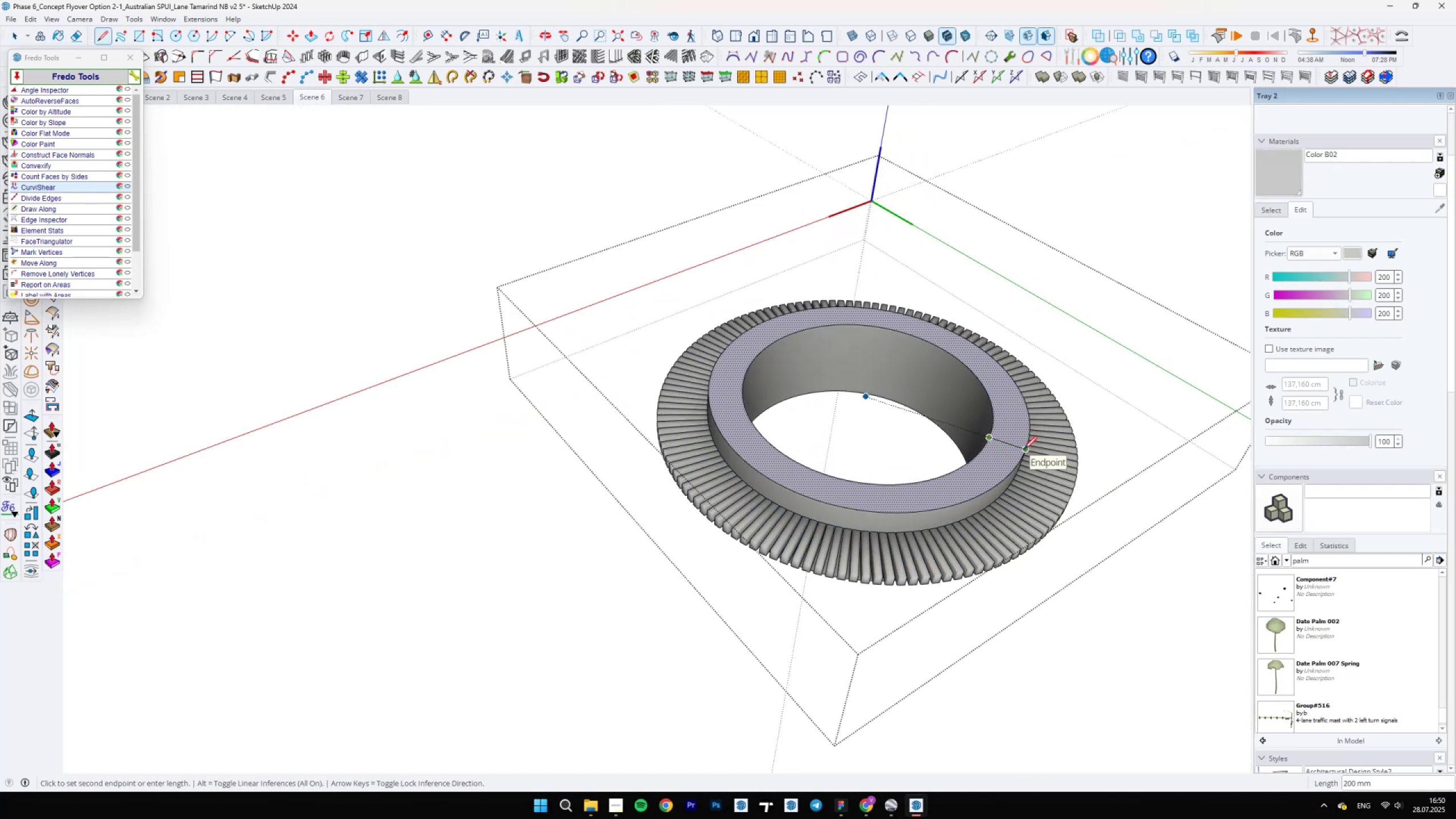 
key(Space)
 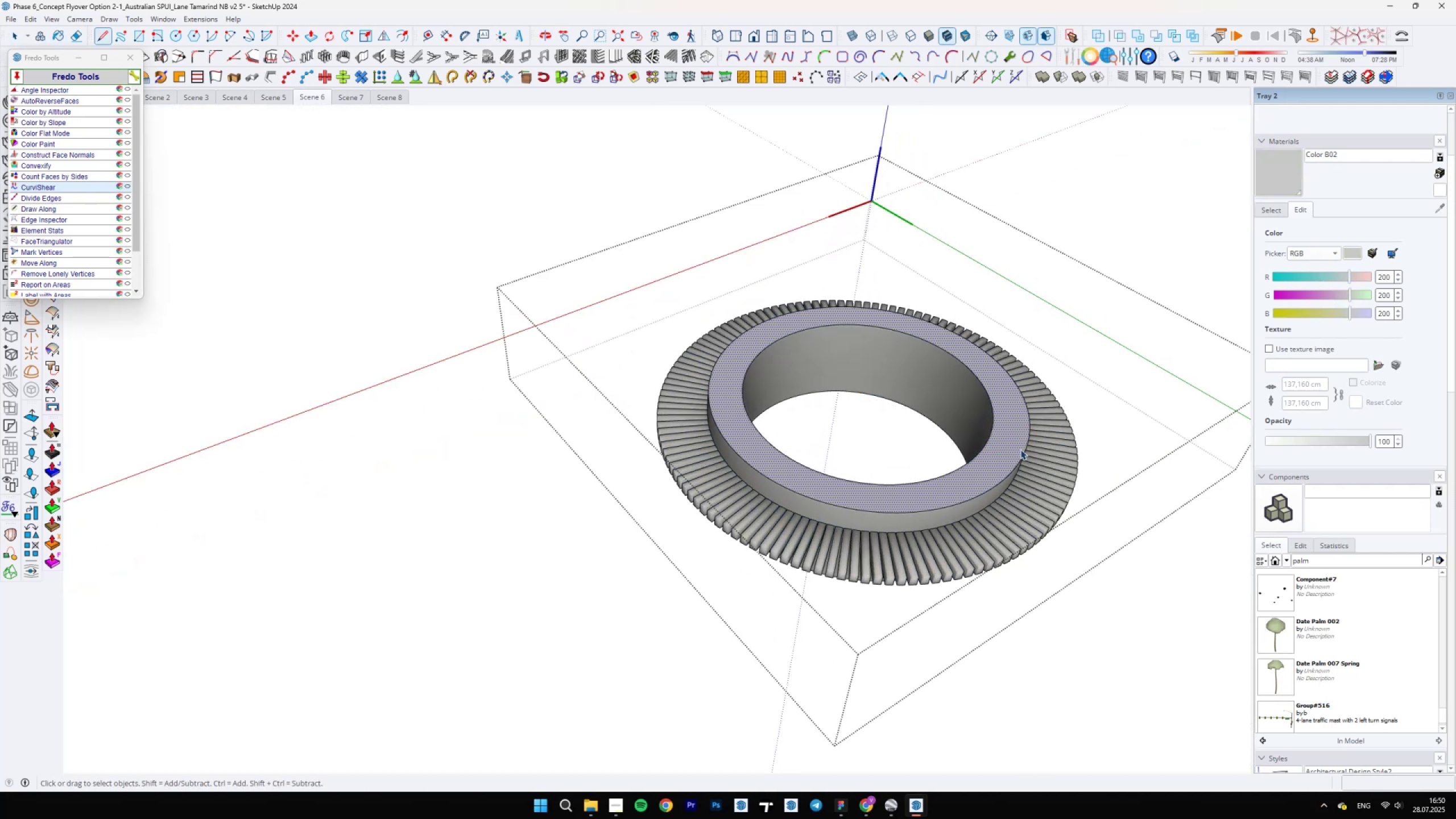 
left_click([1020, 449])
 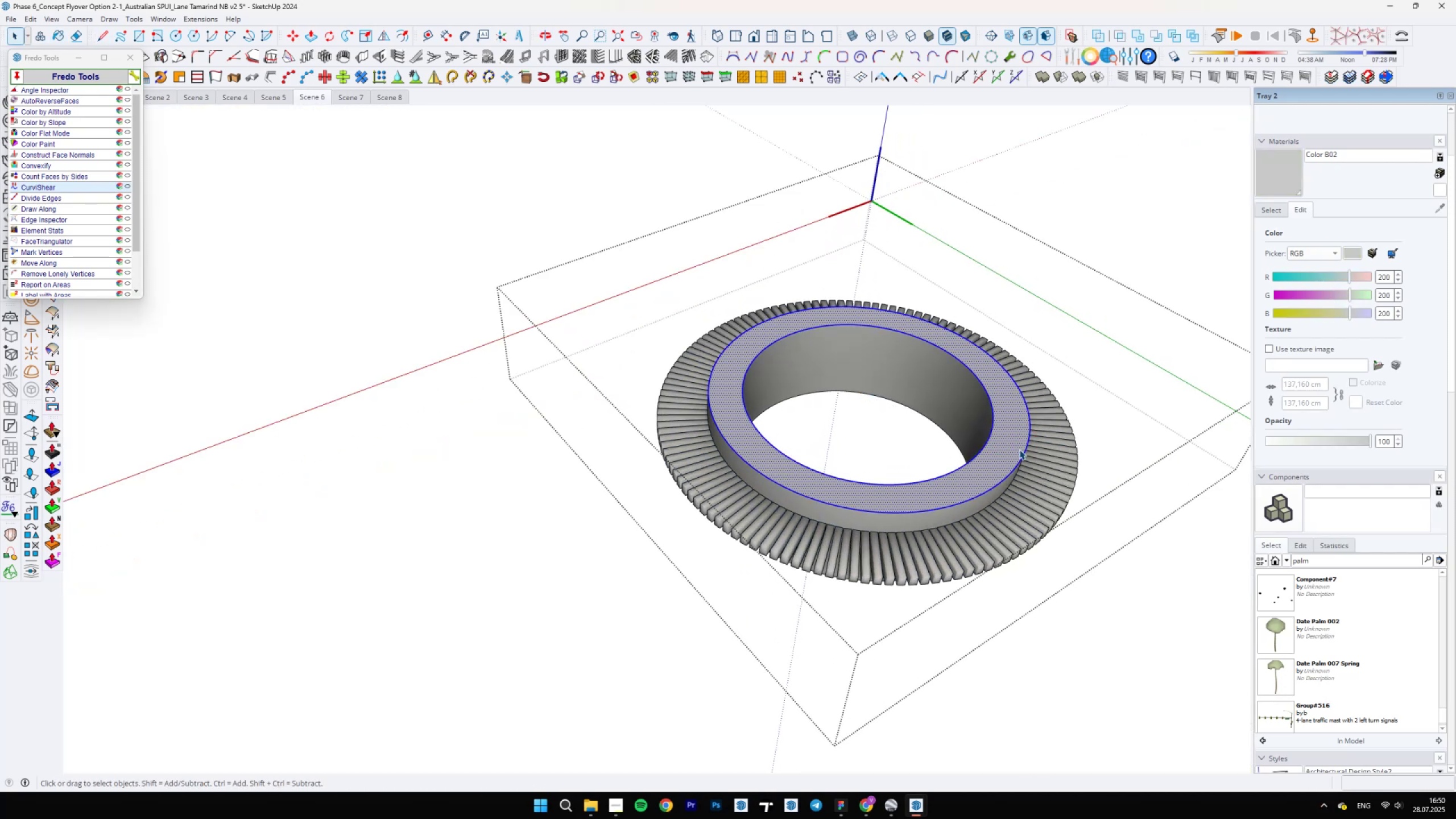 
triple_click([1019, 449])
 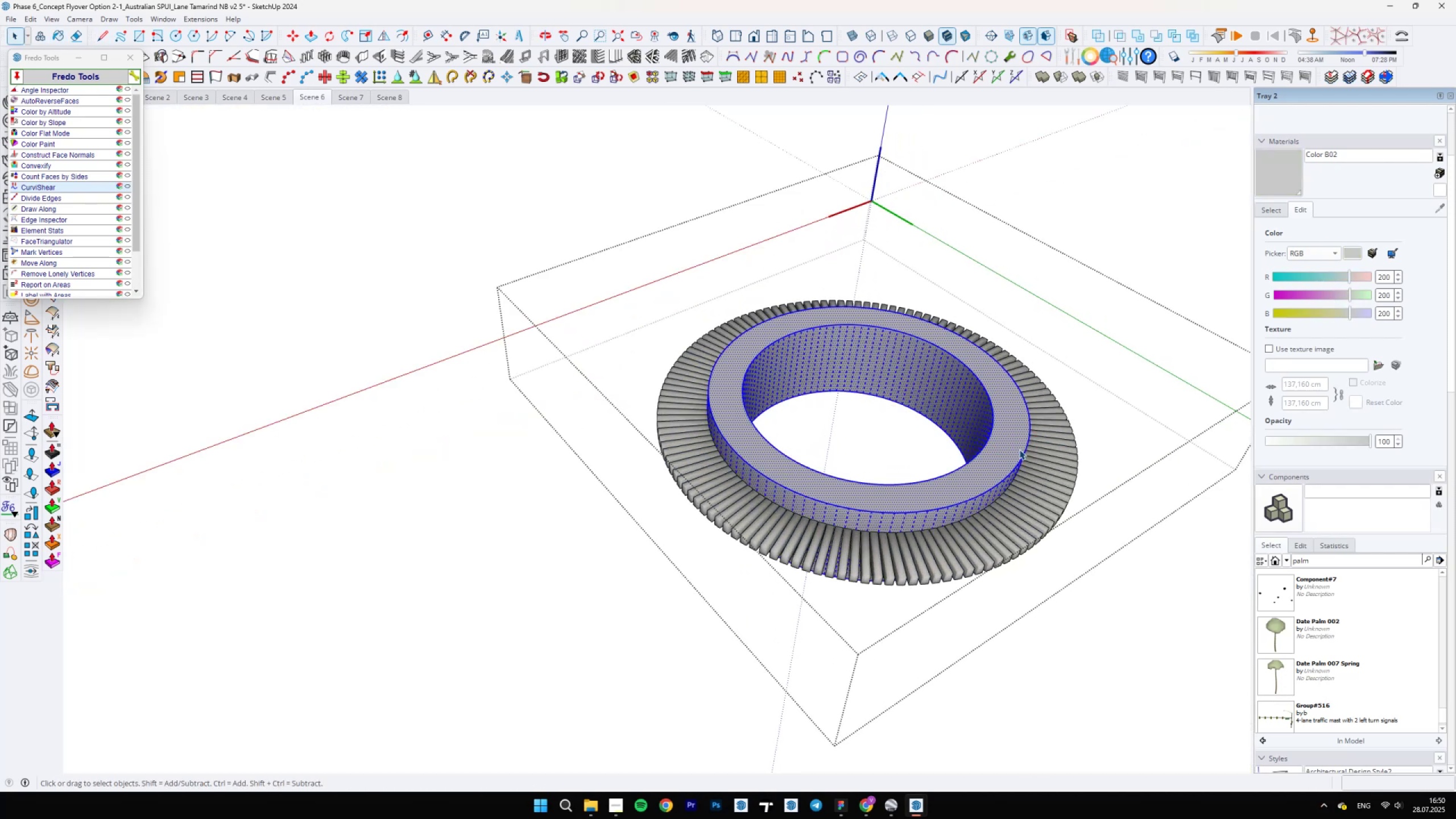 
key(B)
 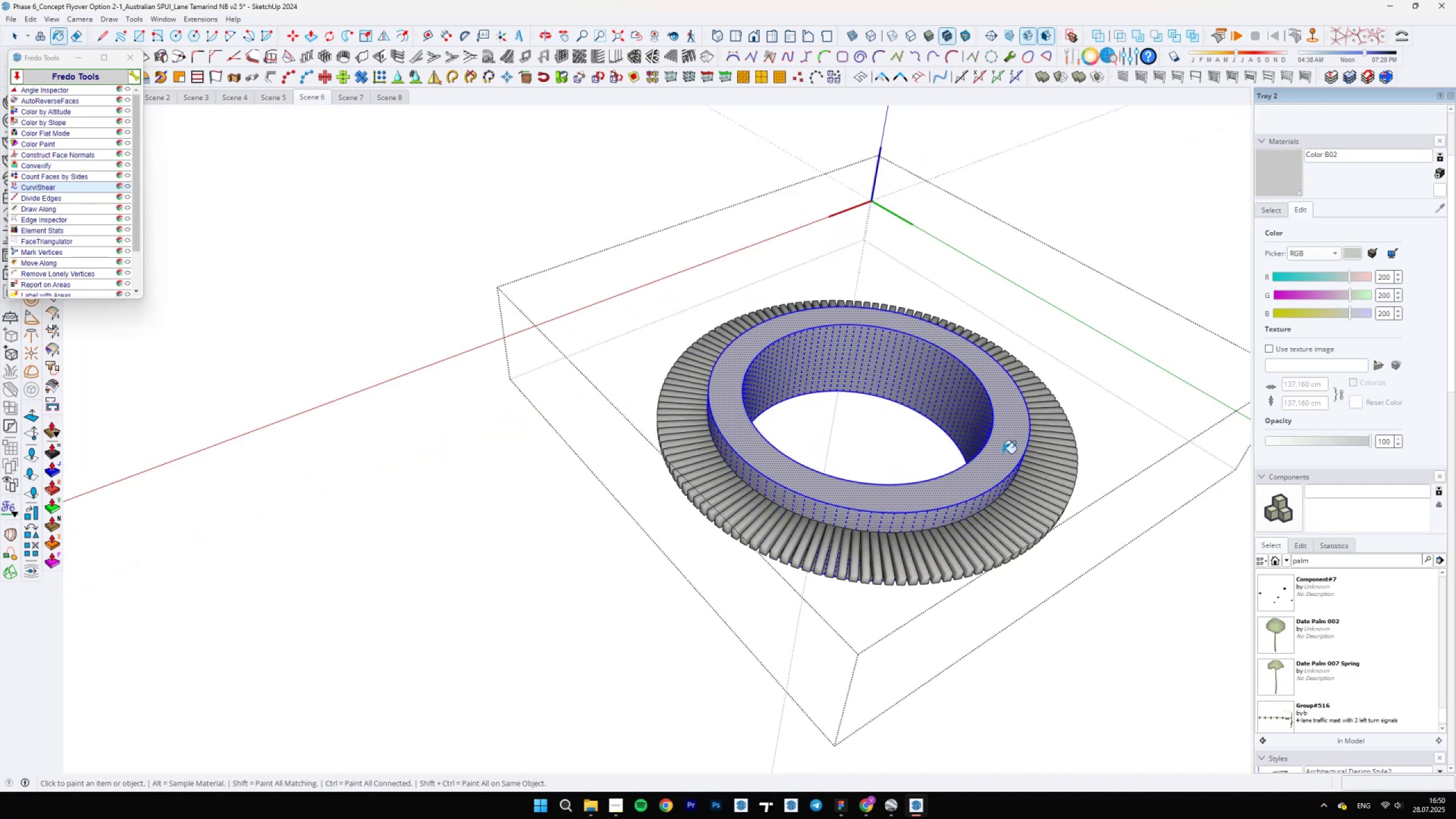 
left_click([1001, 454])
 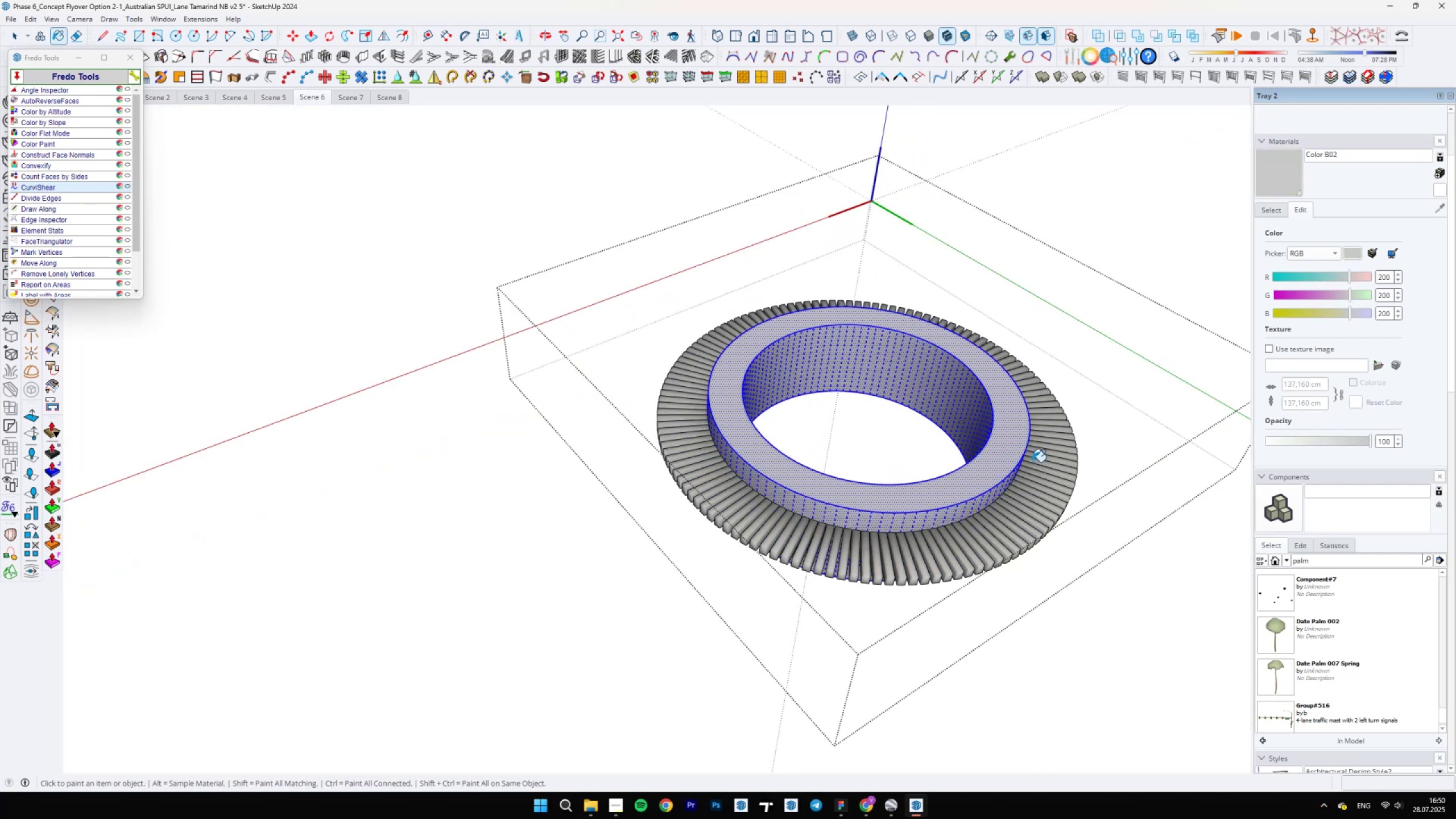 
scroll: coordinate [990, 449], scroll_direction: down, amount: 30.0
 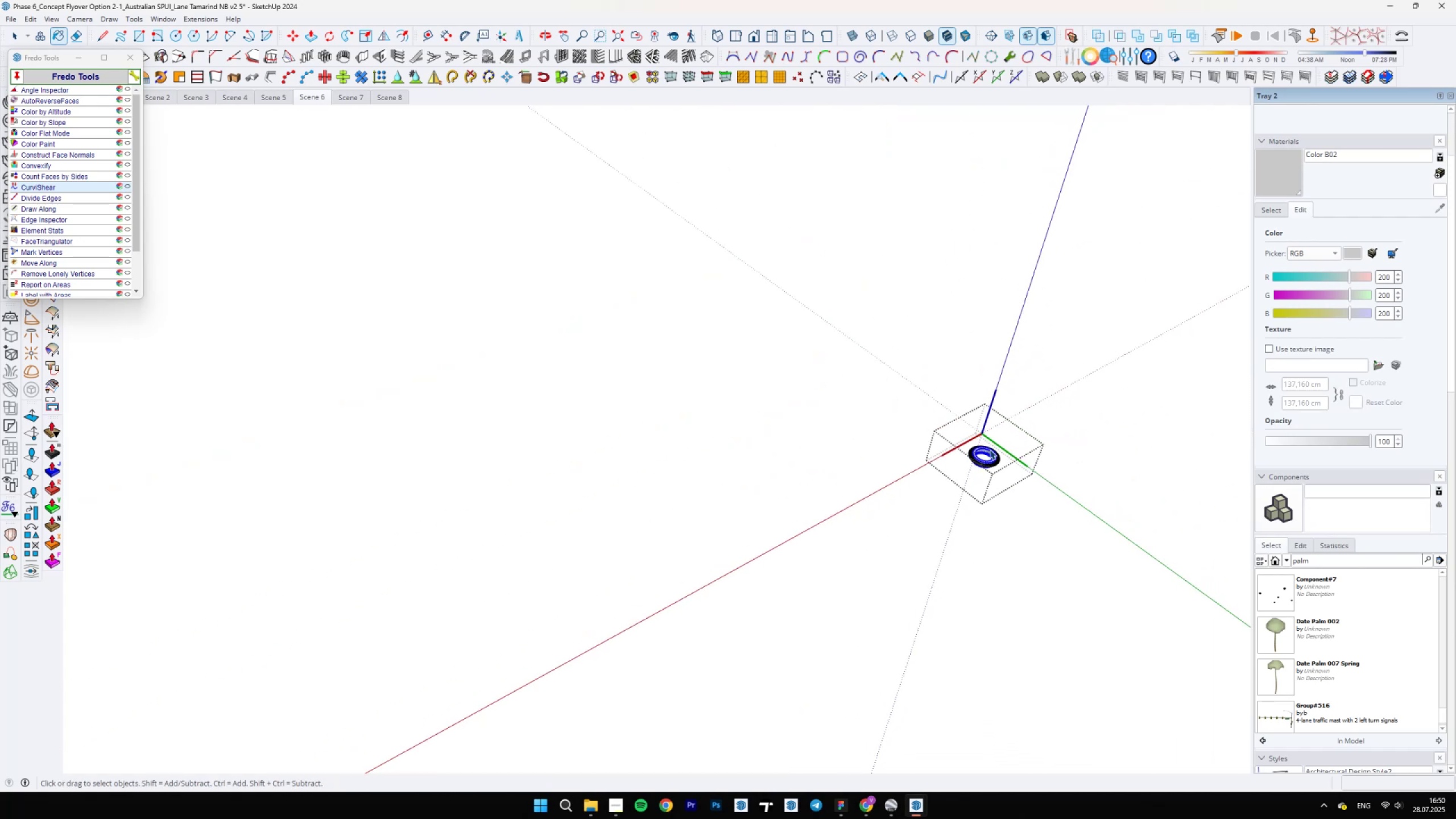 
key(Space)
 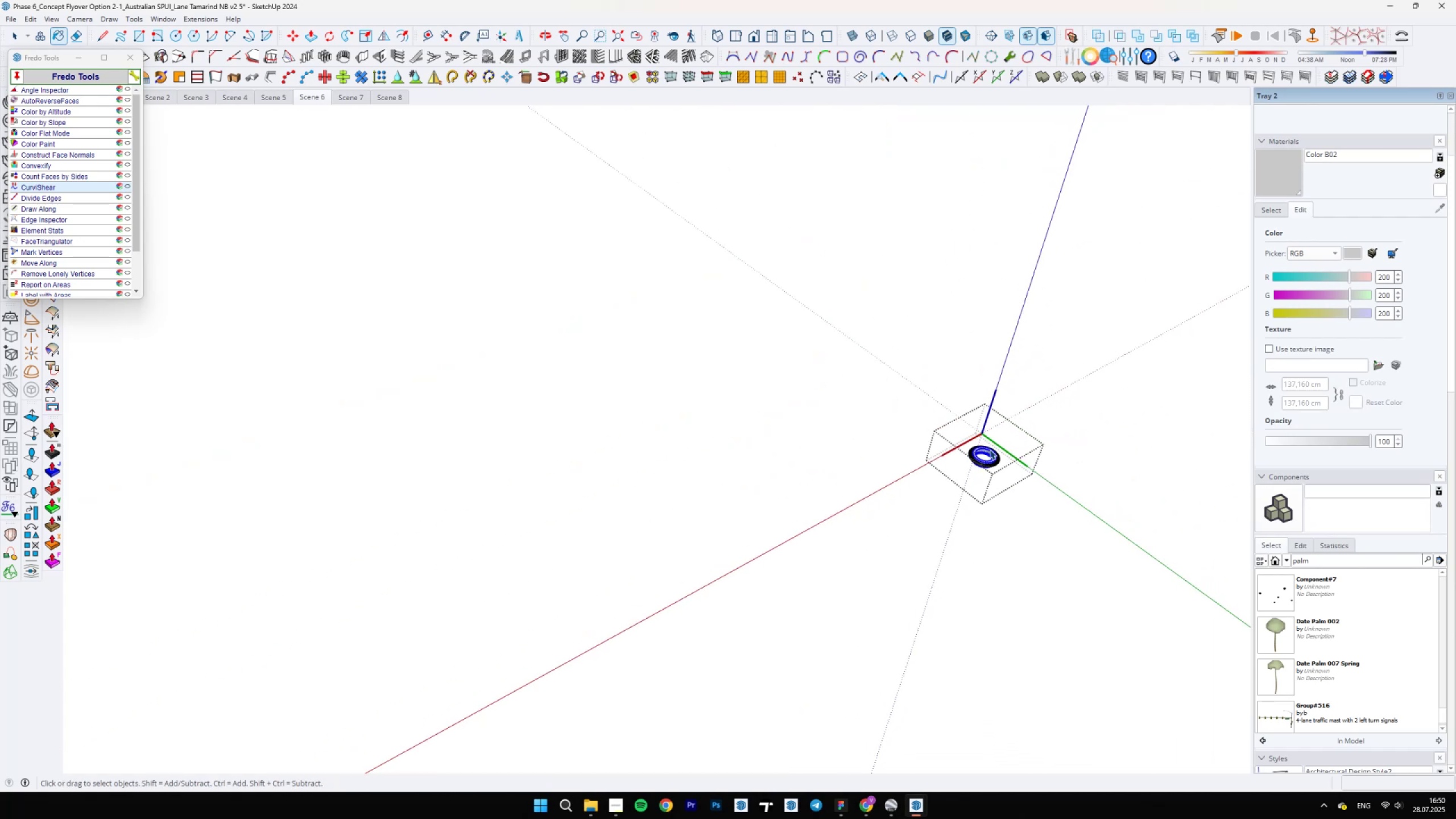 
key(Escape)
 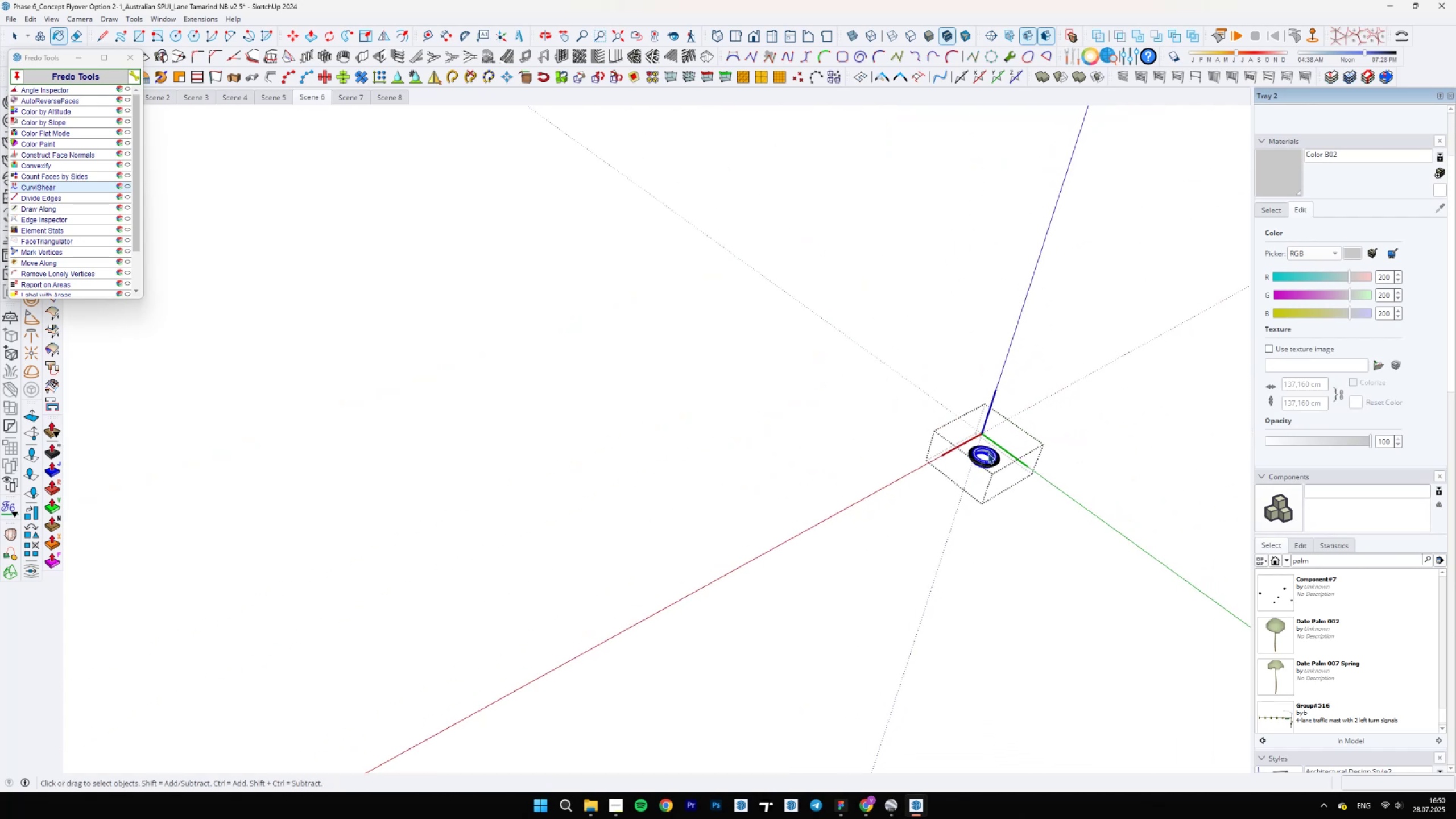 
scroll: coordinate [511, 637], scroll_direction: up, amount: 45.0
 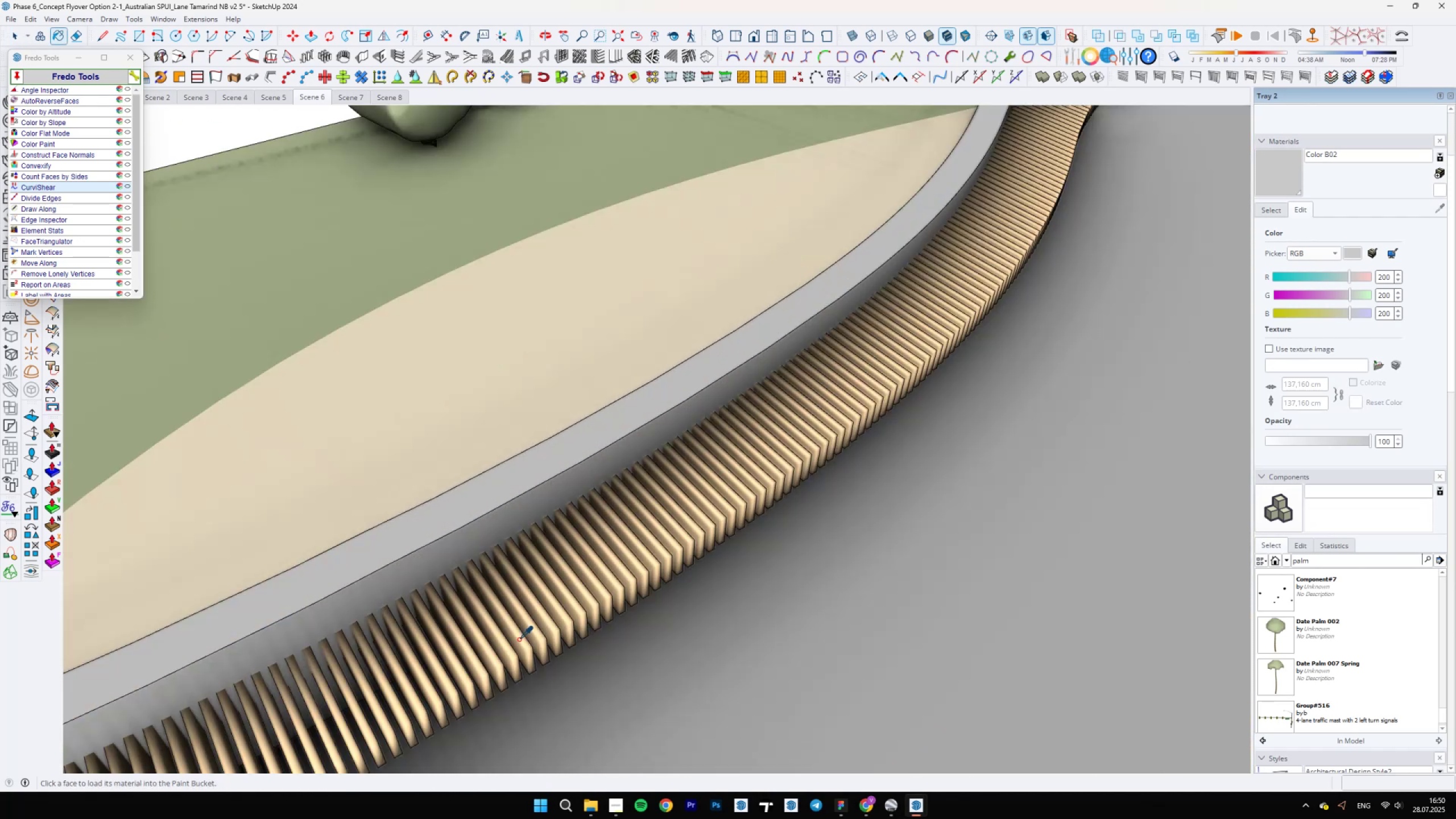 
key(B)
 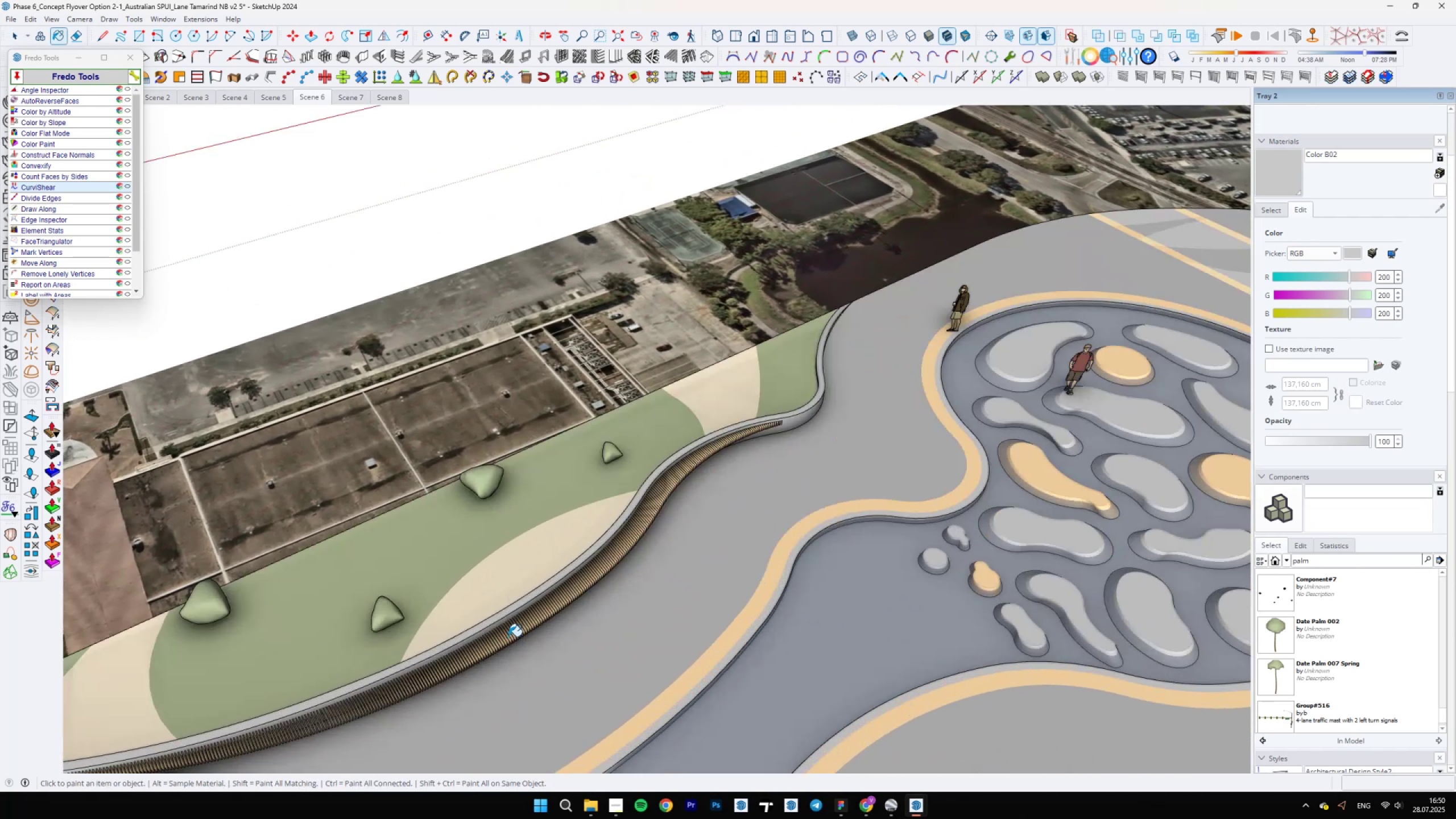 
hold_key(key=AltLeft, duration=0.86)
left_click([519, 639])
 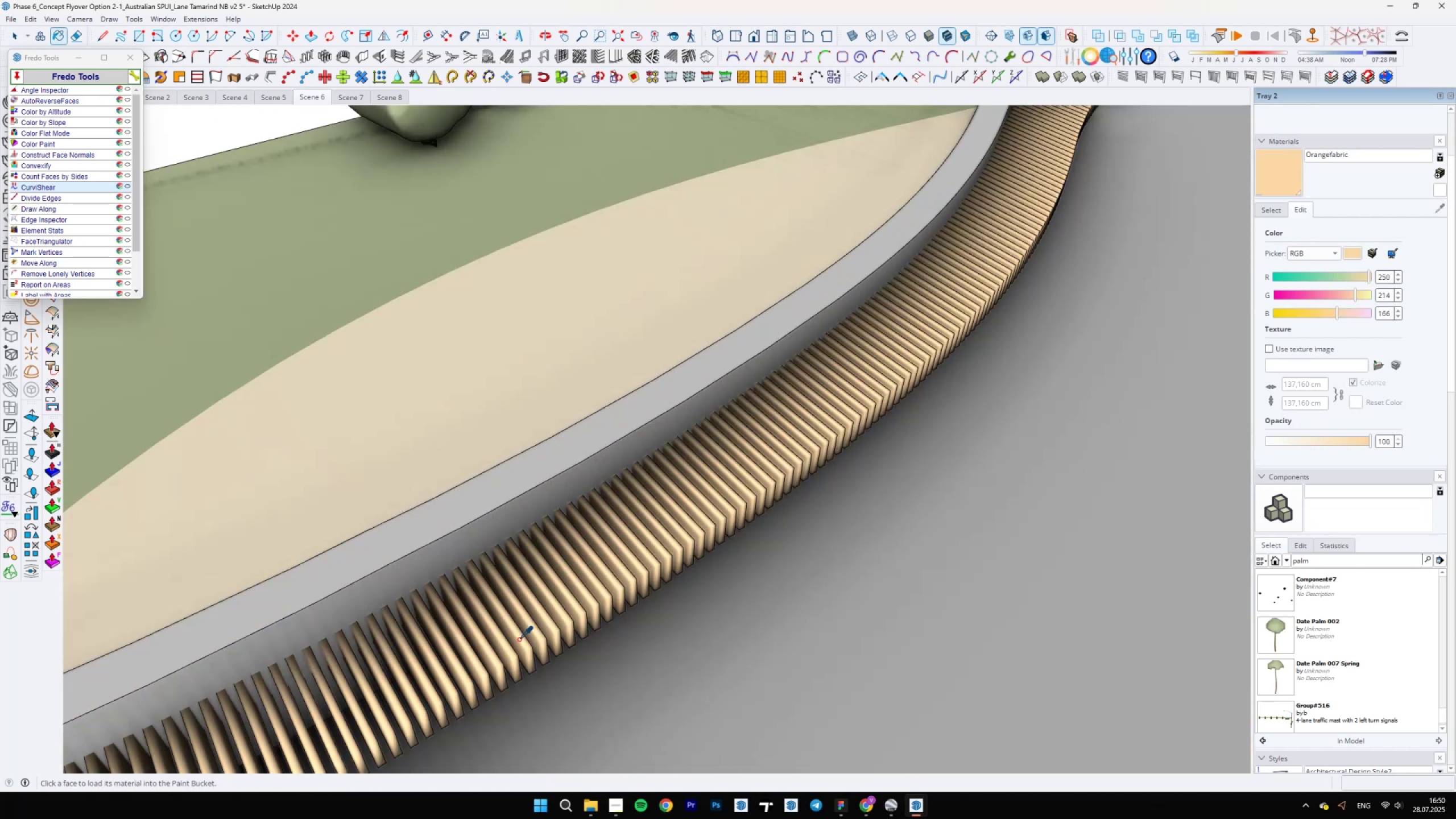 
scroll: coordinate [360, 581], scroll_direction: down, amount: 35.0
 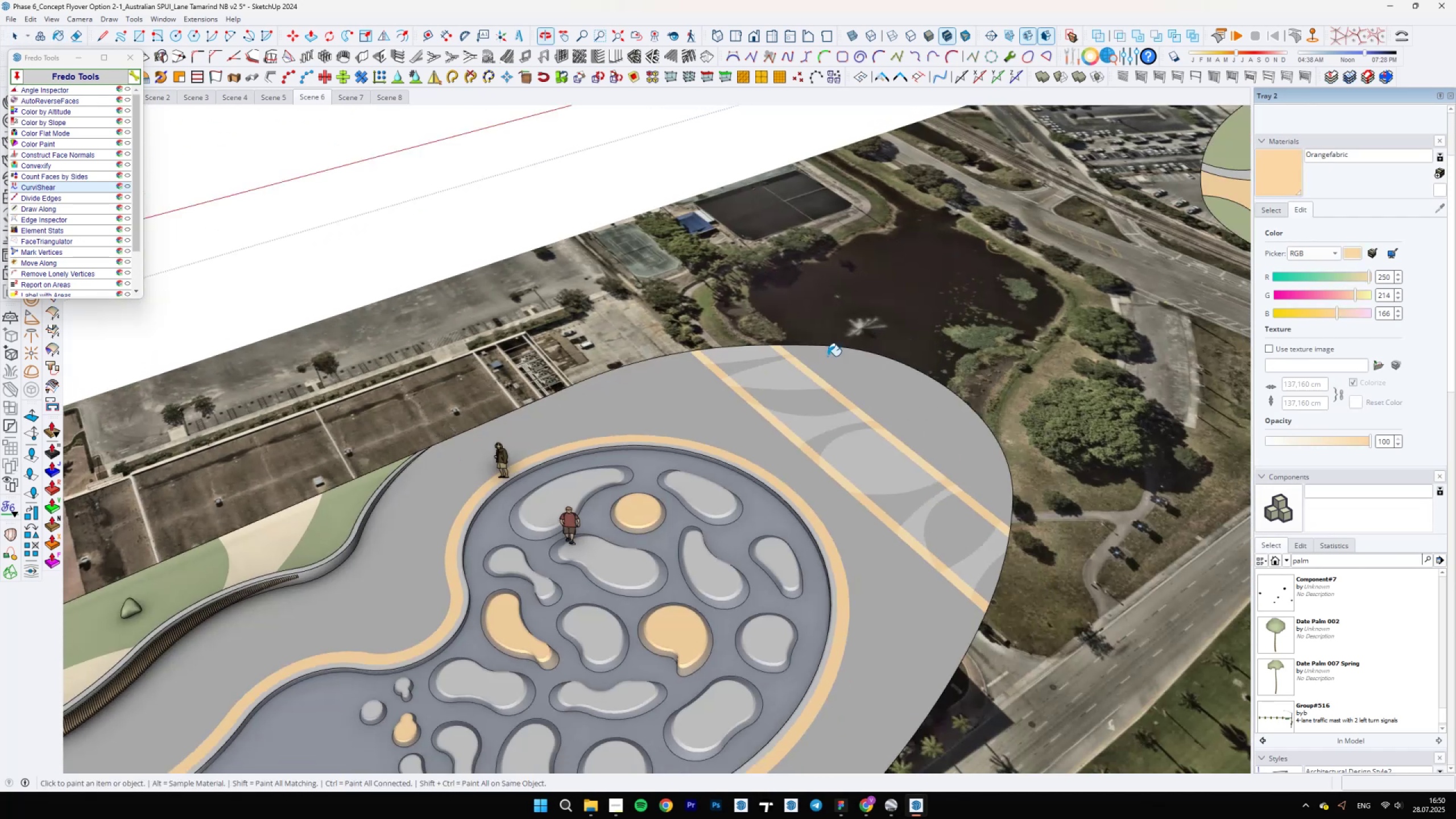 
hold_key(key=ShiftLeft, duration=1.53)
 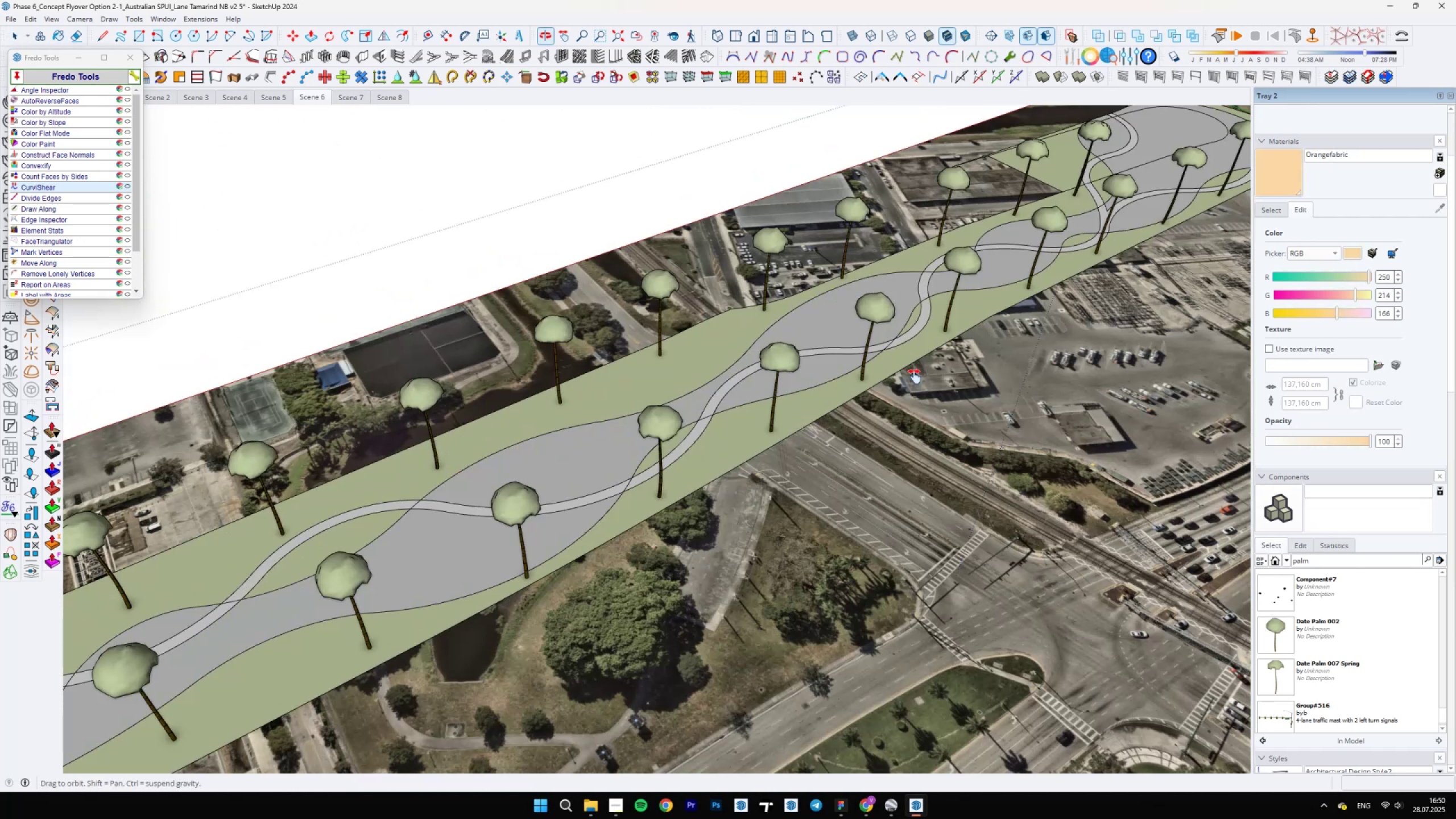 
hold_key(key=ShiftLeft, duration=1.52)
 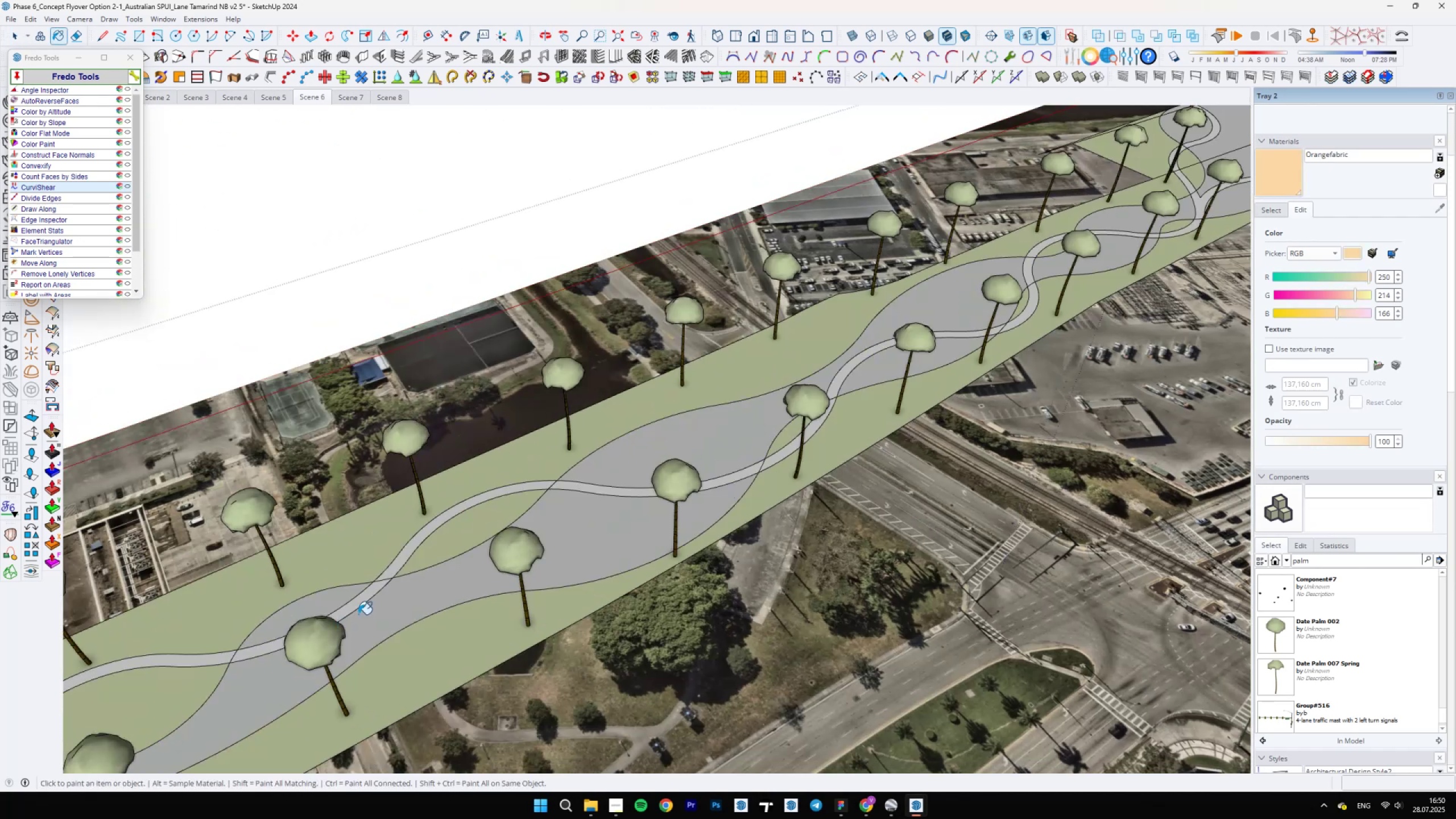 
key(Shift+ShiftLeft)
 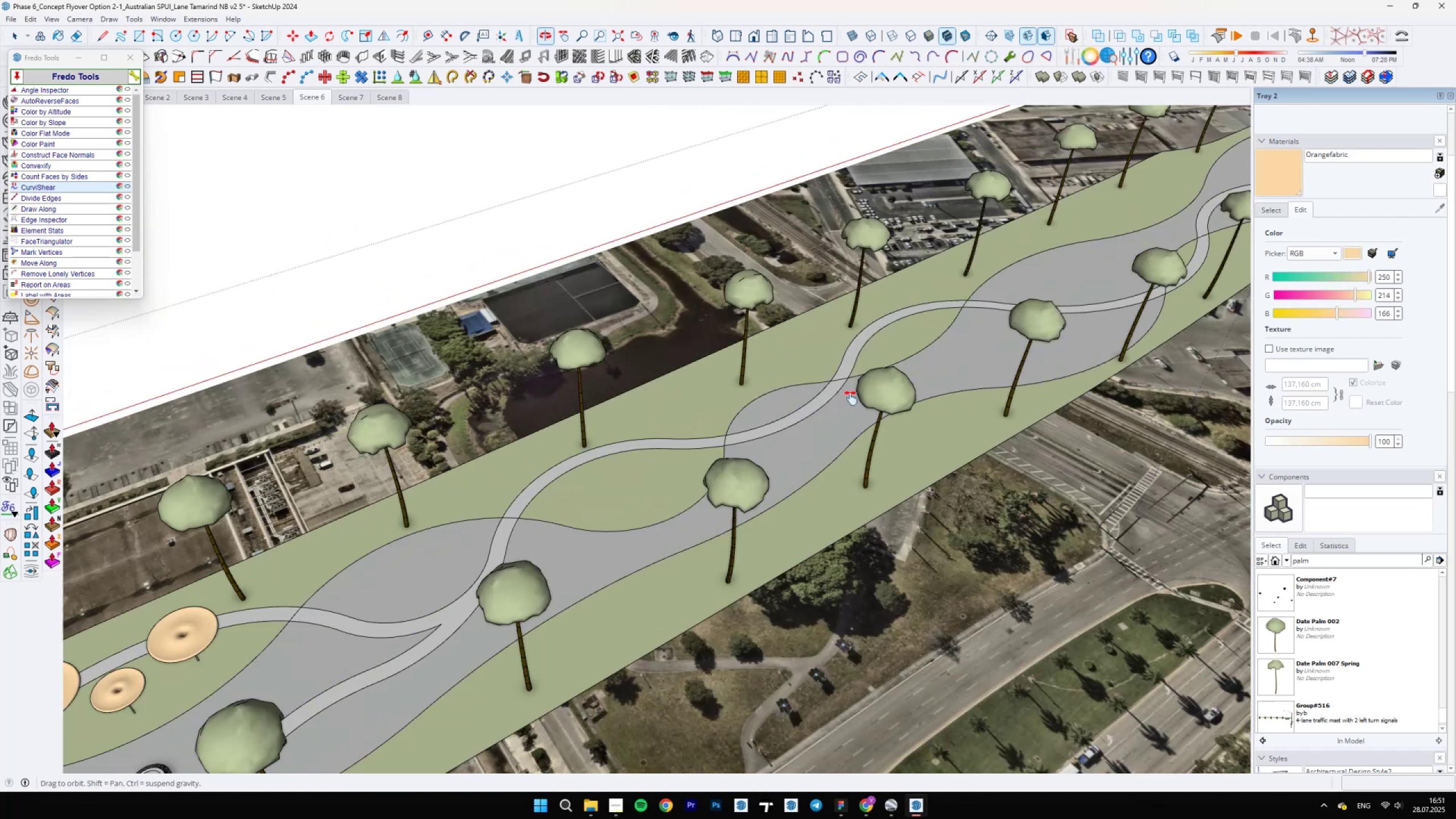 
key(Shift+ShiftLeft)
 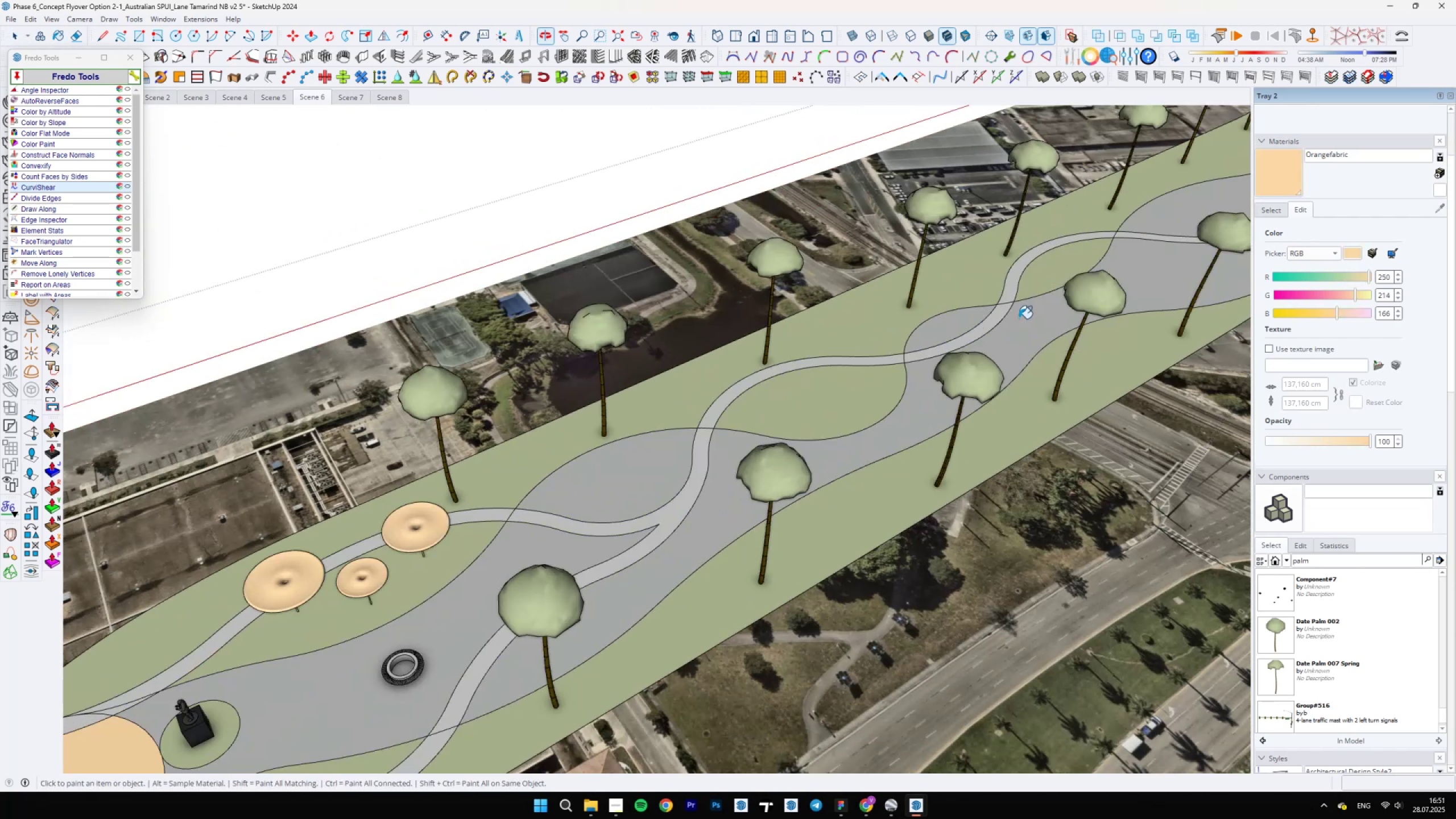 
key(Shift+ShiftLeft)
 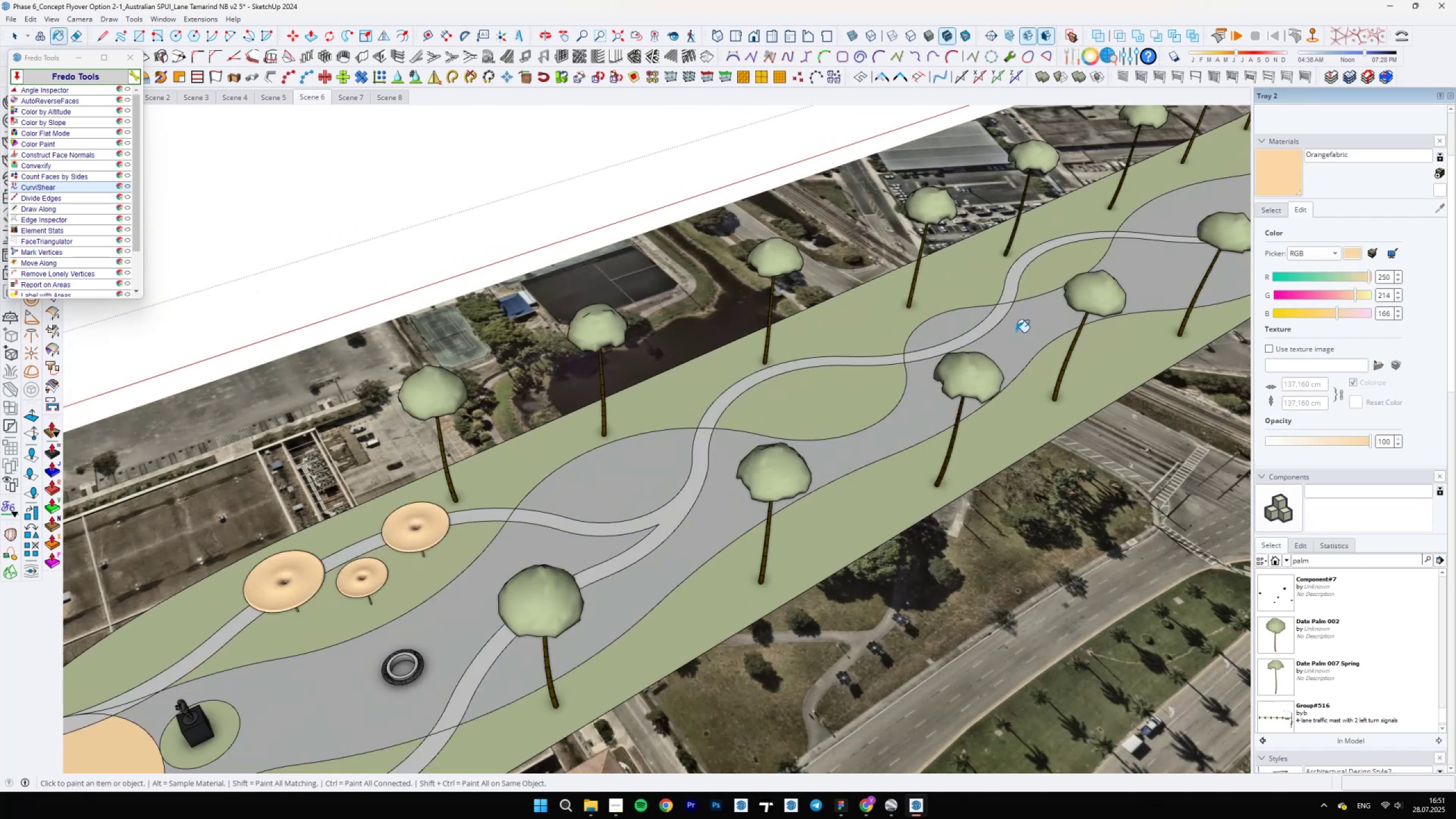 
key(Shift+ShiftLeft)
 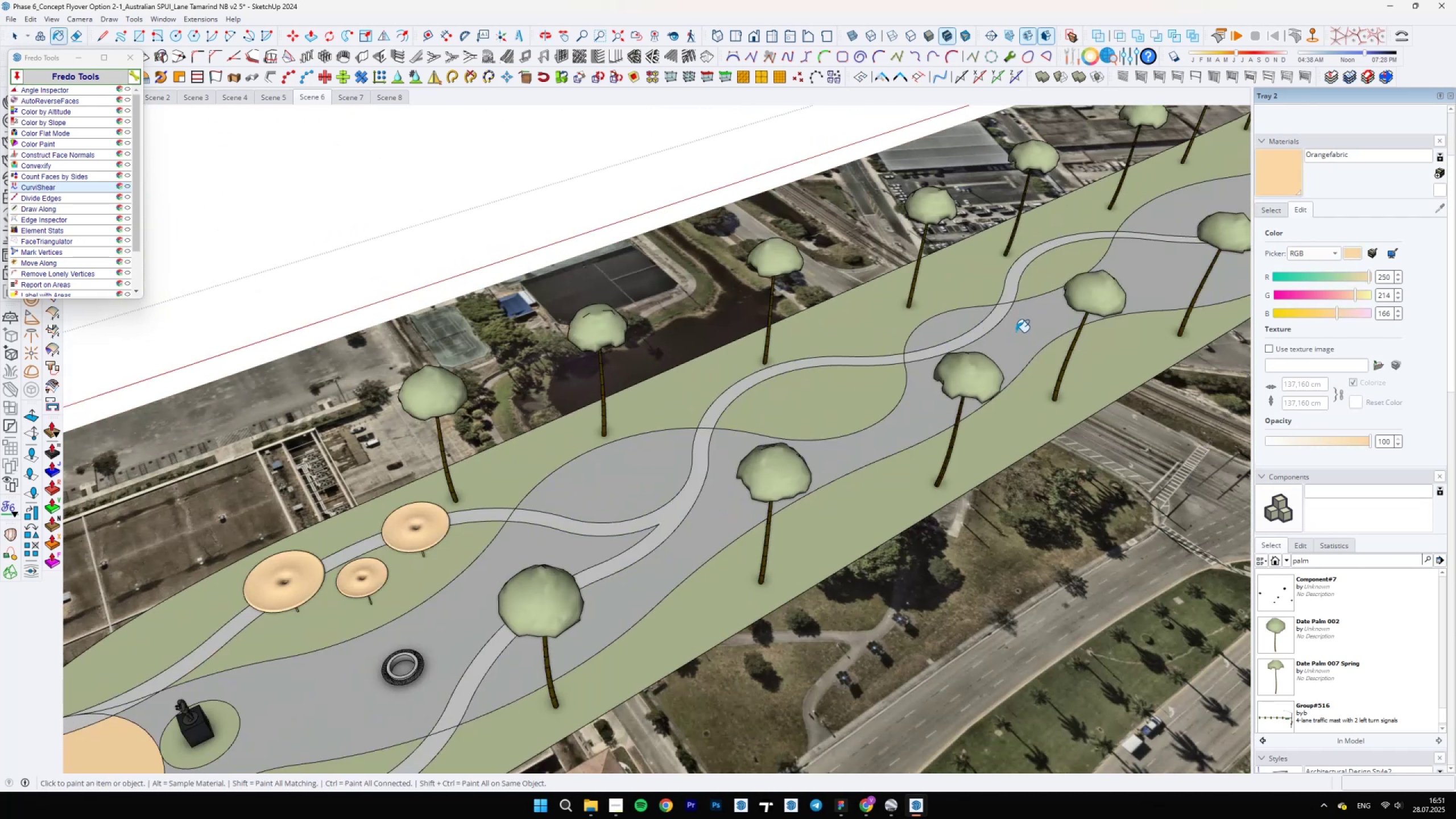 
key(Shift+ShiftLeft)
 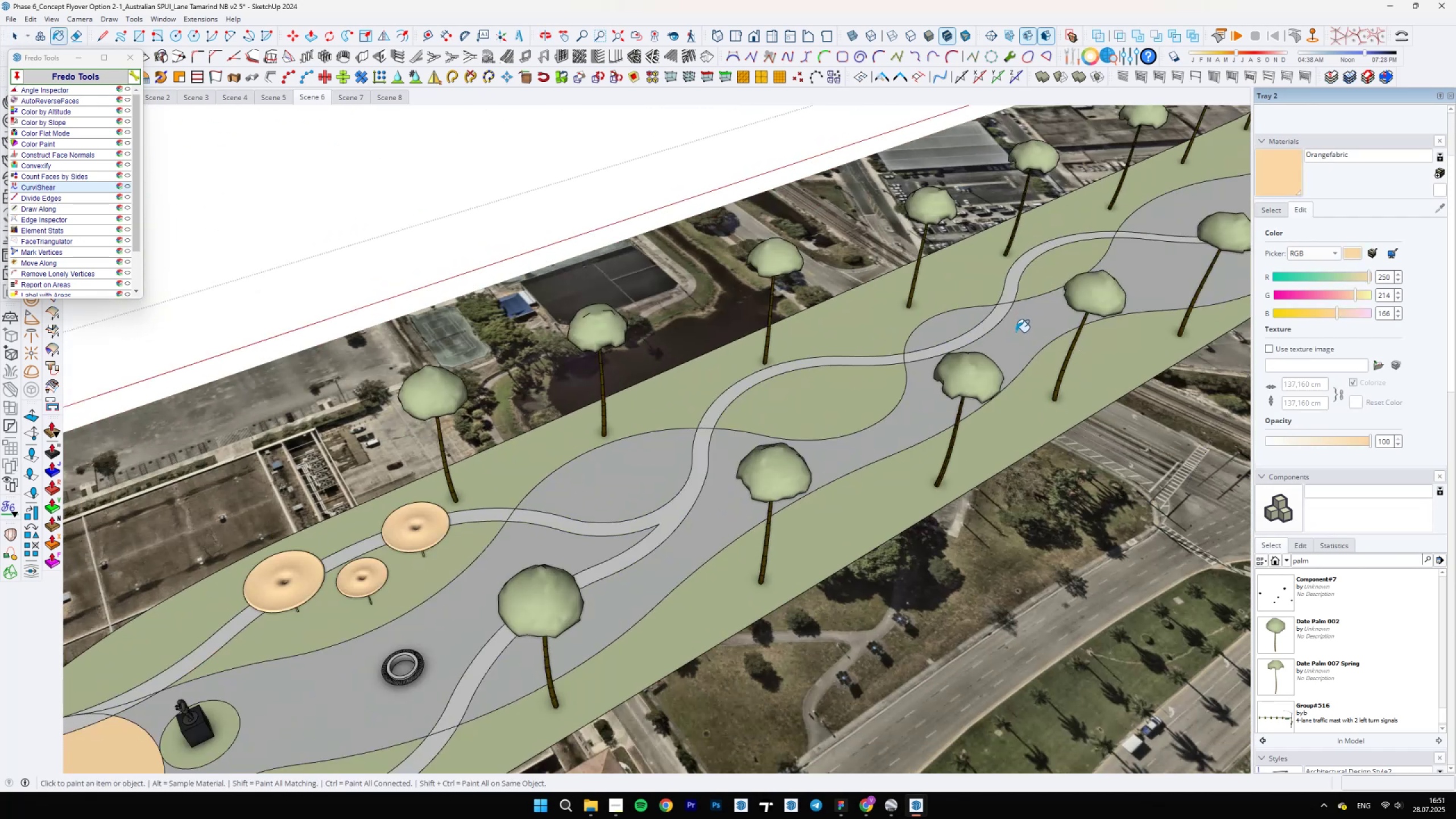 
scroll: coordinate [1014, 342], scroll_direction: down, amount: 5.0
 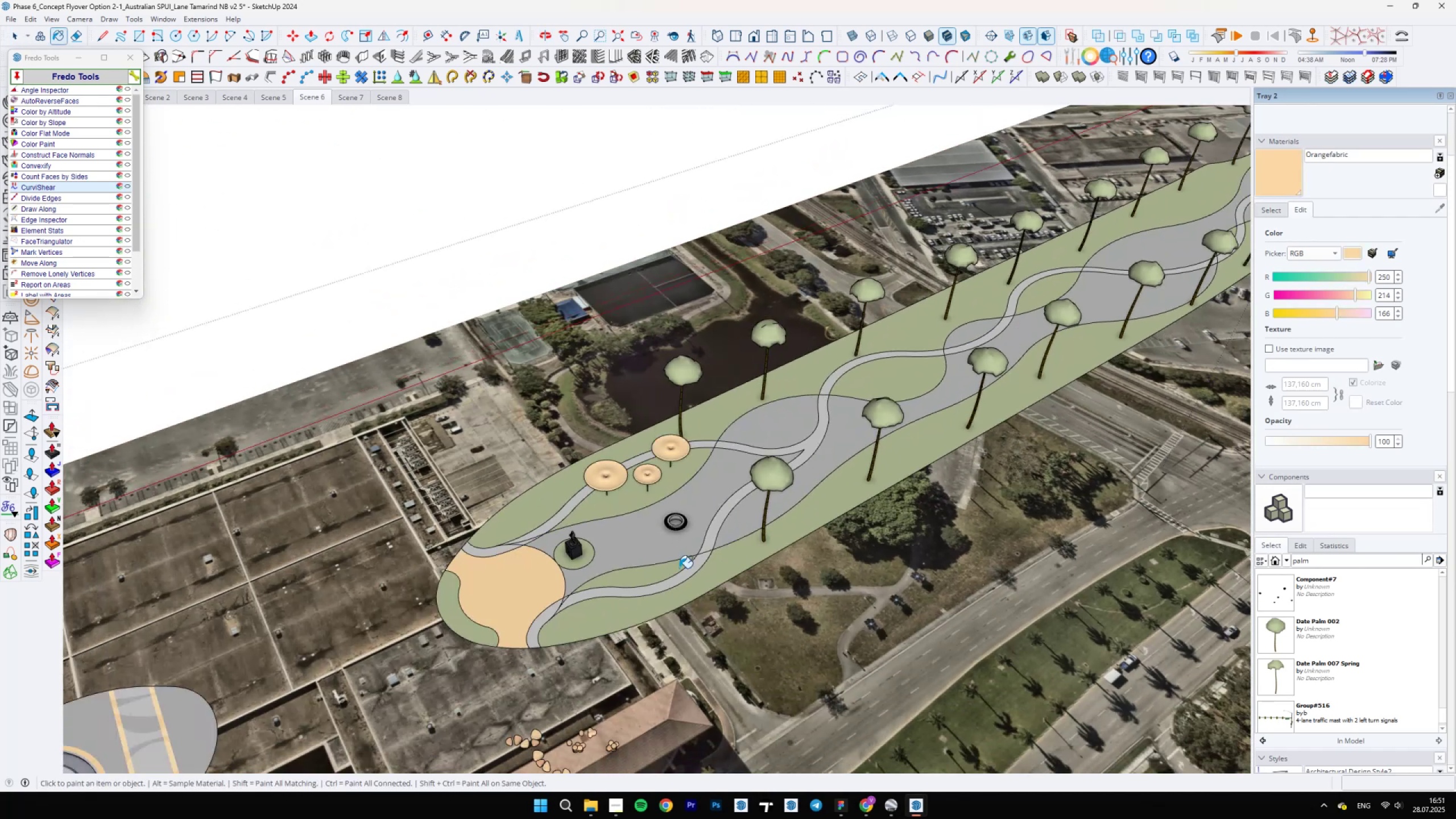 
scroll: coordinate [661, 463], scroll_direction: up, amount: 23.0
 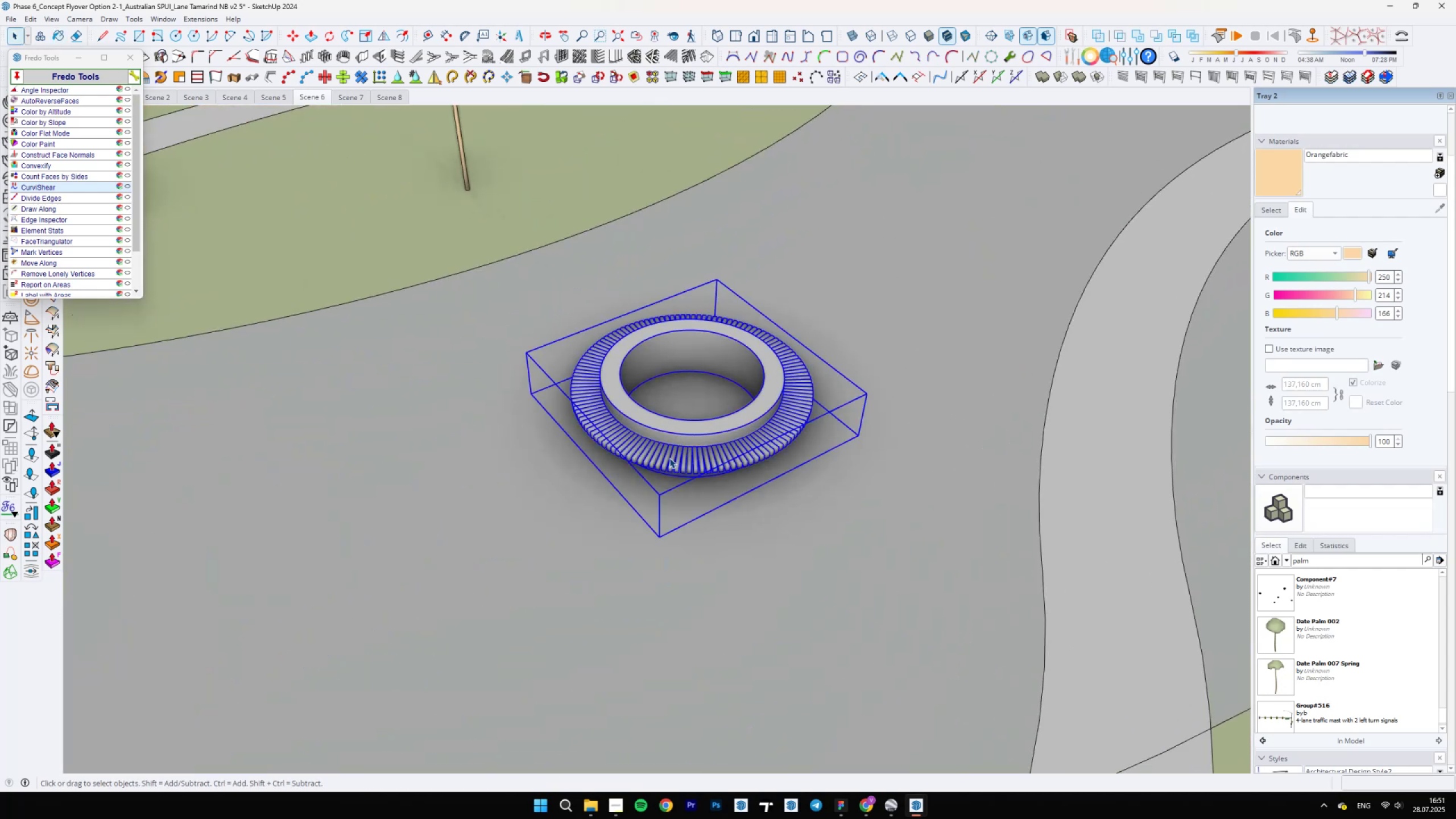 
key(Space)
 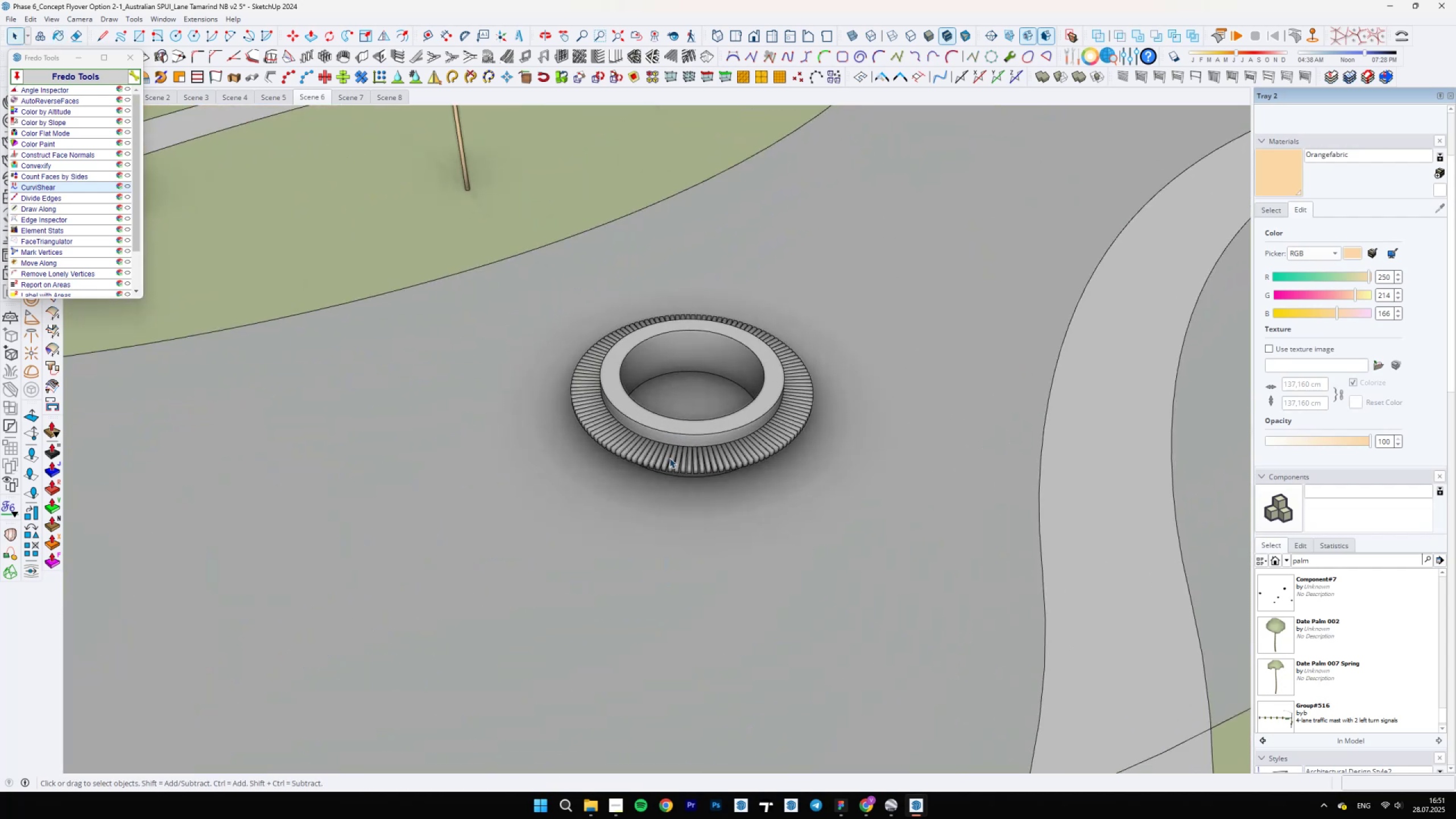 
double_click([669, 458])
 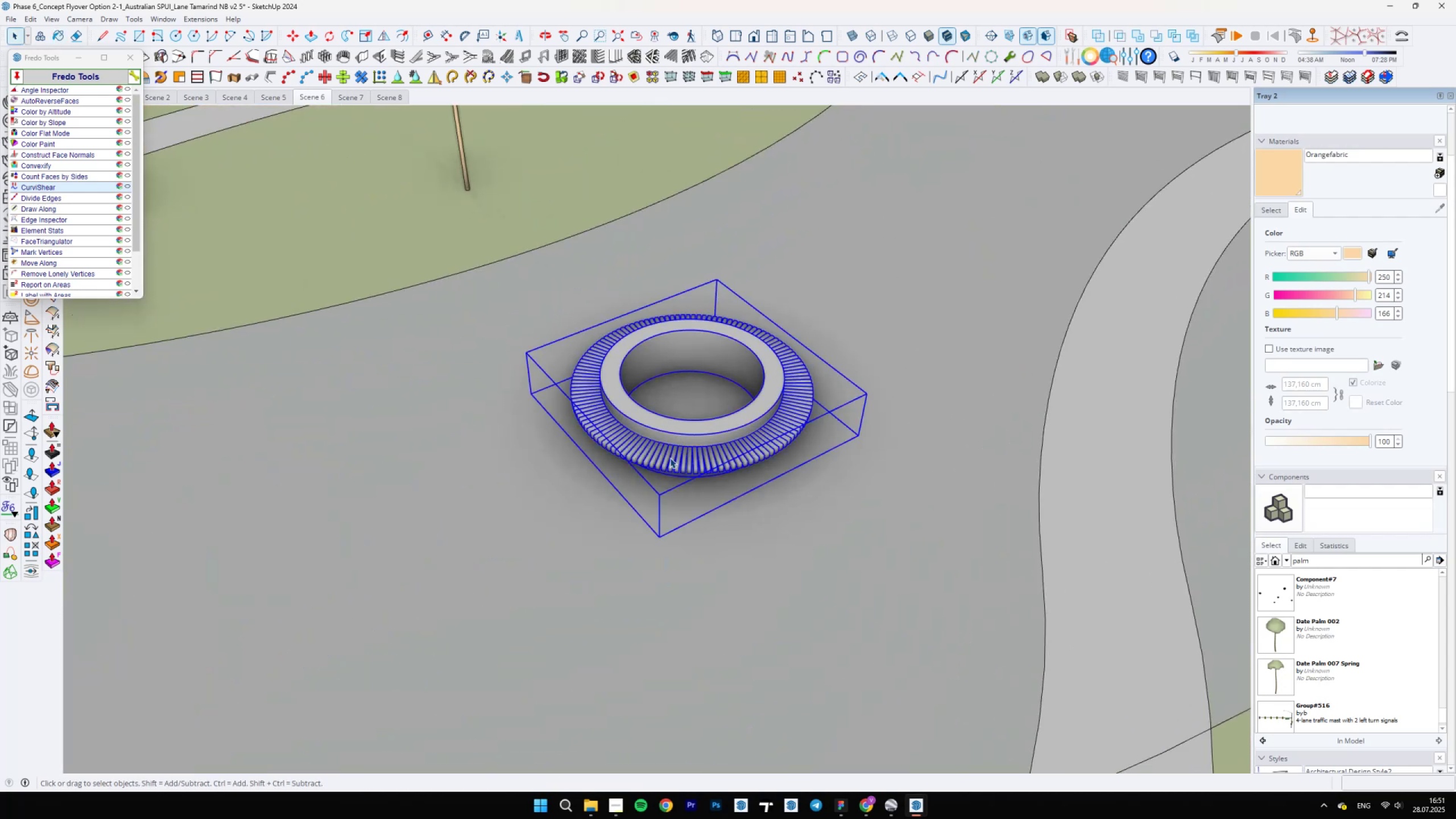 
triple_click([670, 458])
 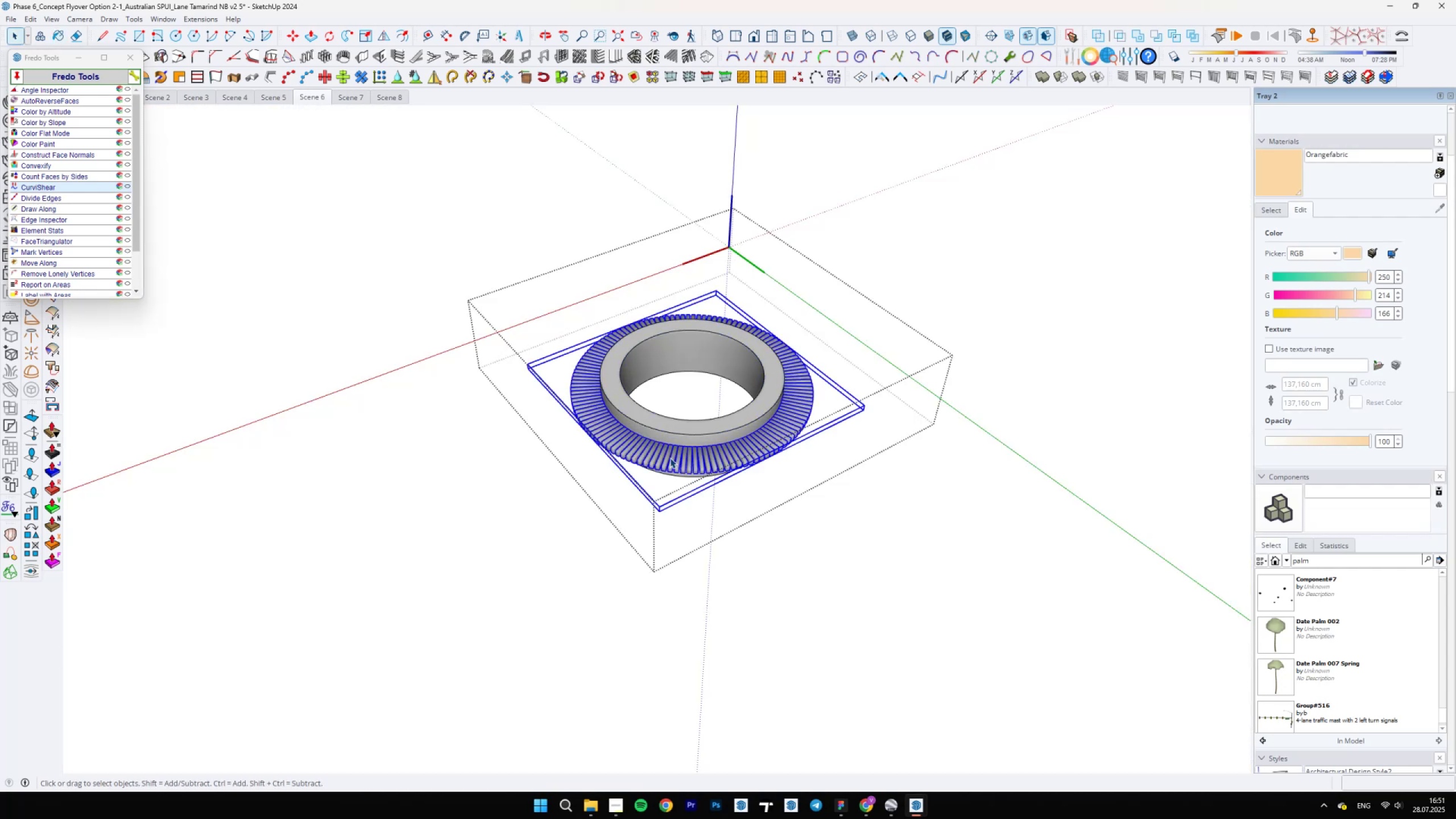 
triple_click([670, 458])
 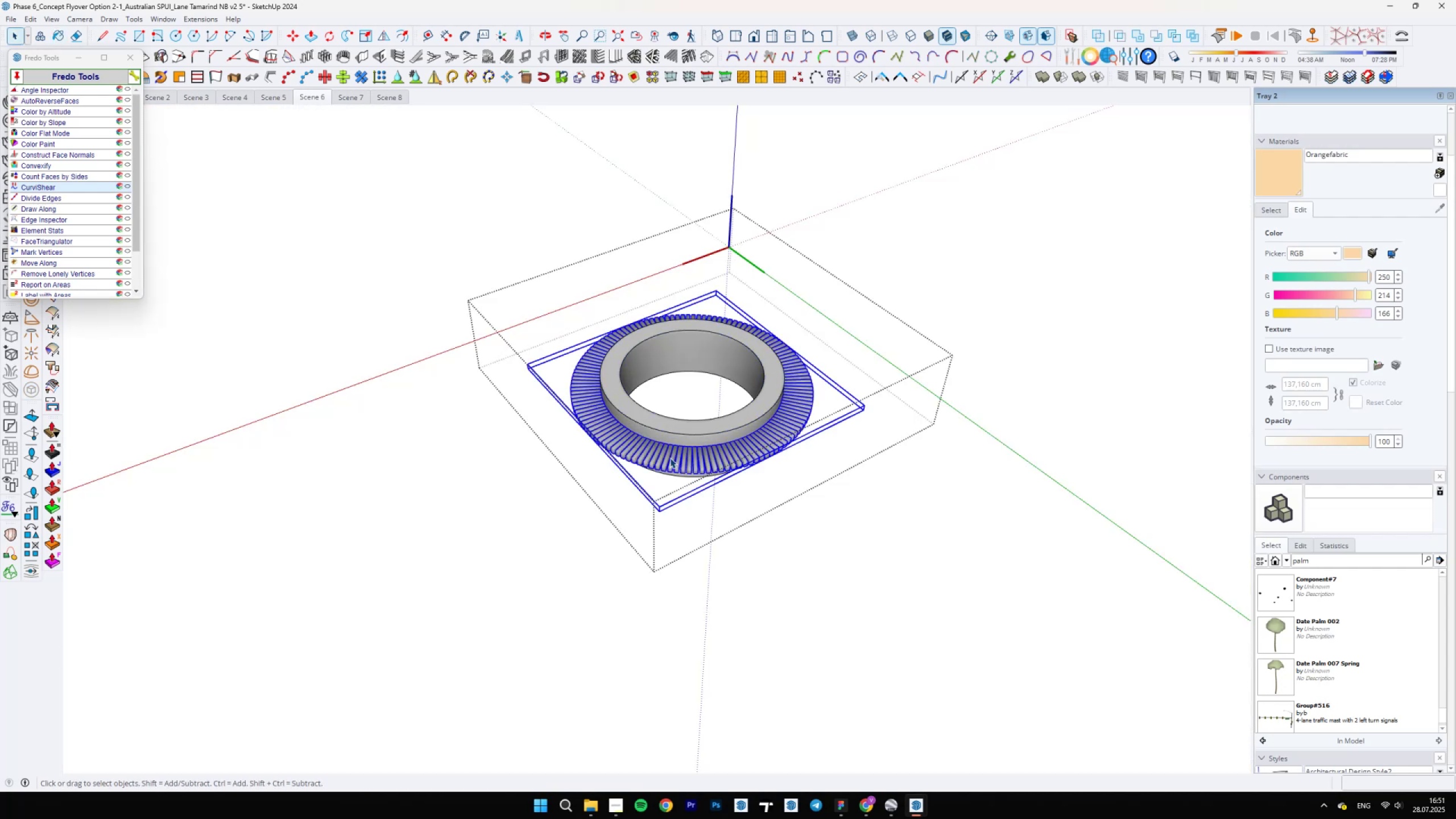 
double_click([670, 458])
 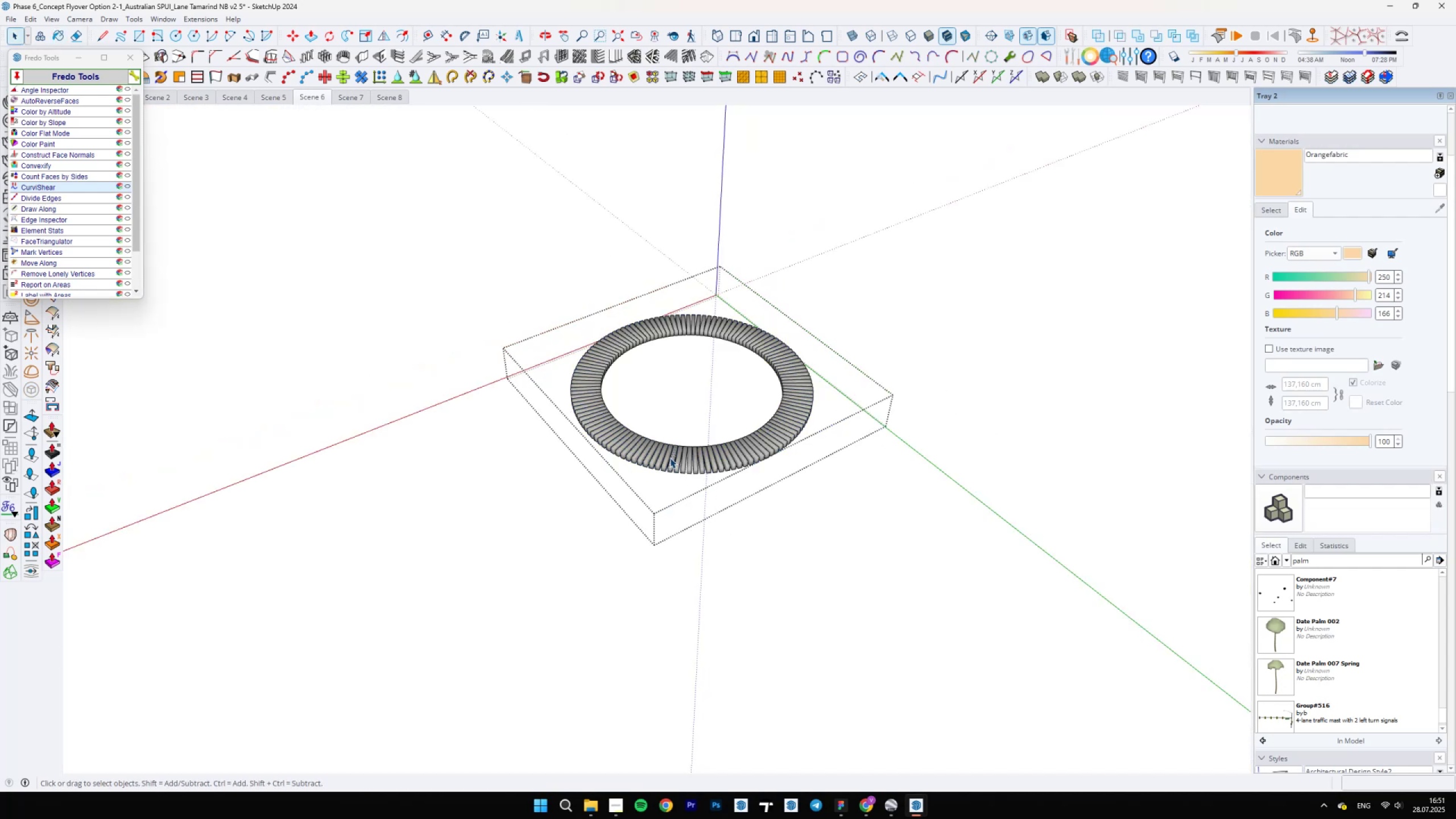 
key(Control+A)
 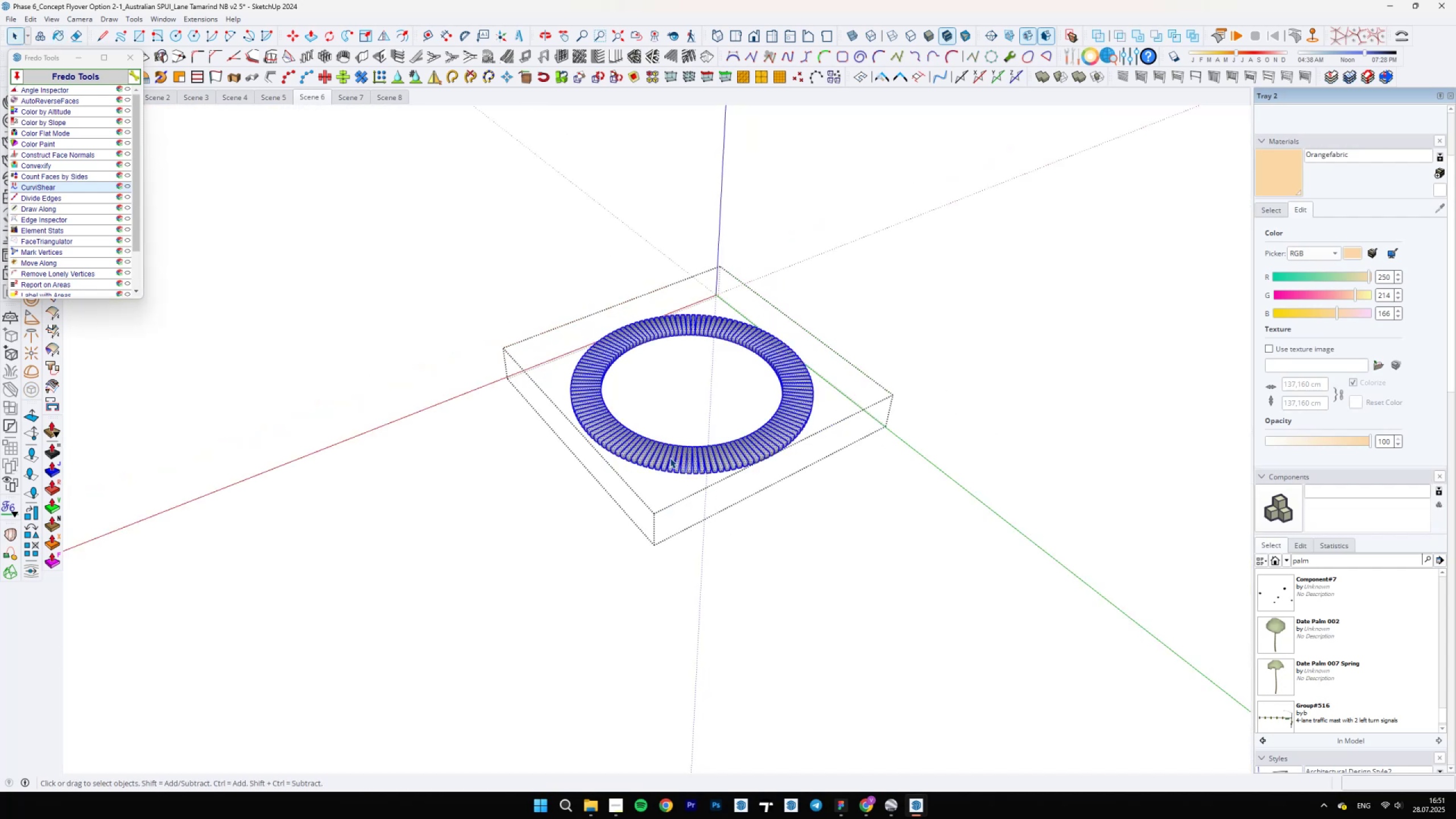 
key(B)
 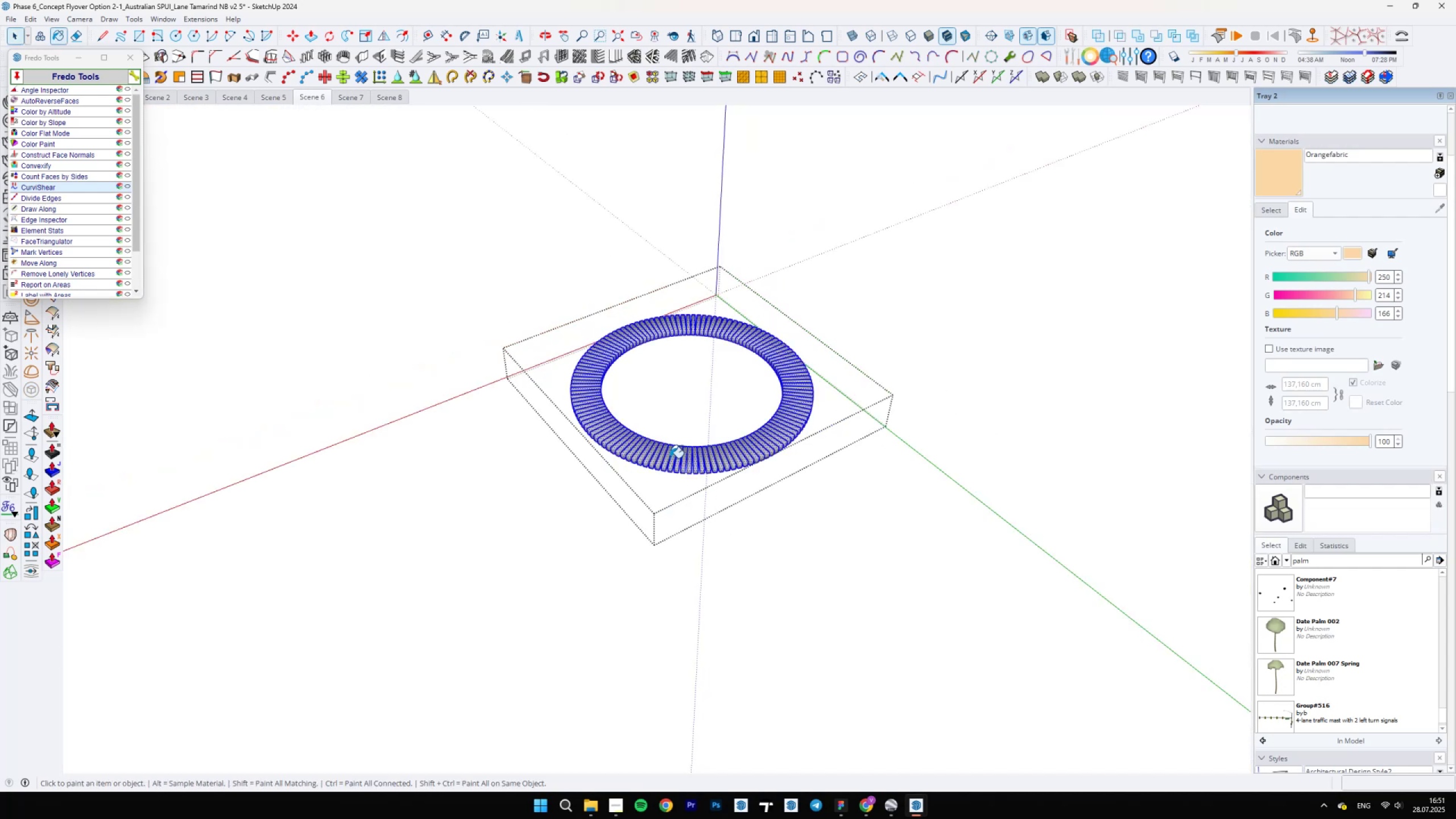 
left_click([670, 458])
 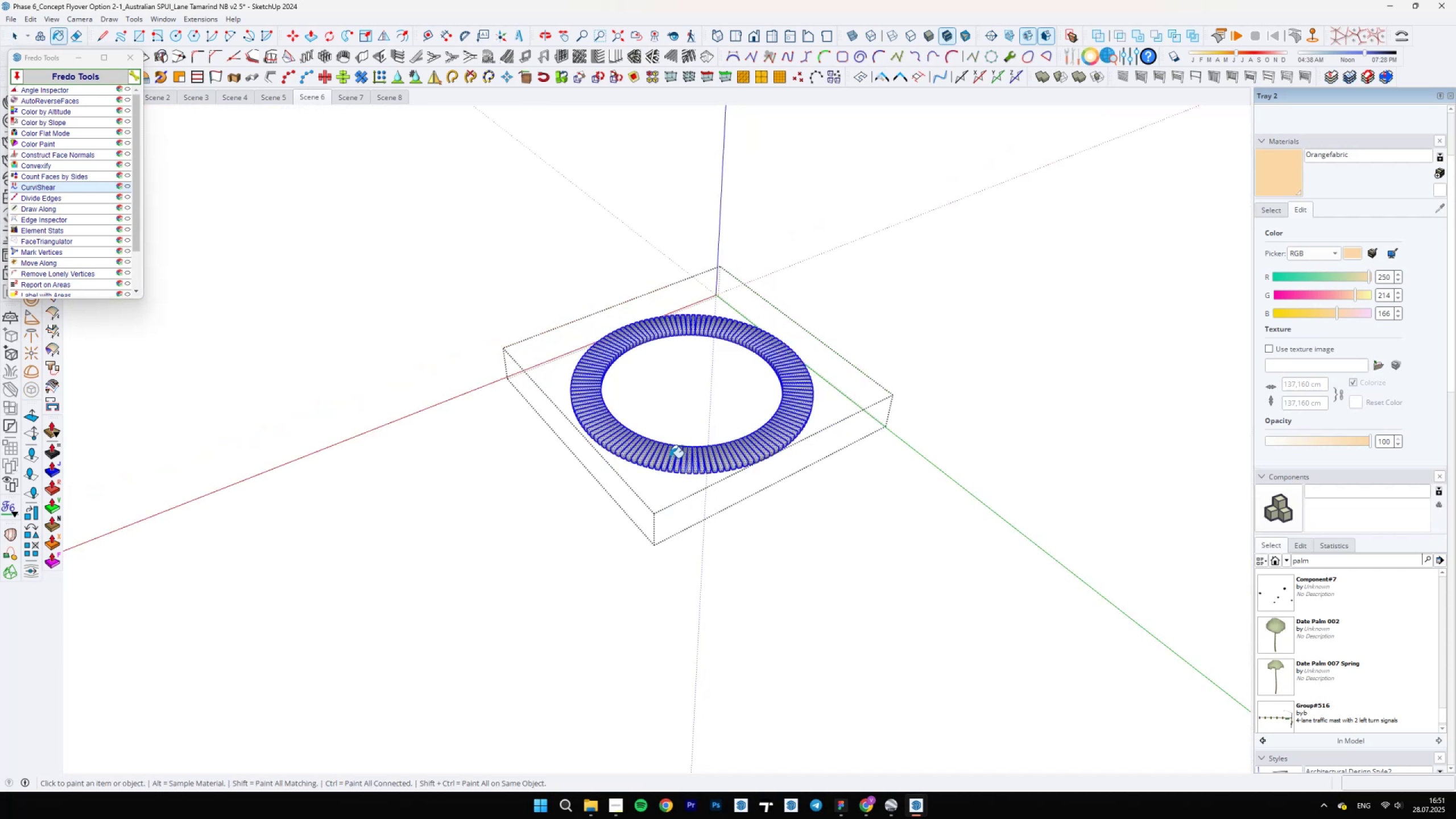 
scroll: coordinate [655, 460], scroll_direction: up, amount: 6.0
 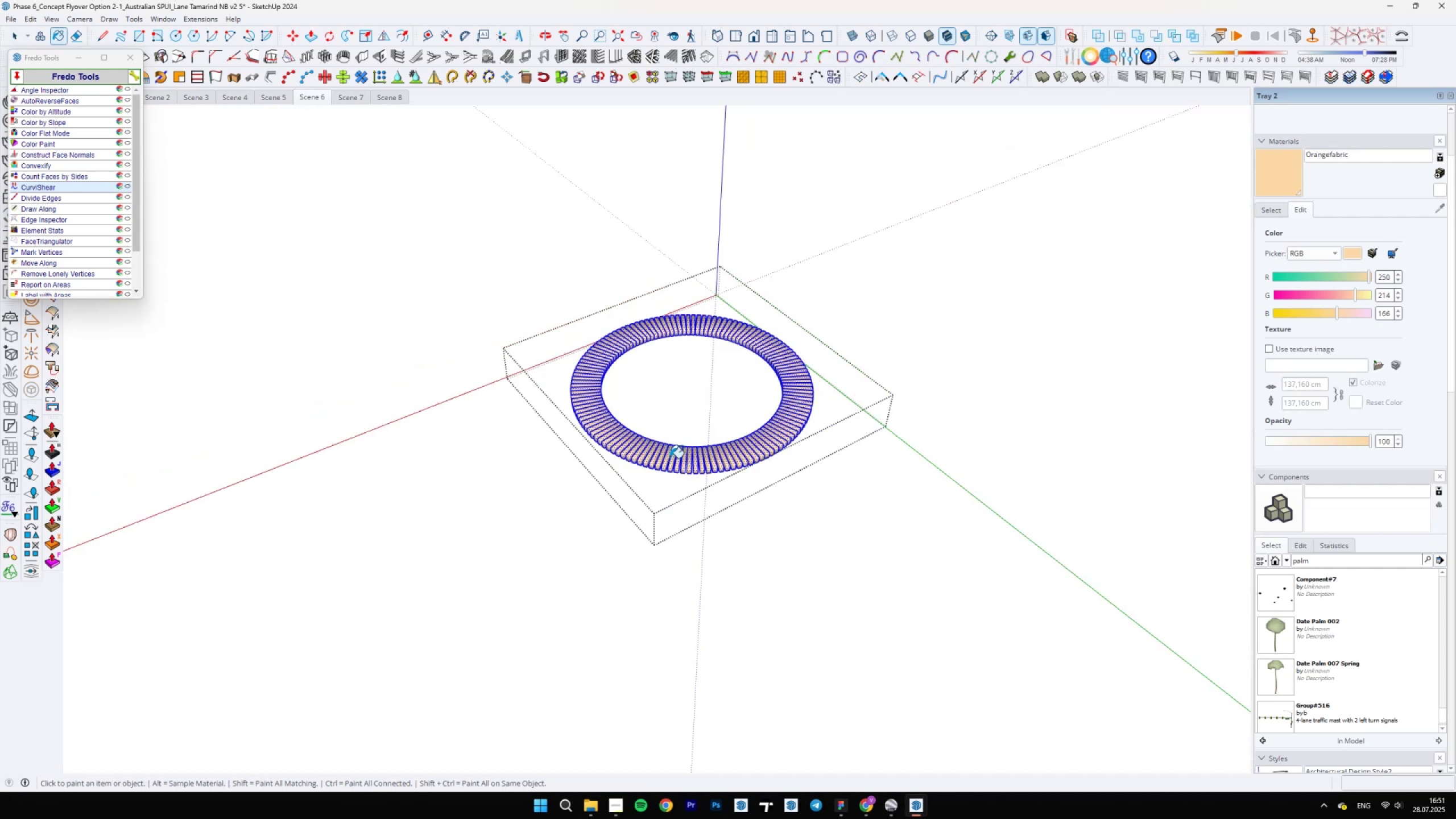 
key(Space)
 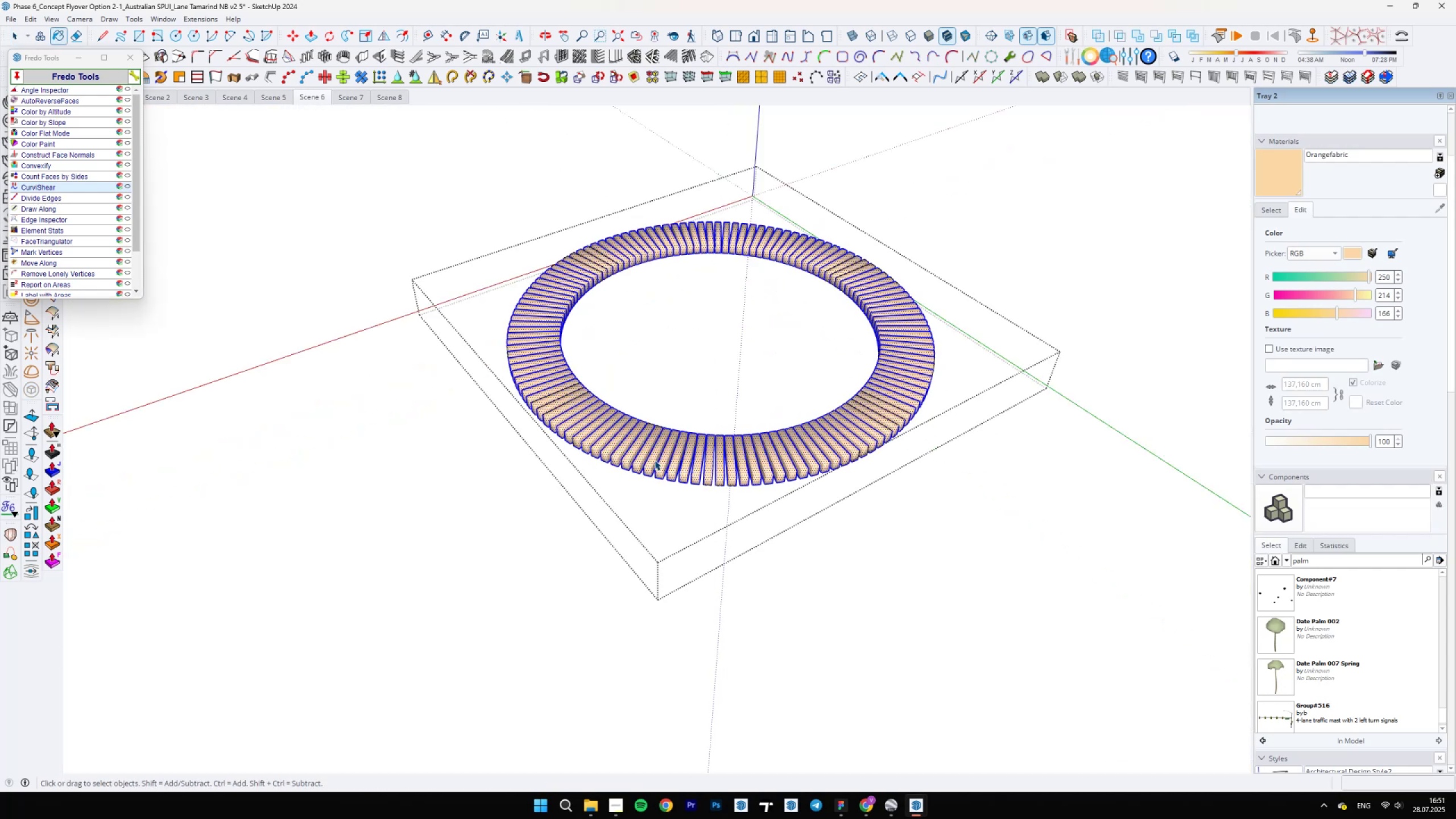 
key(Escape)
 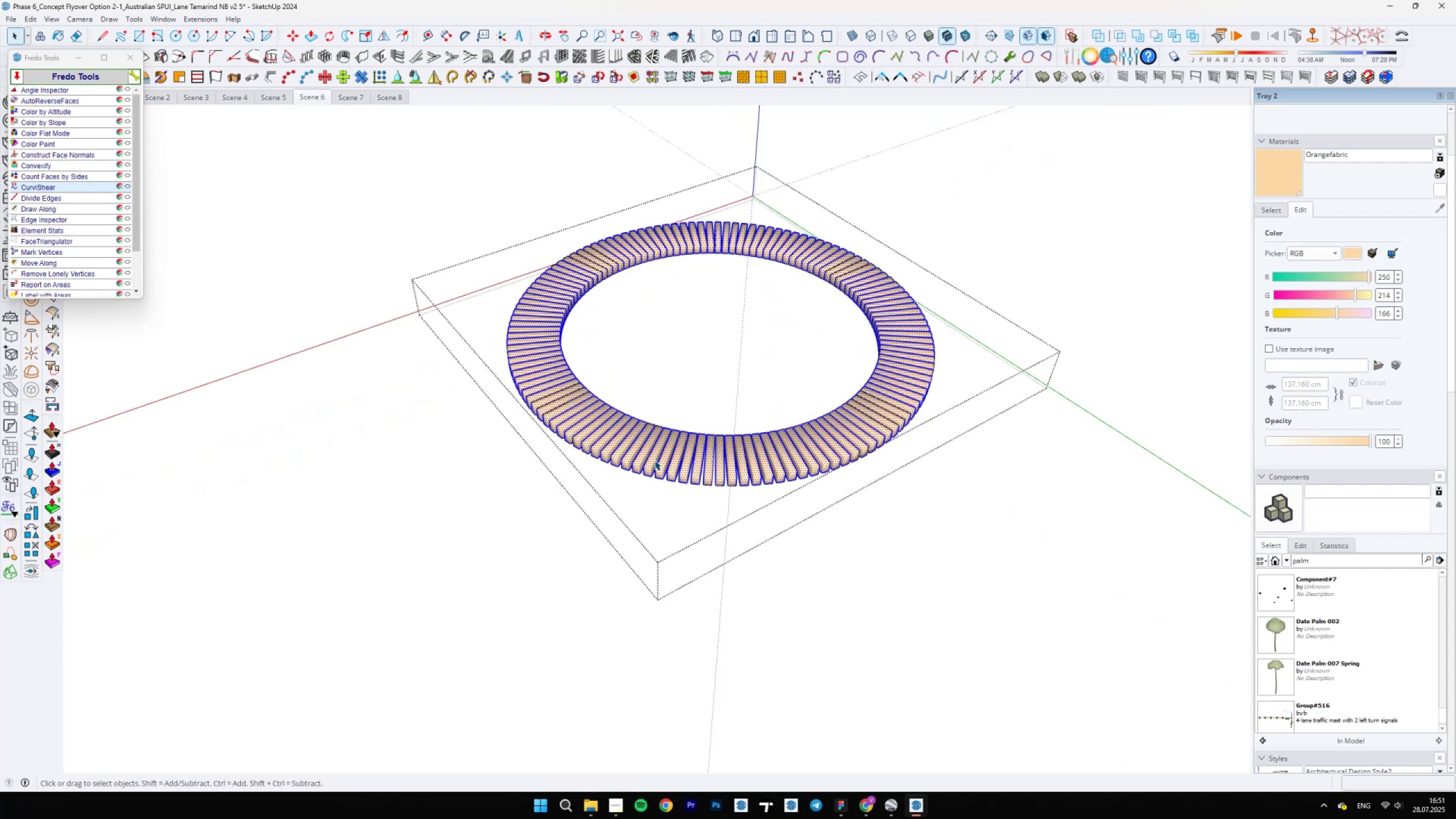 
scroll: coordinate [723, 461], scroll_direction: down, amount: 10.0
 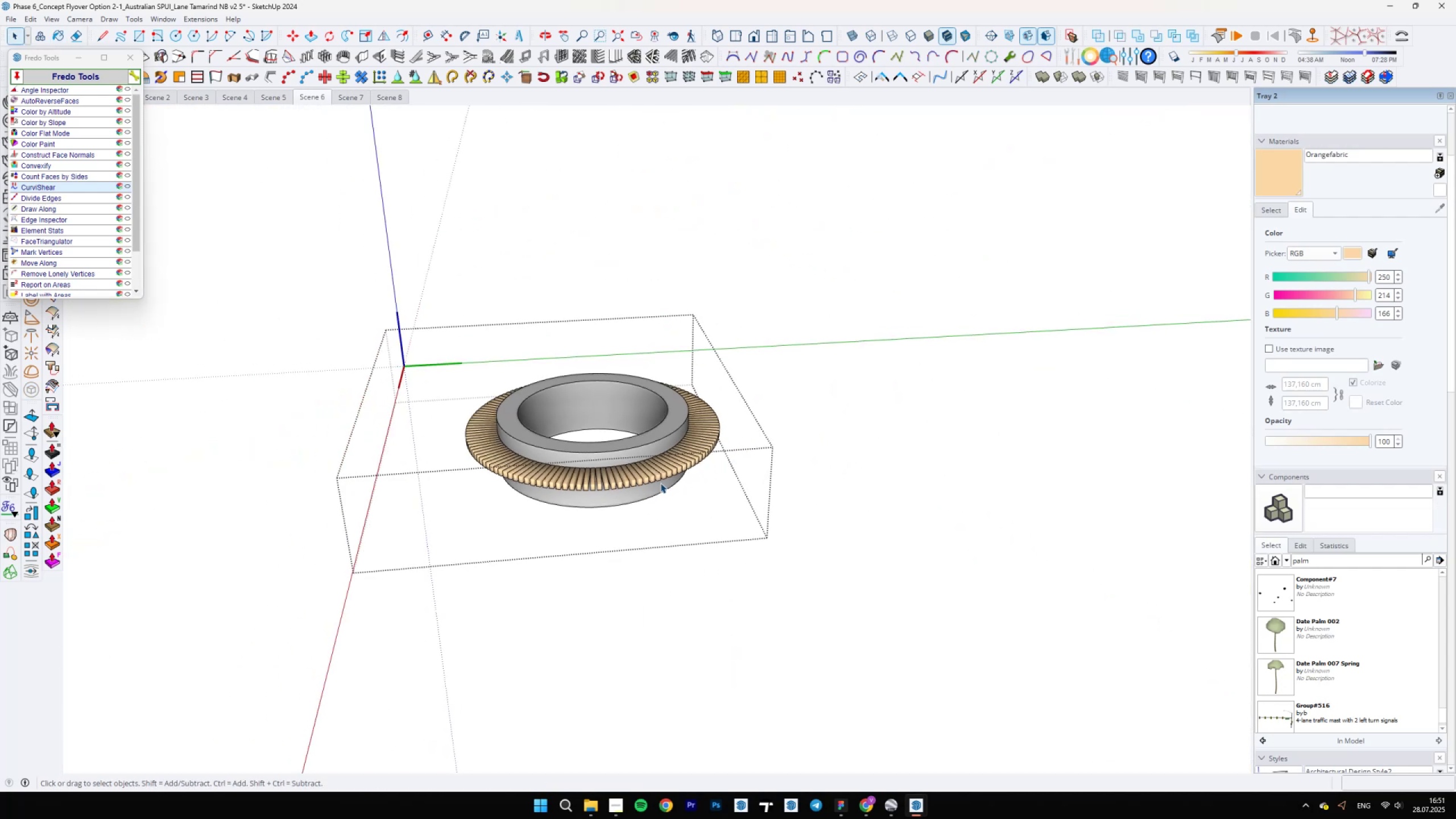 
key(Escape)
 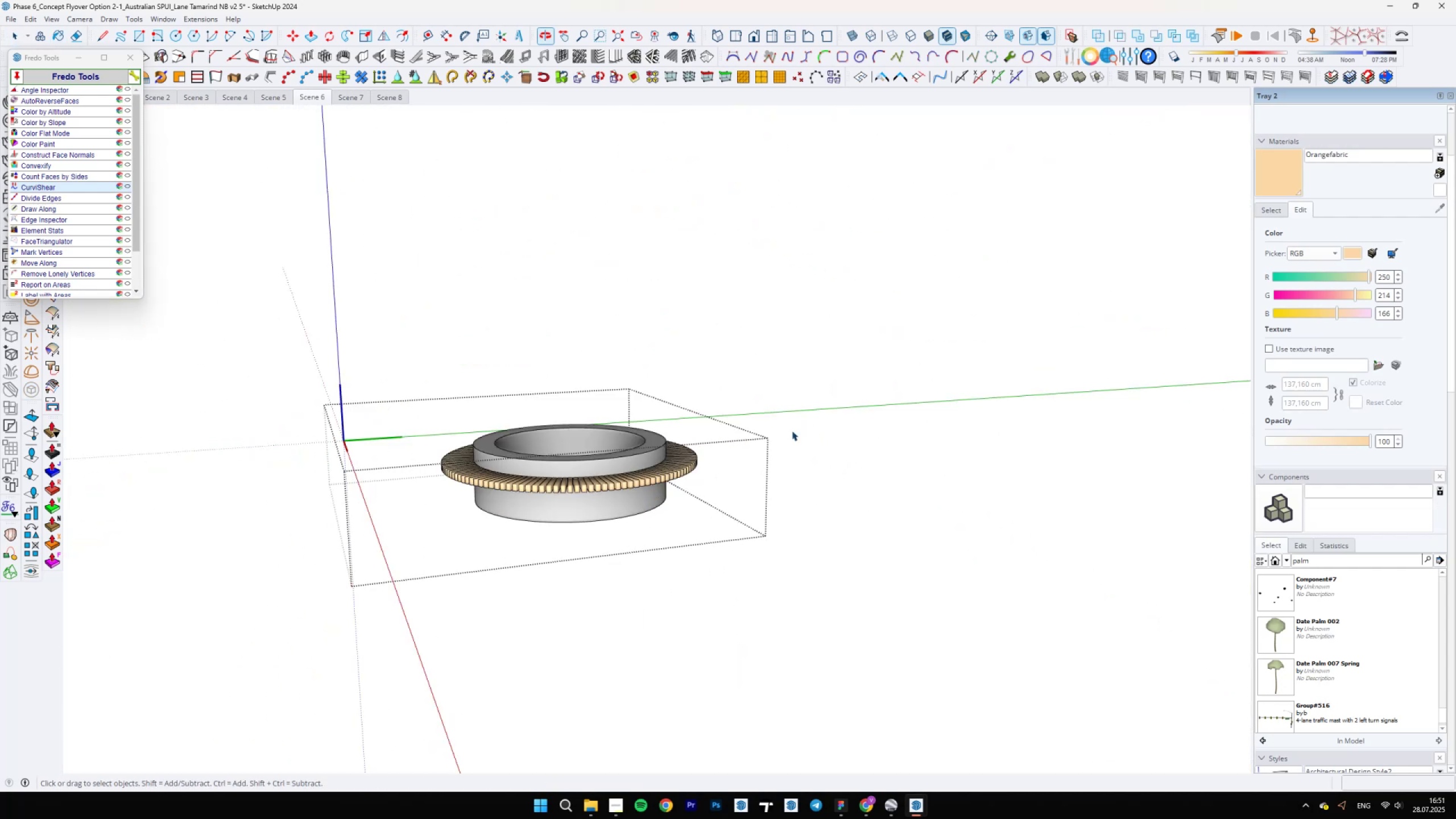 
scroll: coordinate [638, 435], scroll_direction: down, amount: 19.0
 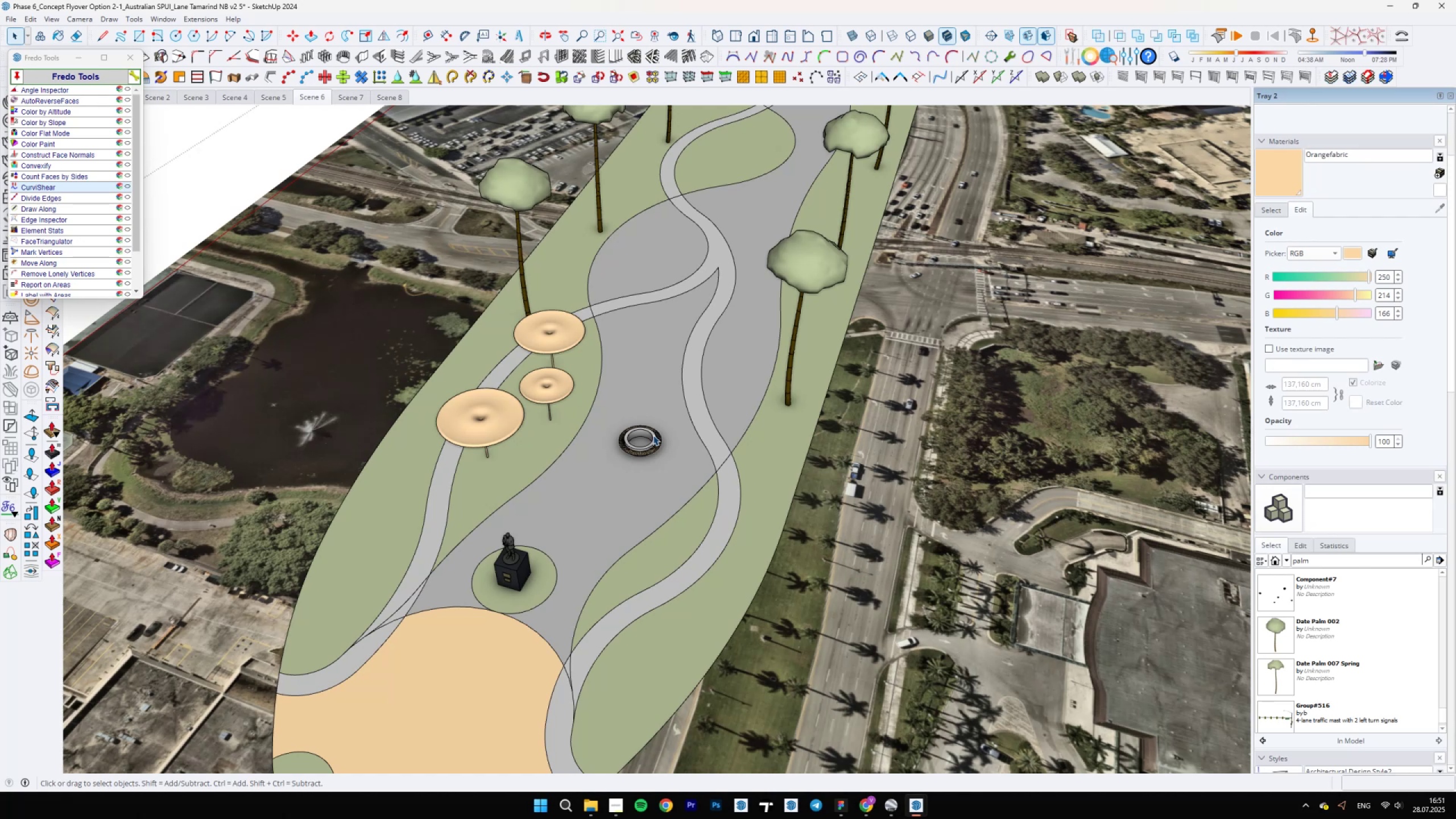 
wait(33.29)
 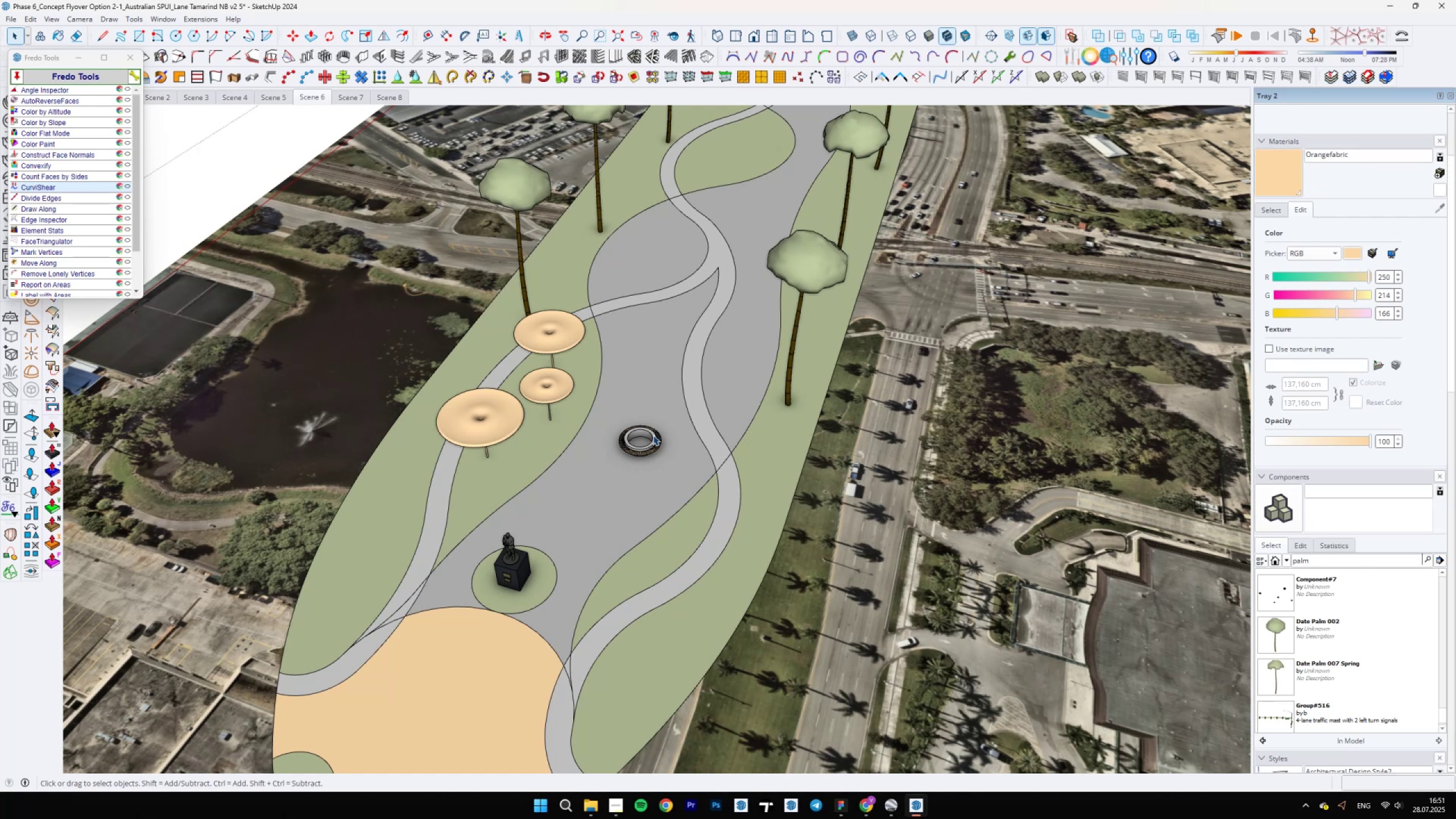 
scroll: coordinate [722, 402], scroll_direction: up, amount: 12.0
 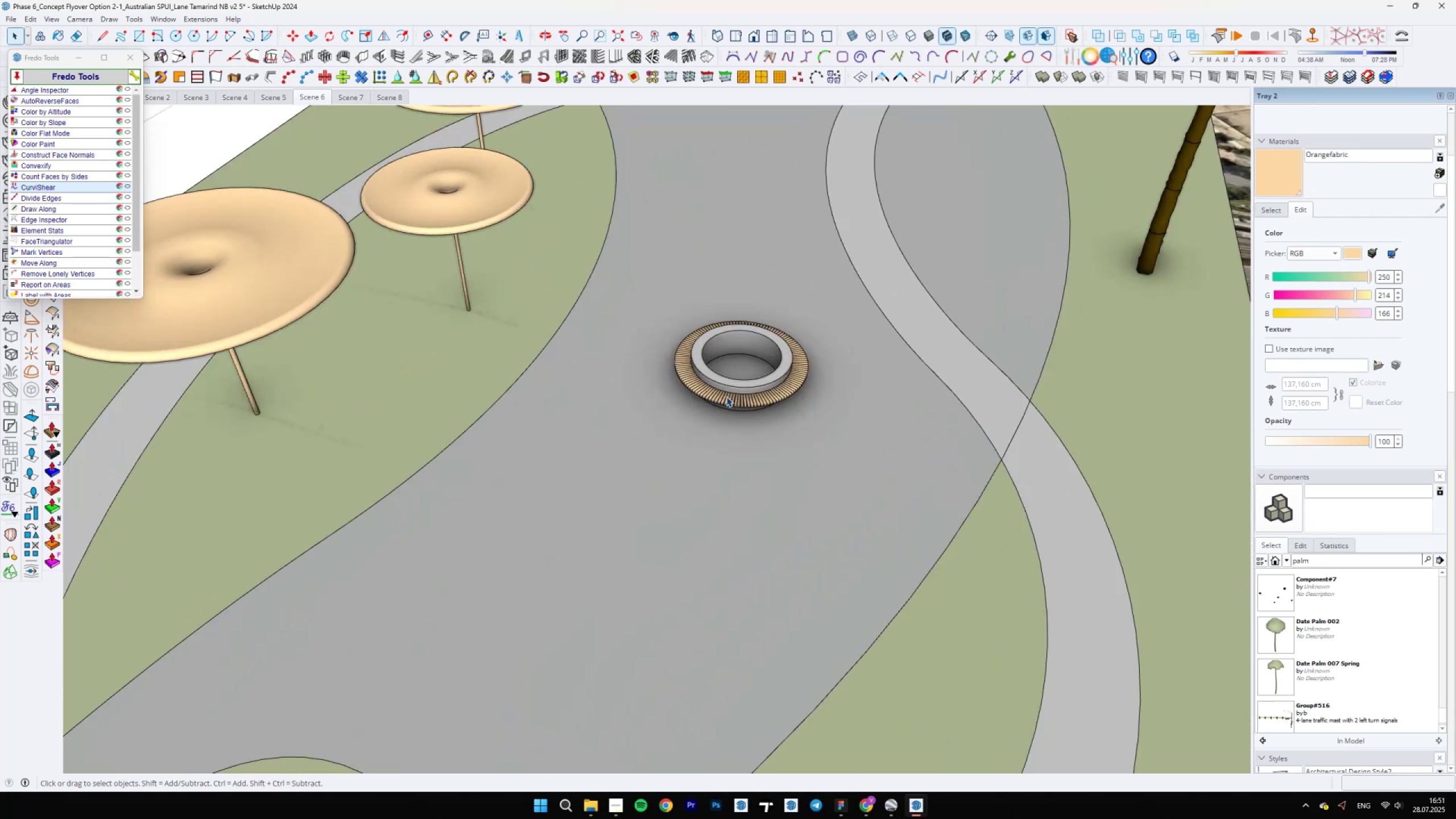 
double_click([726, 396])
 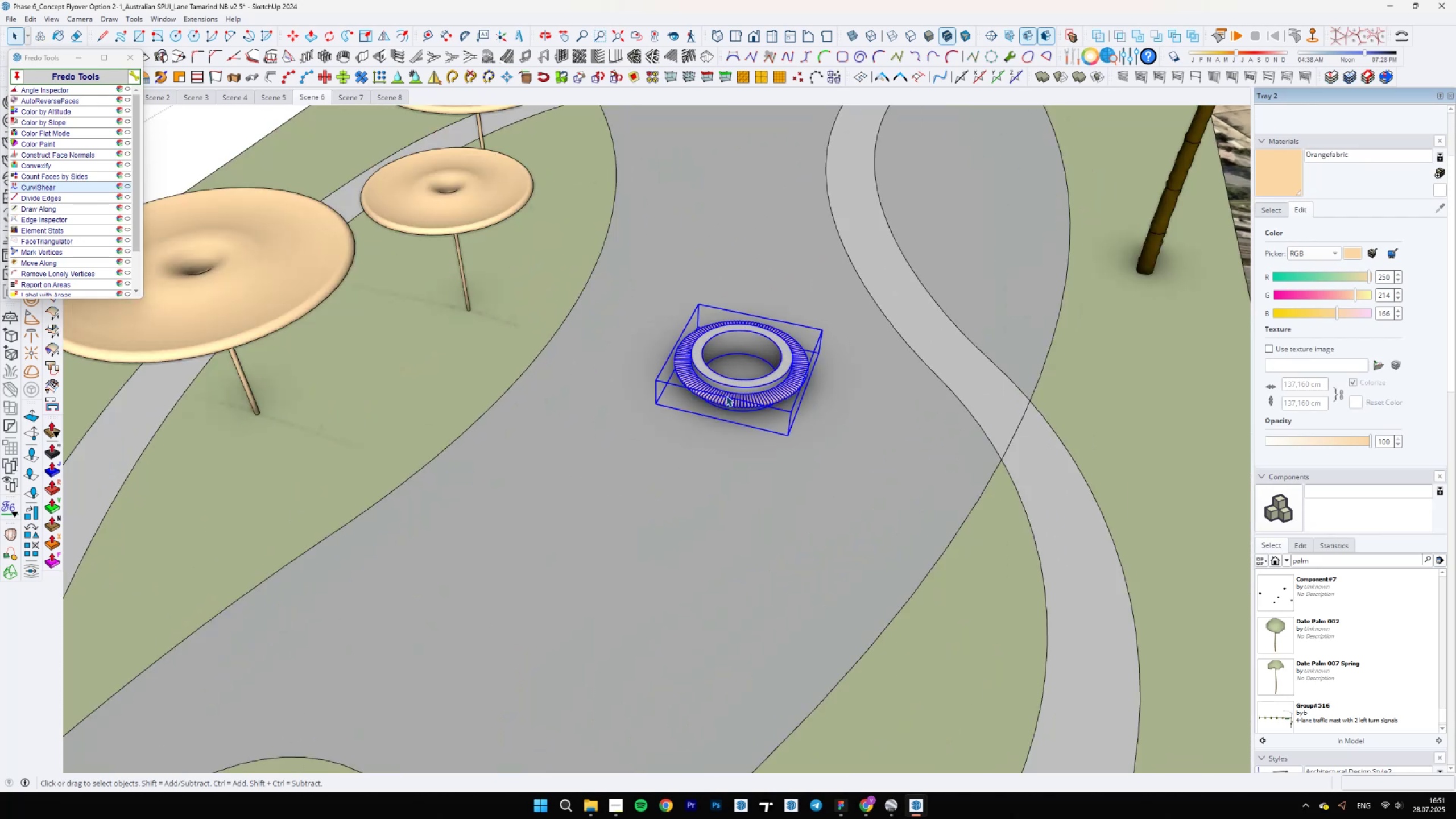 
scroll: coordinate [726, 396], scroll_direction: up, amount: 5.0
 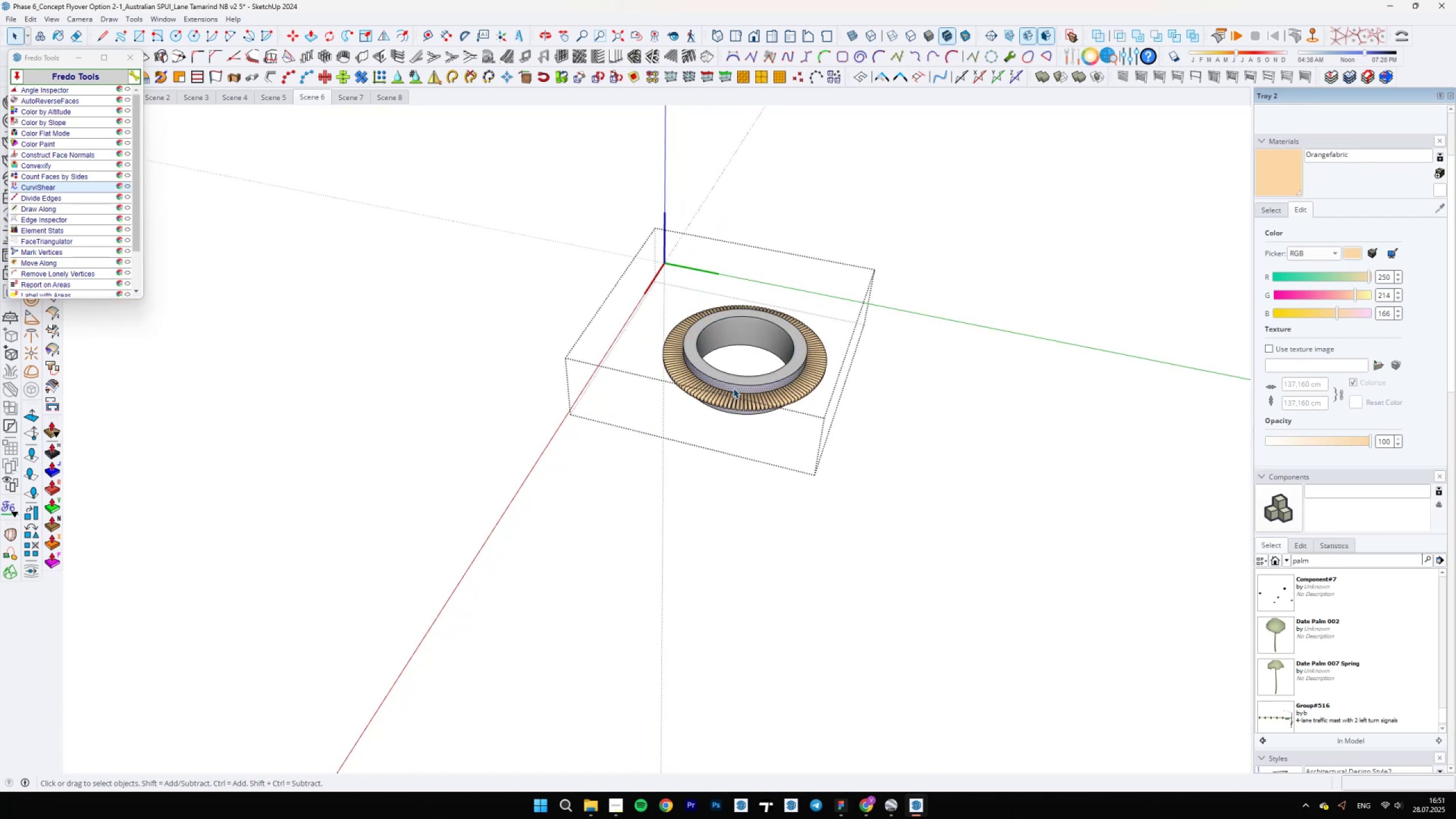 
double_click([743, 377])
 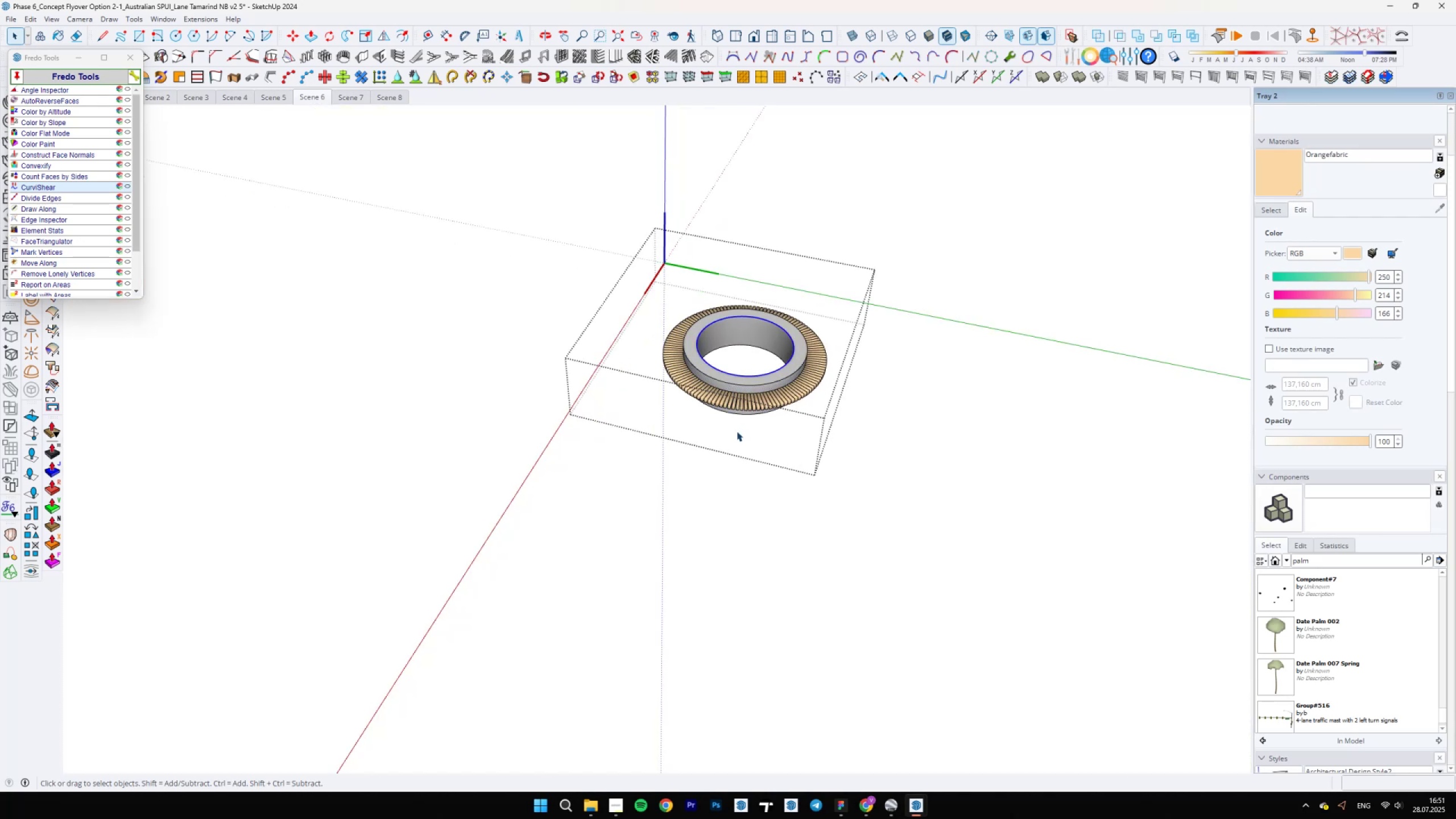 
scroll: coordinate [745, 409], scroll_direction: up, amount: 11.0
 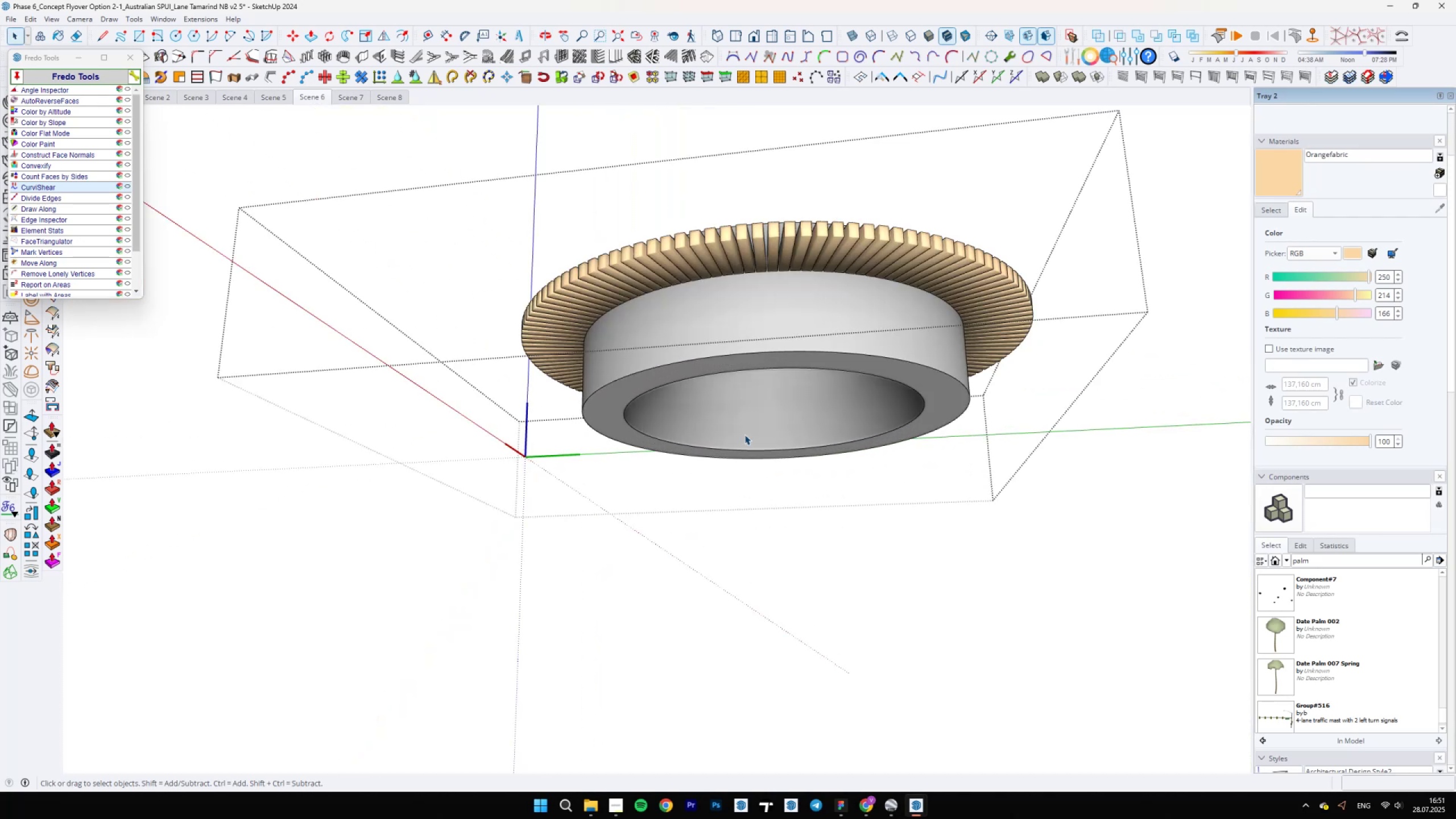 
key(L)
 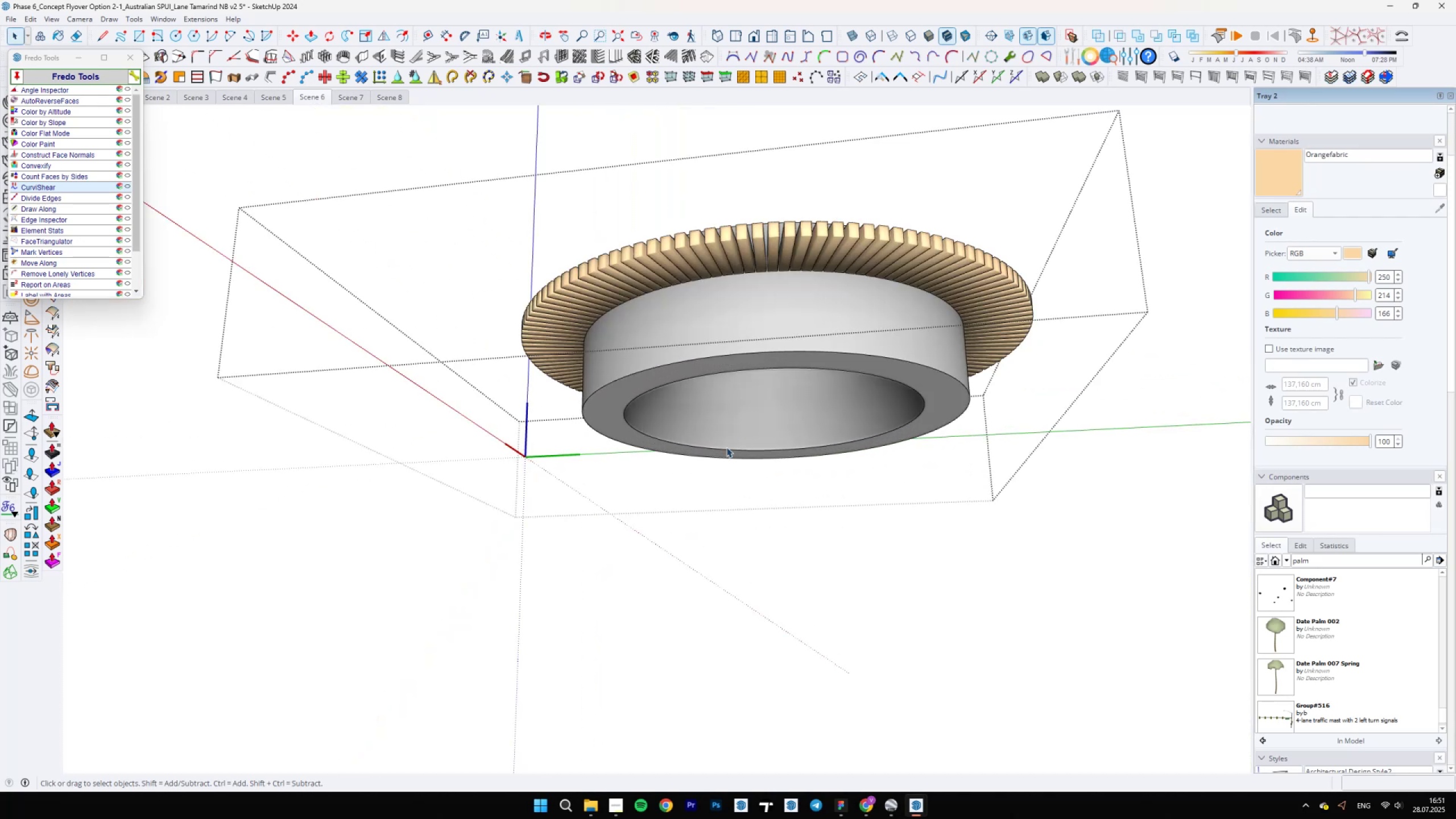 
left_click([630, 421])
 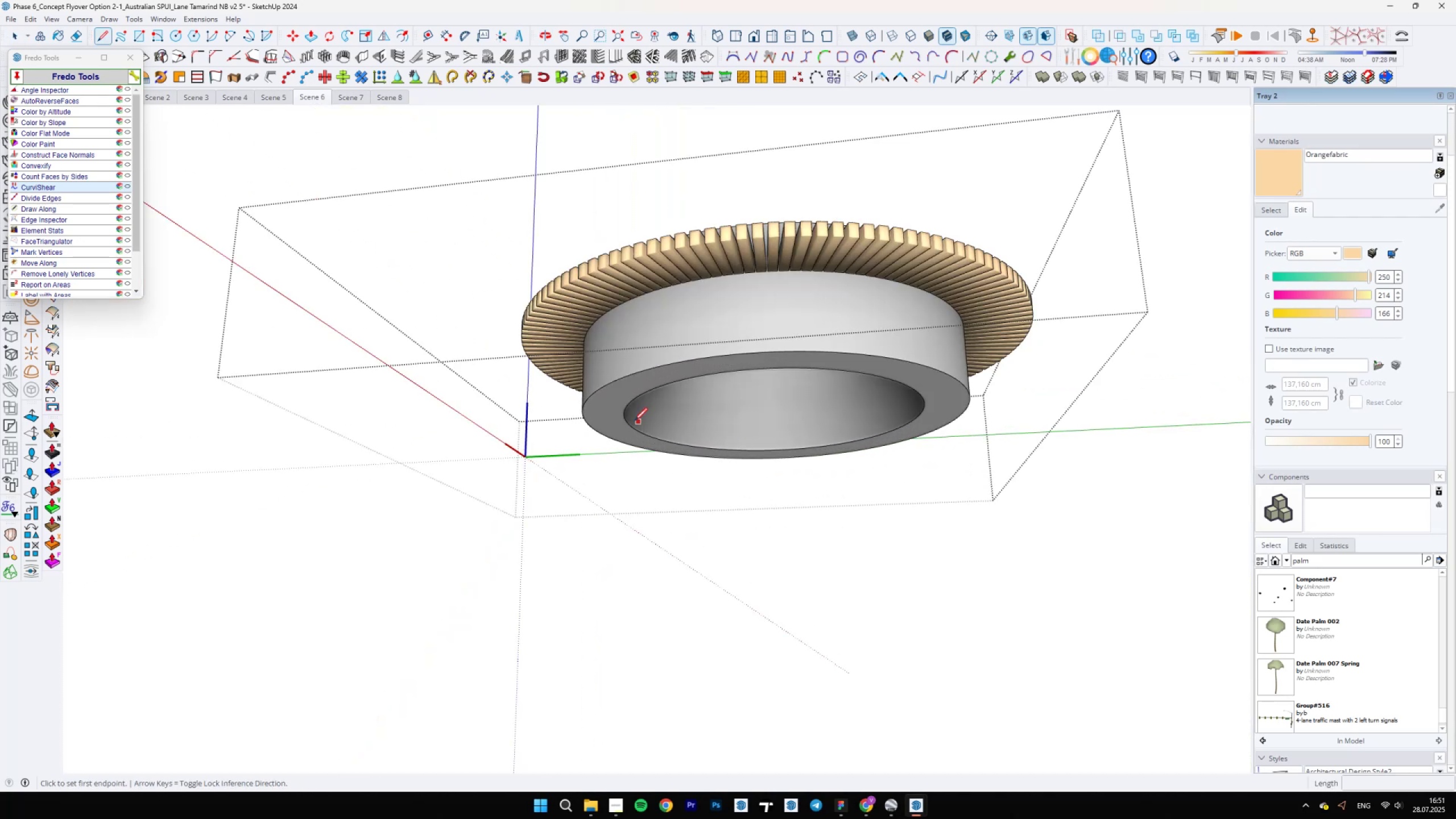 
left_click([921, 408])
 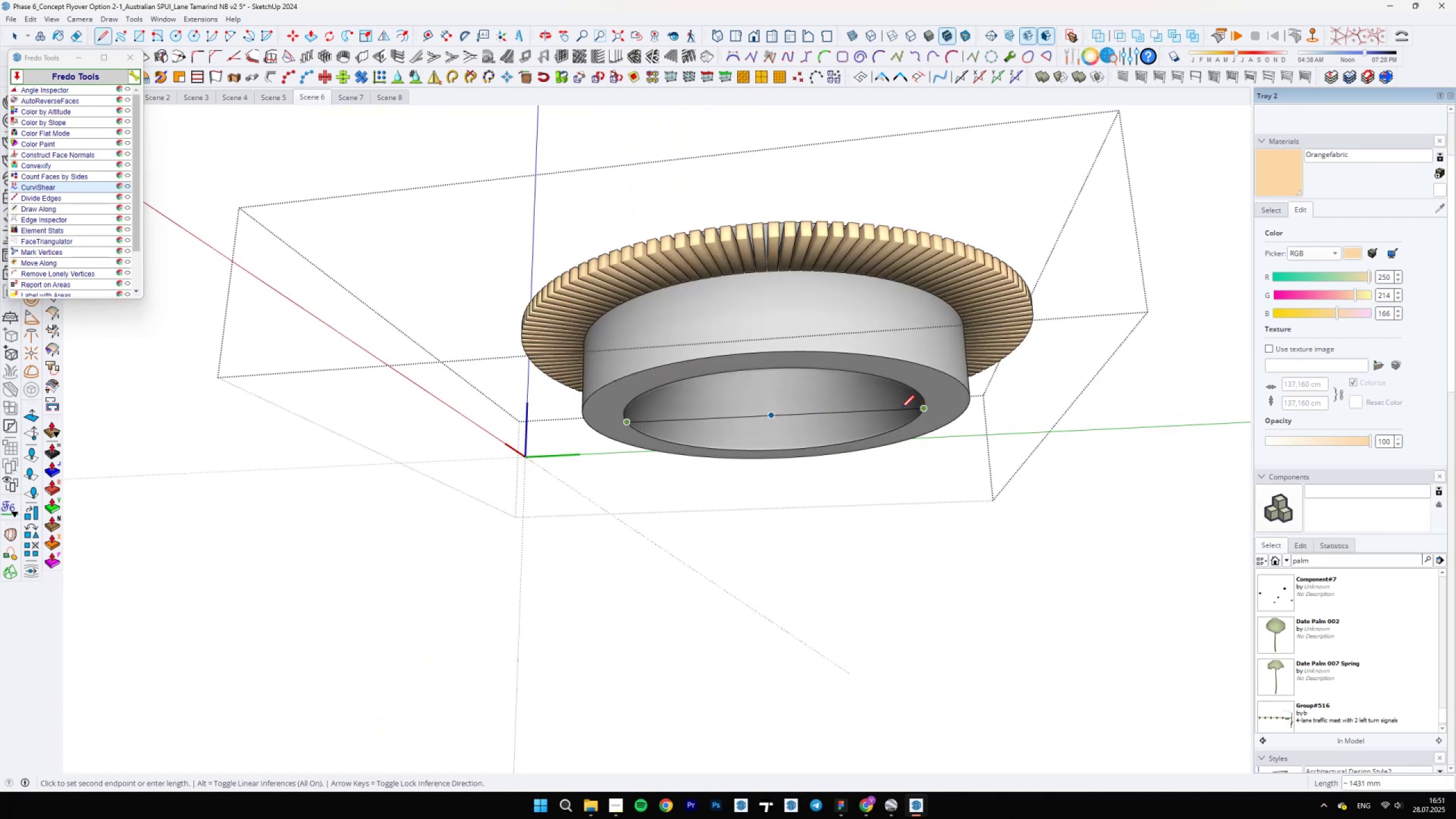 
key(E)
 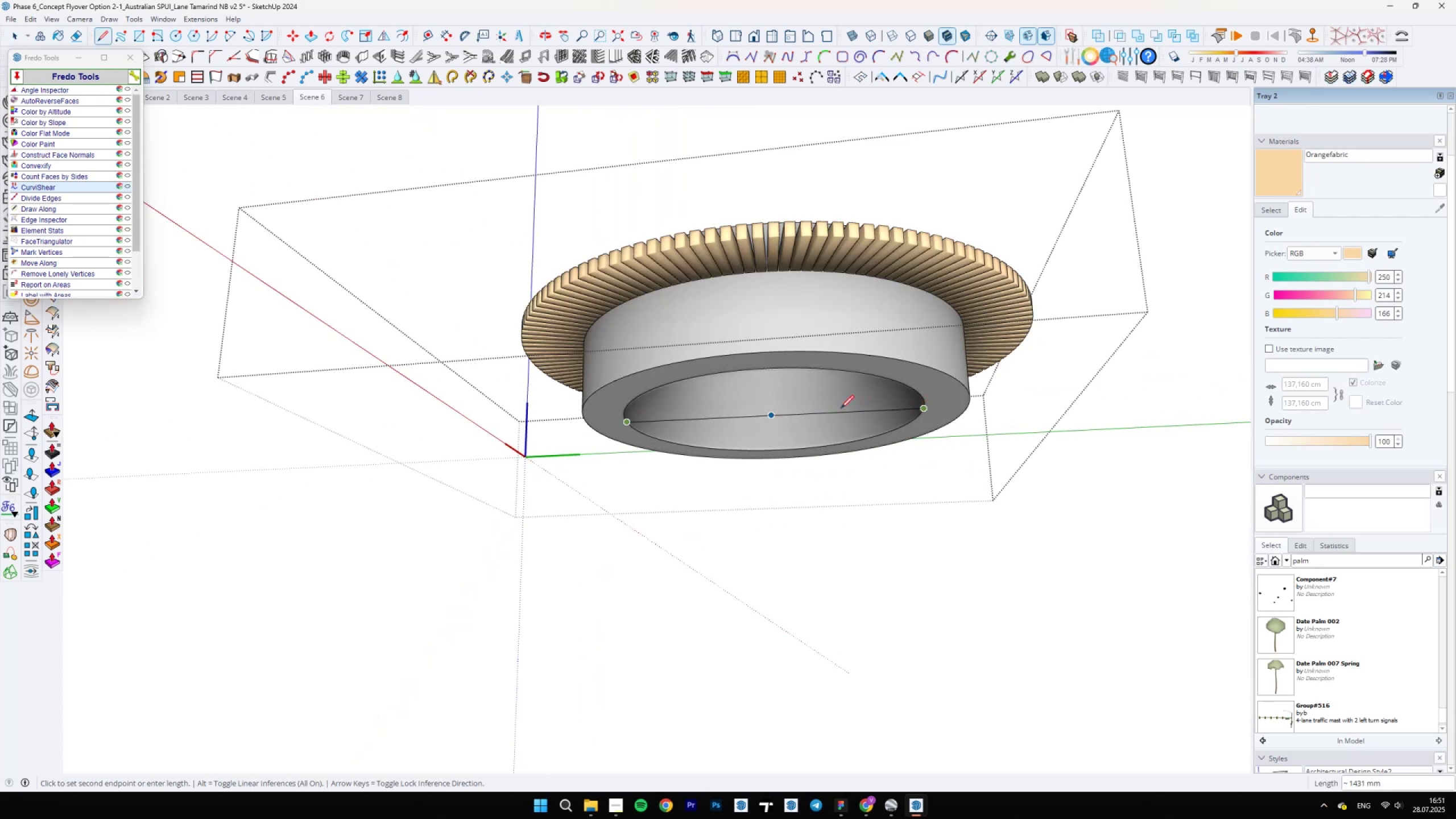 
key(Space)
 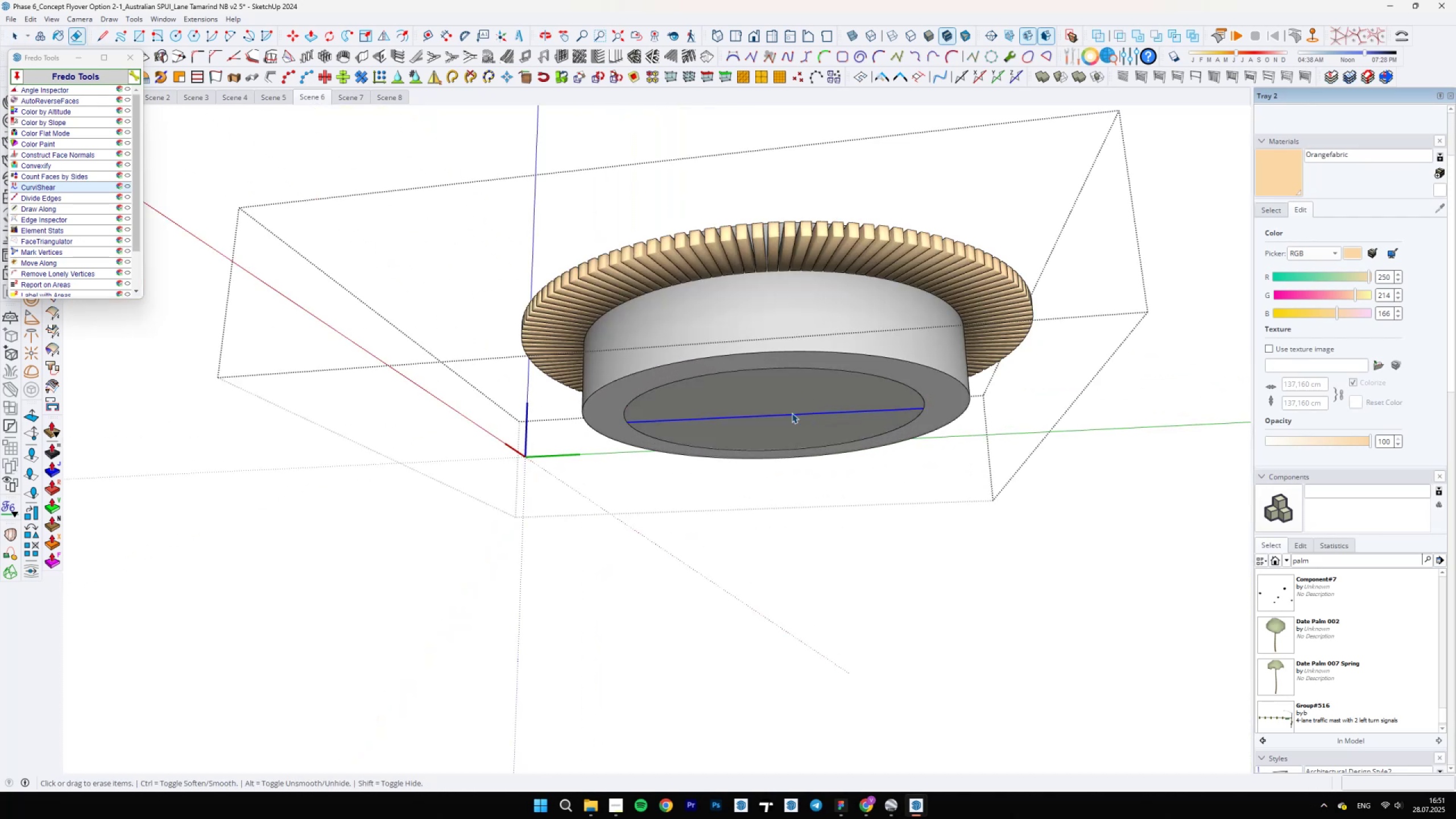 
double_click([792, 413])
 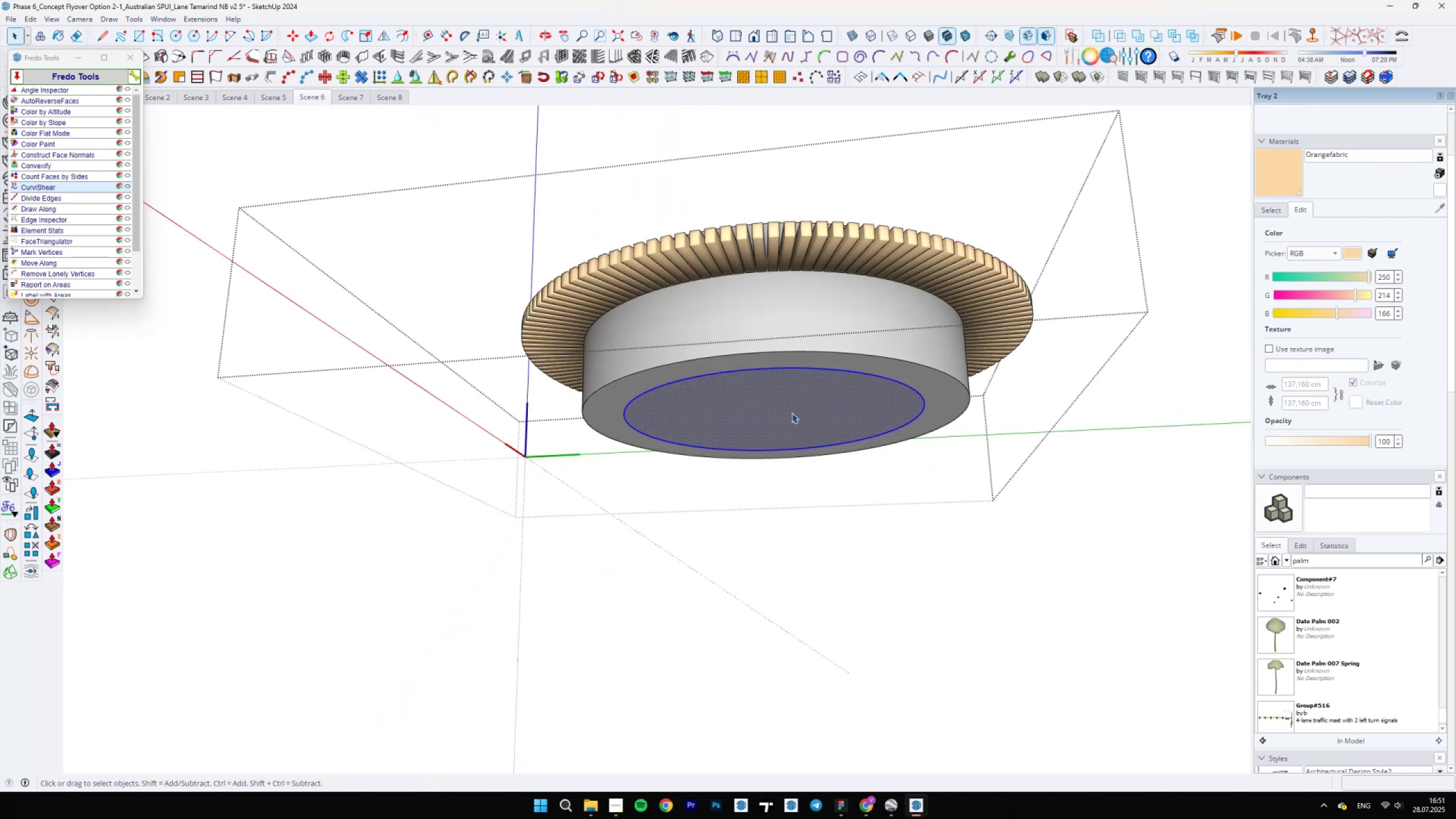 
scroll: coordinate [758, 373], scroll_direction: down, amount: 10.0
 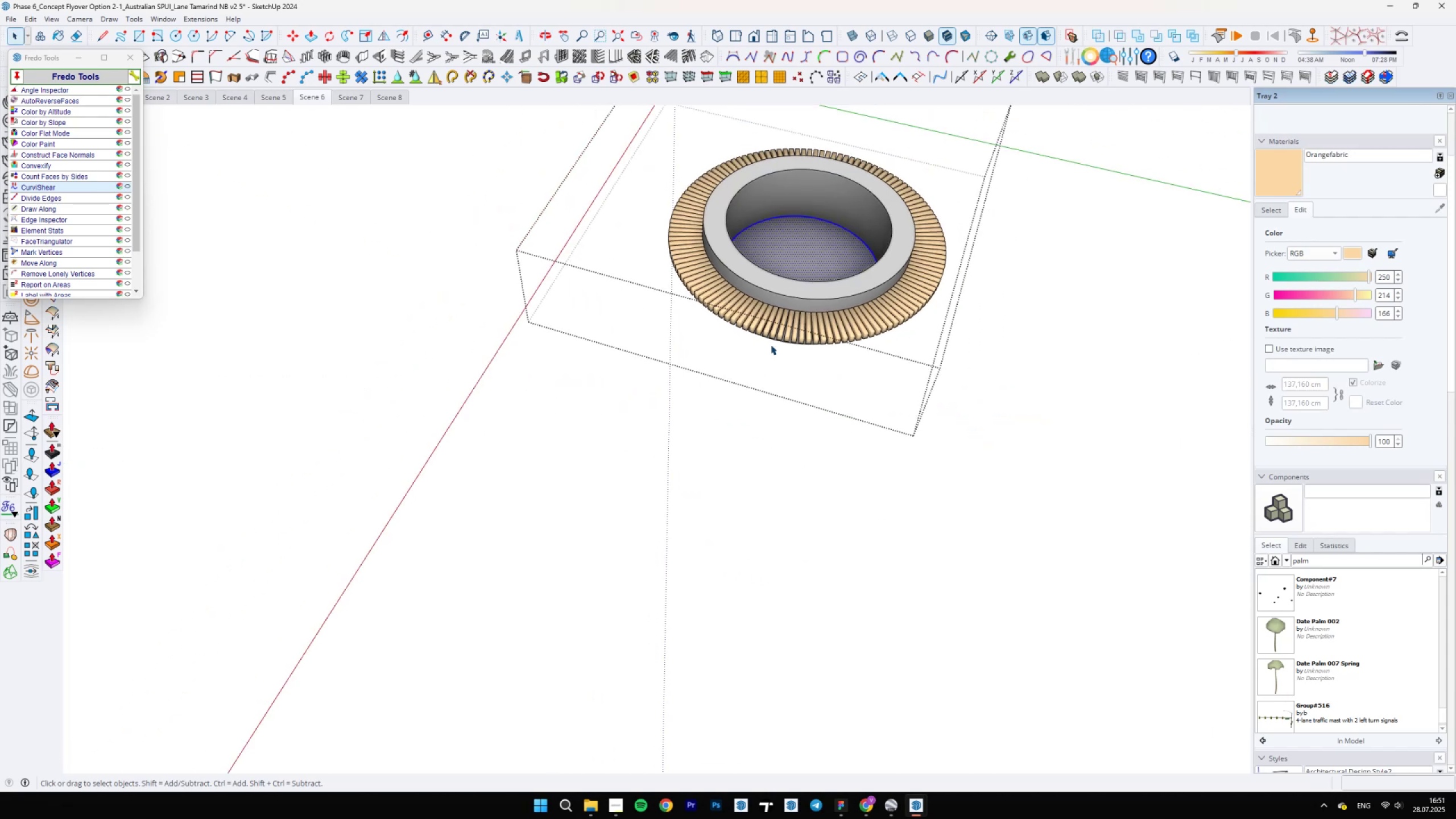 
key(M)
 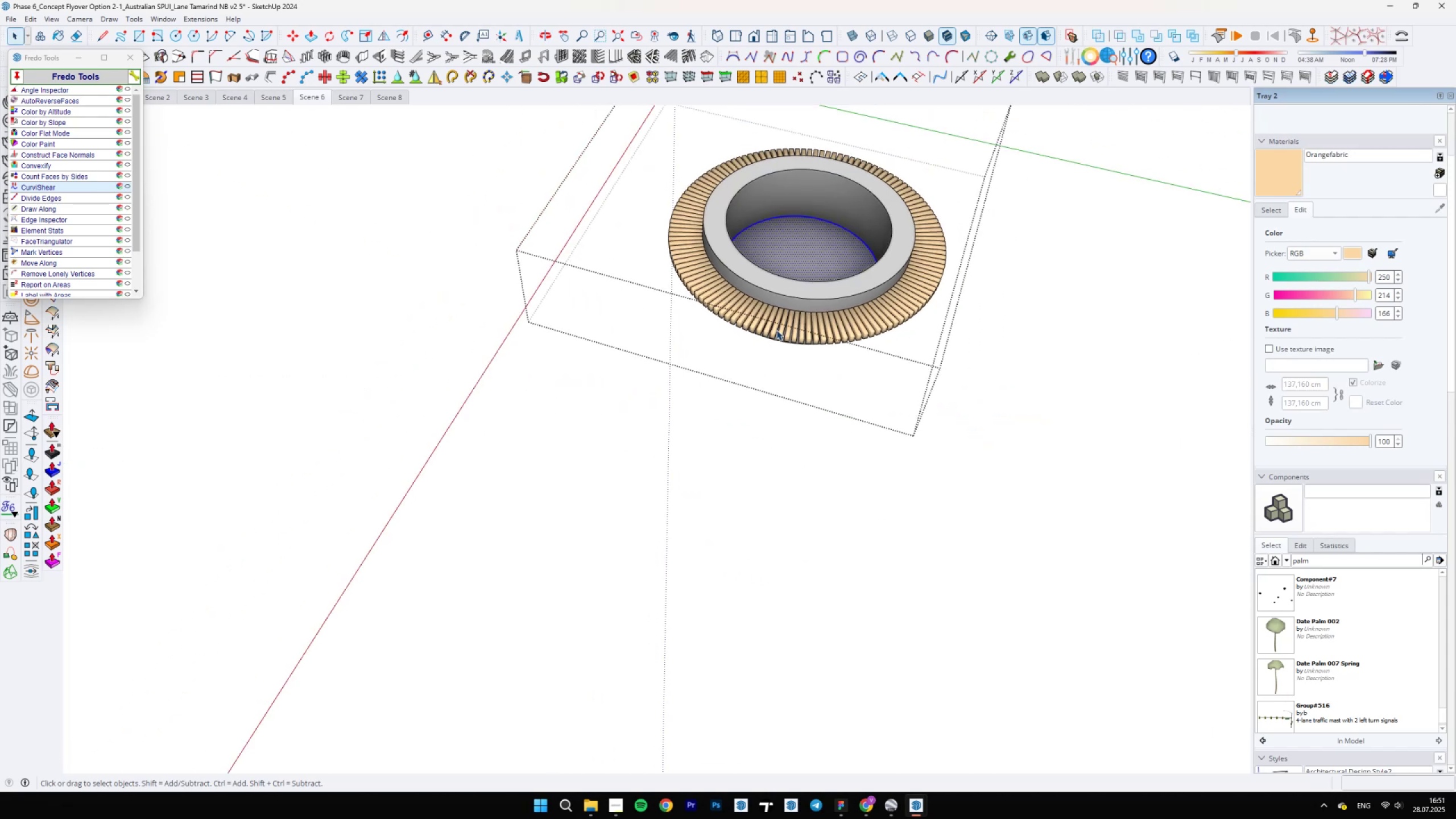 
scroll: coordinate [812, 225], scroll_direction: up, amount: 4.0
 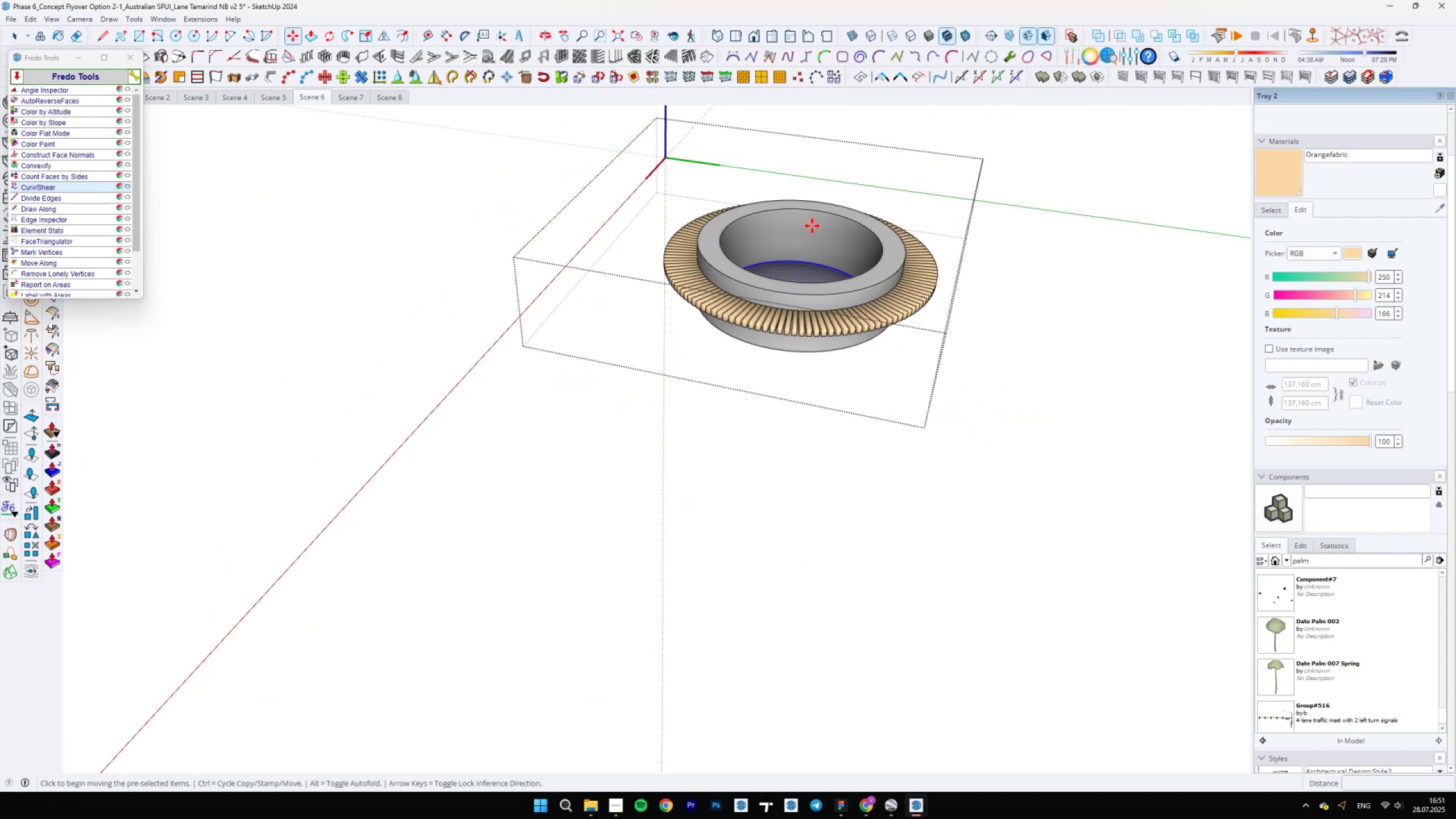 
key(Control+ControlLeft)
 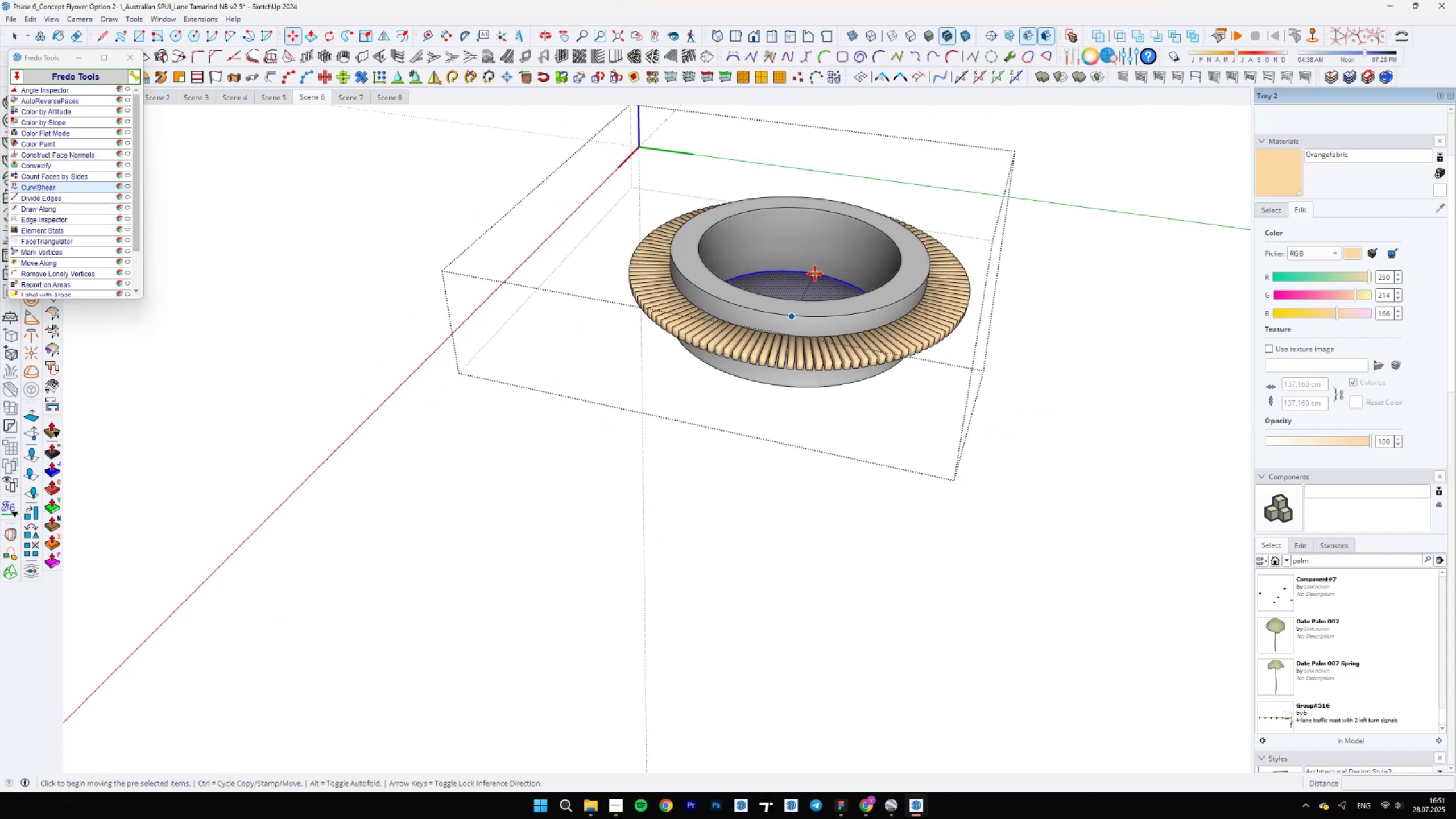 
left_click([814, 274])
 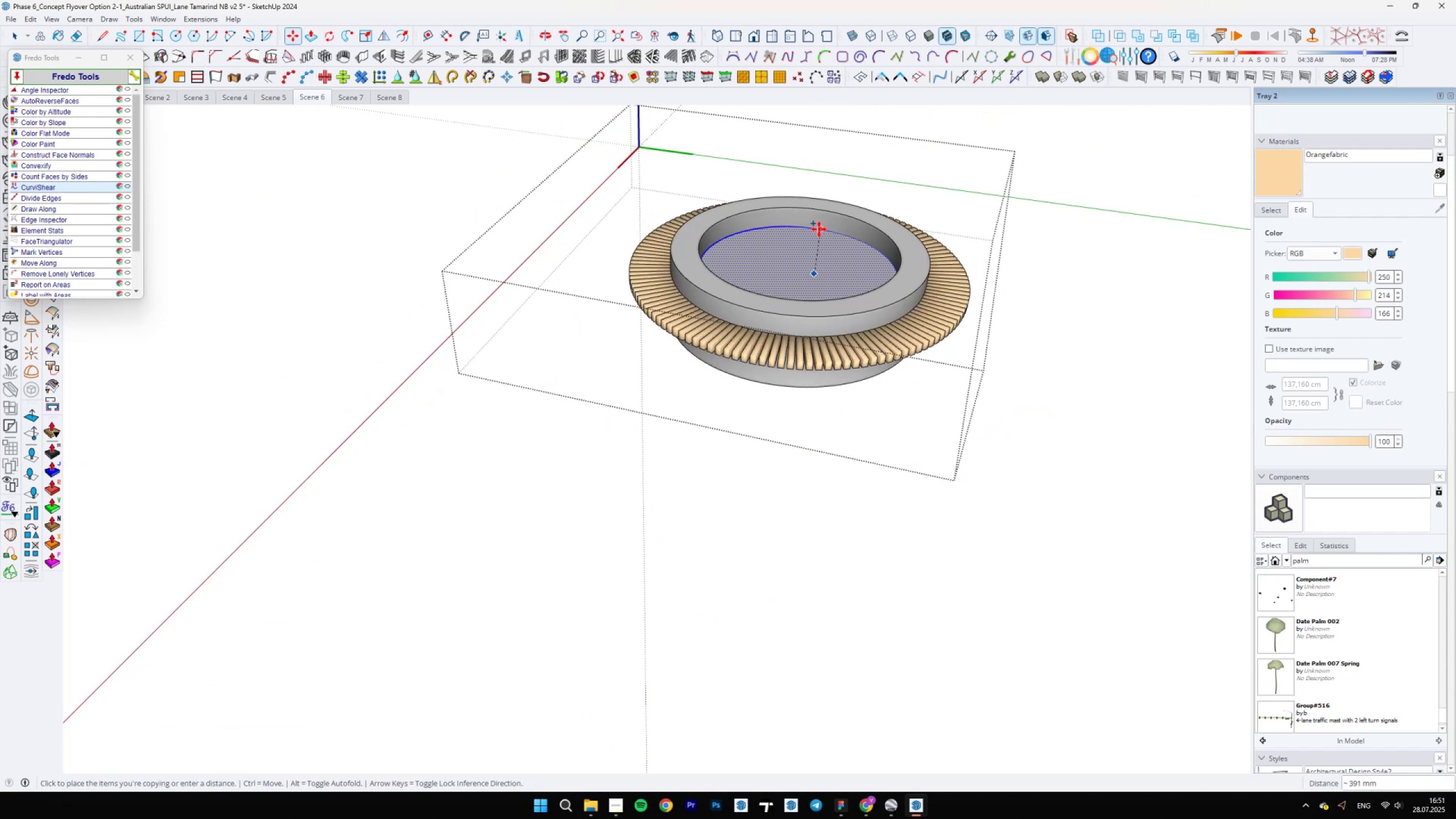 
key(ArrowUp)
 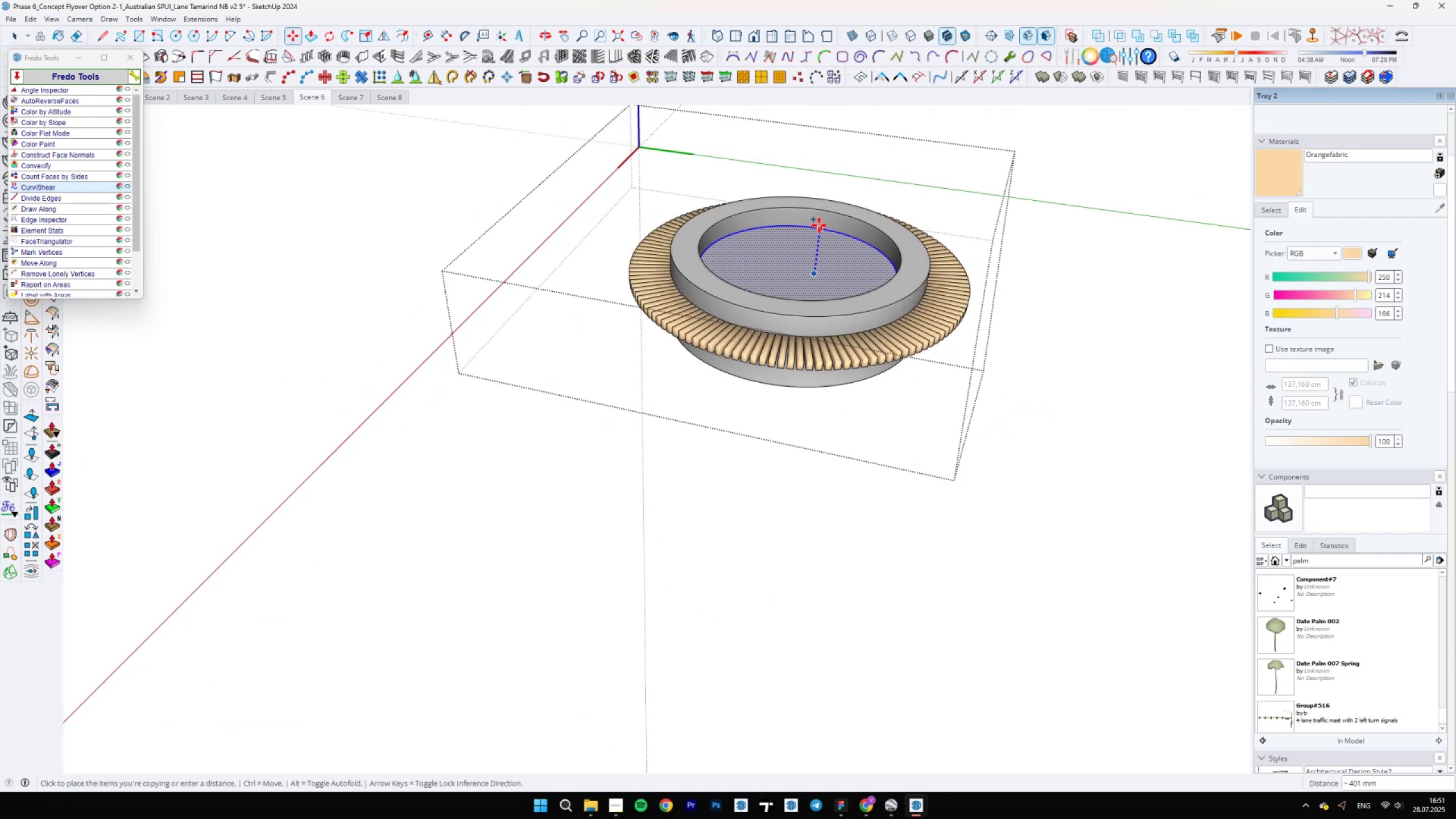 
scroll: coordinate [819, 218], scroll_direction: up, amount: 4.0
 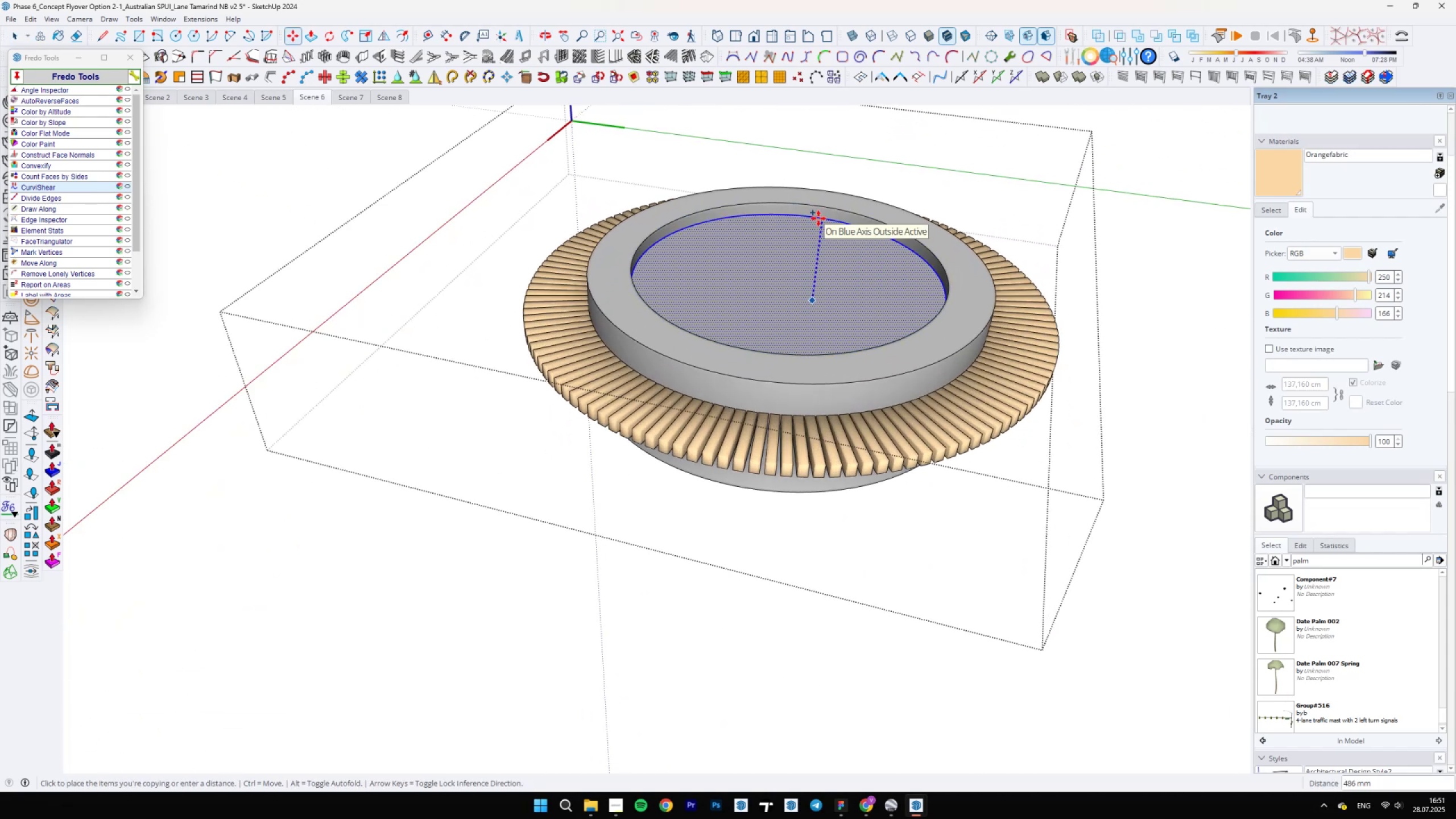 
type(400)
 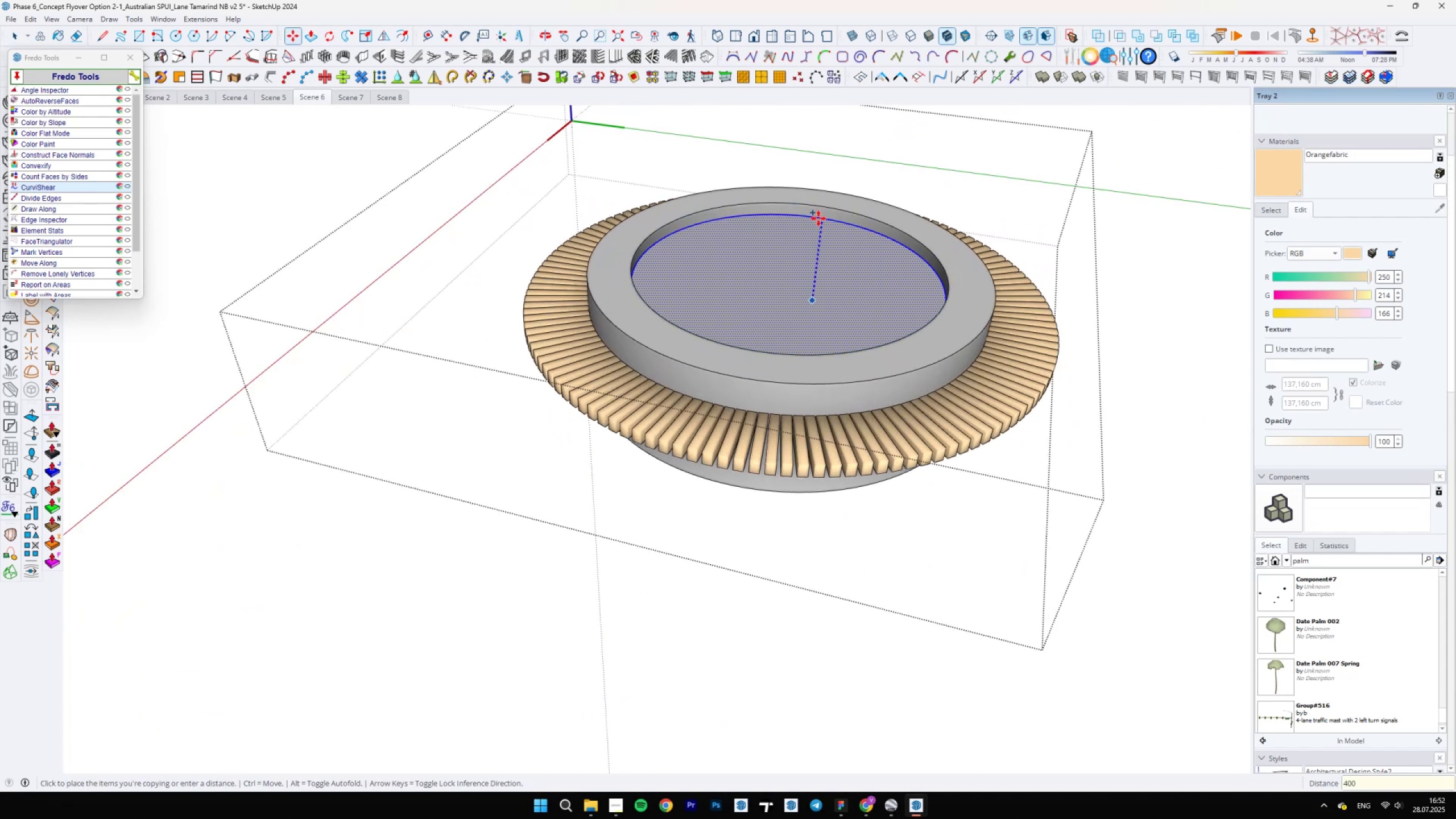 
key(Enter)
 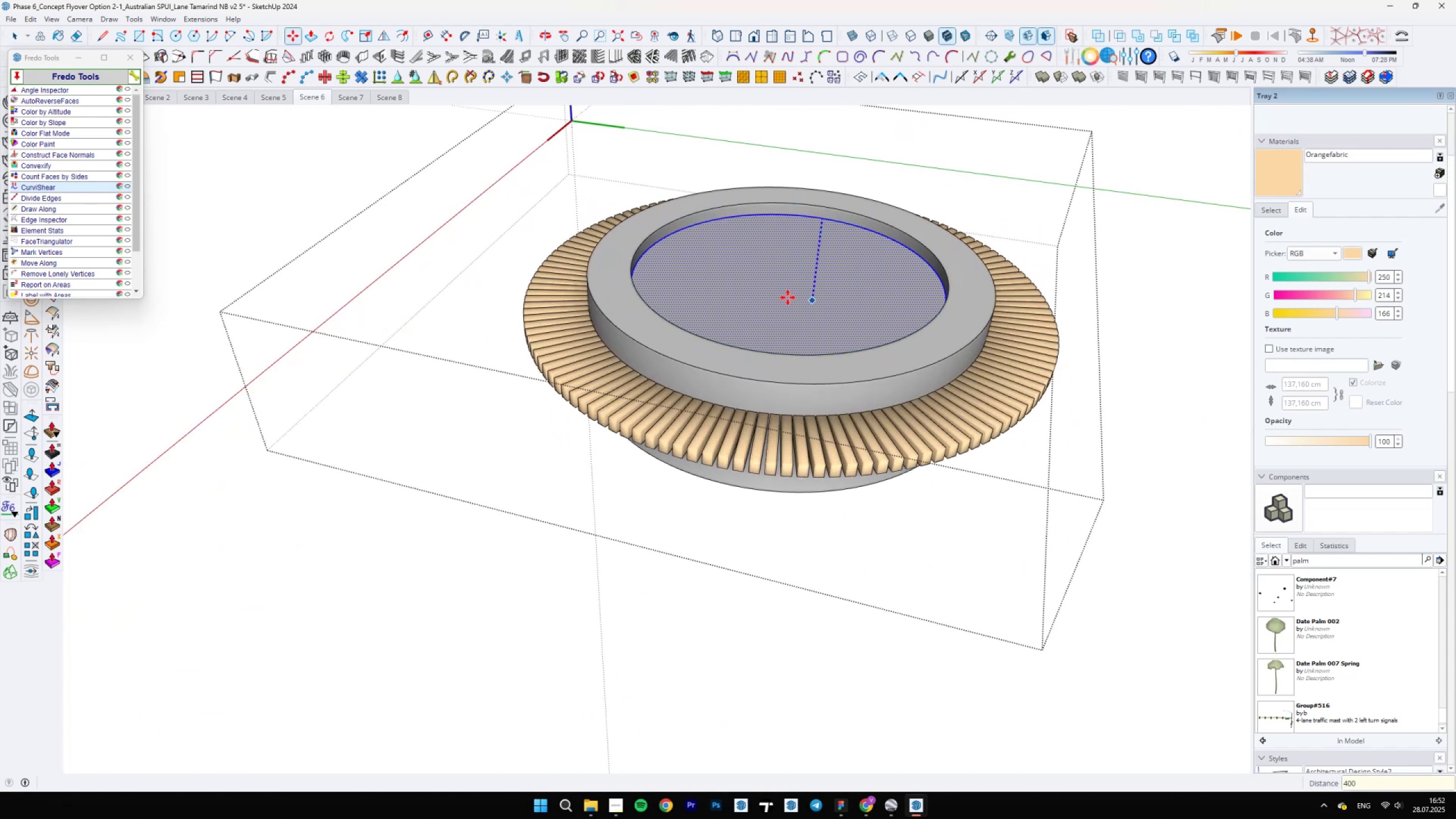 
key(Space)
 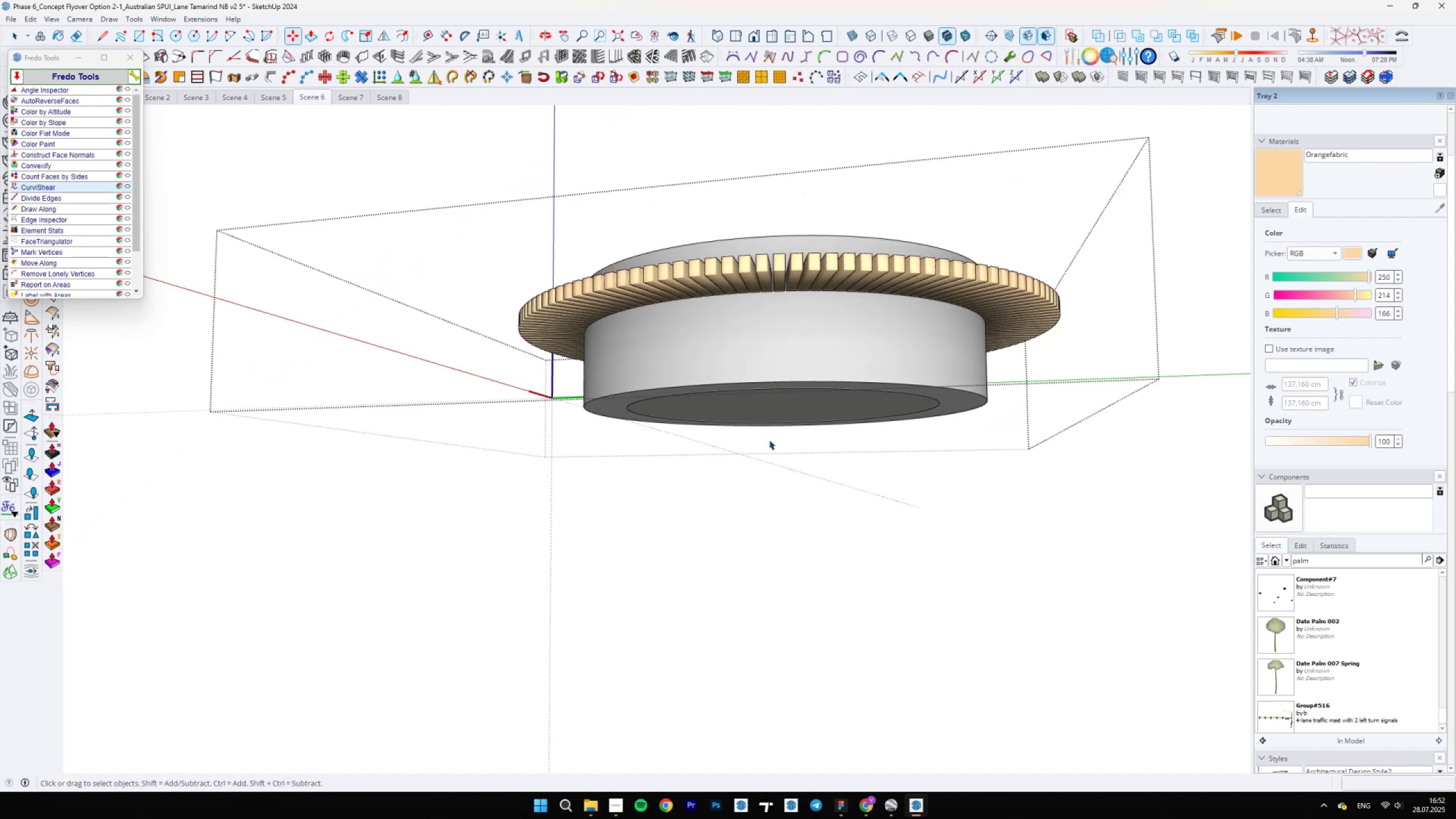 
left_click([760, 380])
 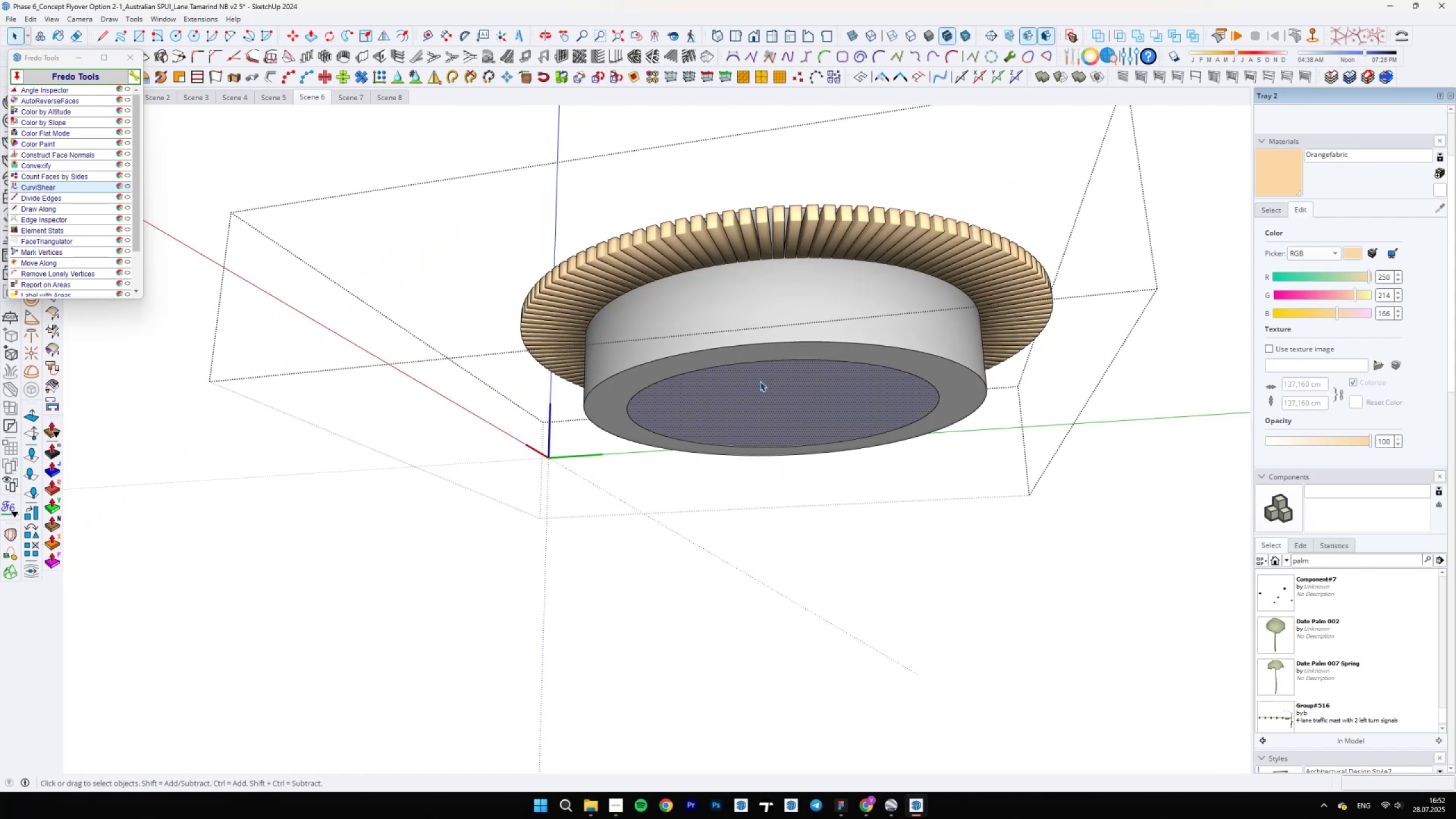 
key(Delete)
 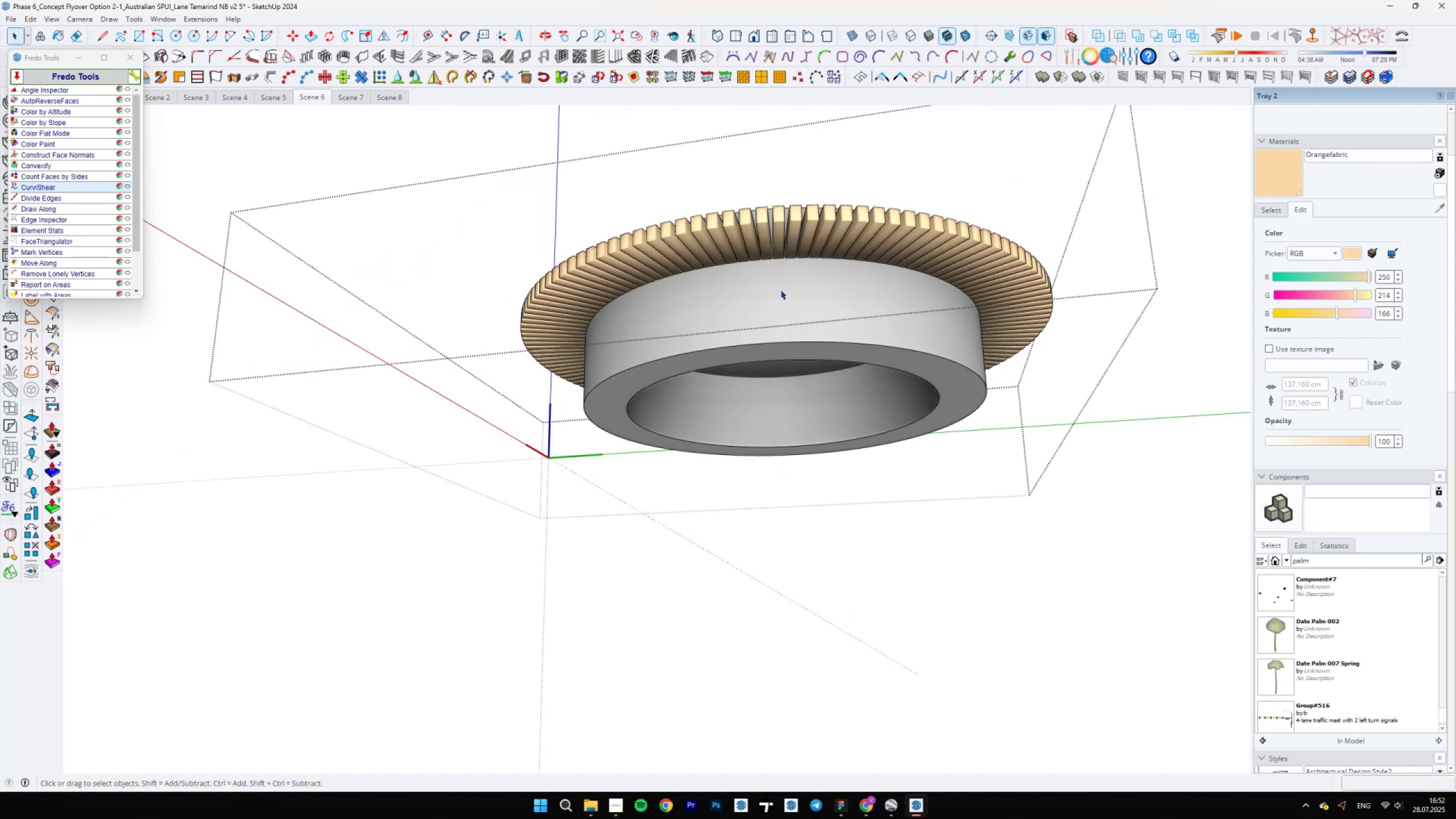 
scroll: coordinate [747, 524], scroll_direction: down, amount: 5.0
 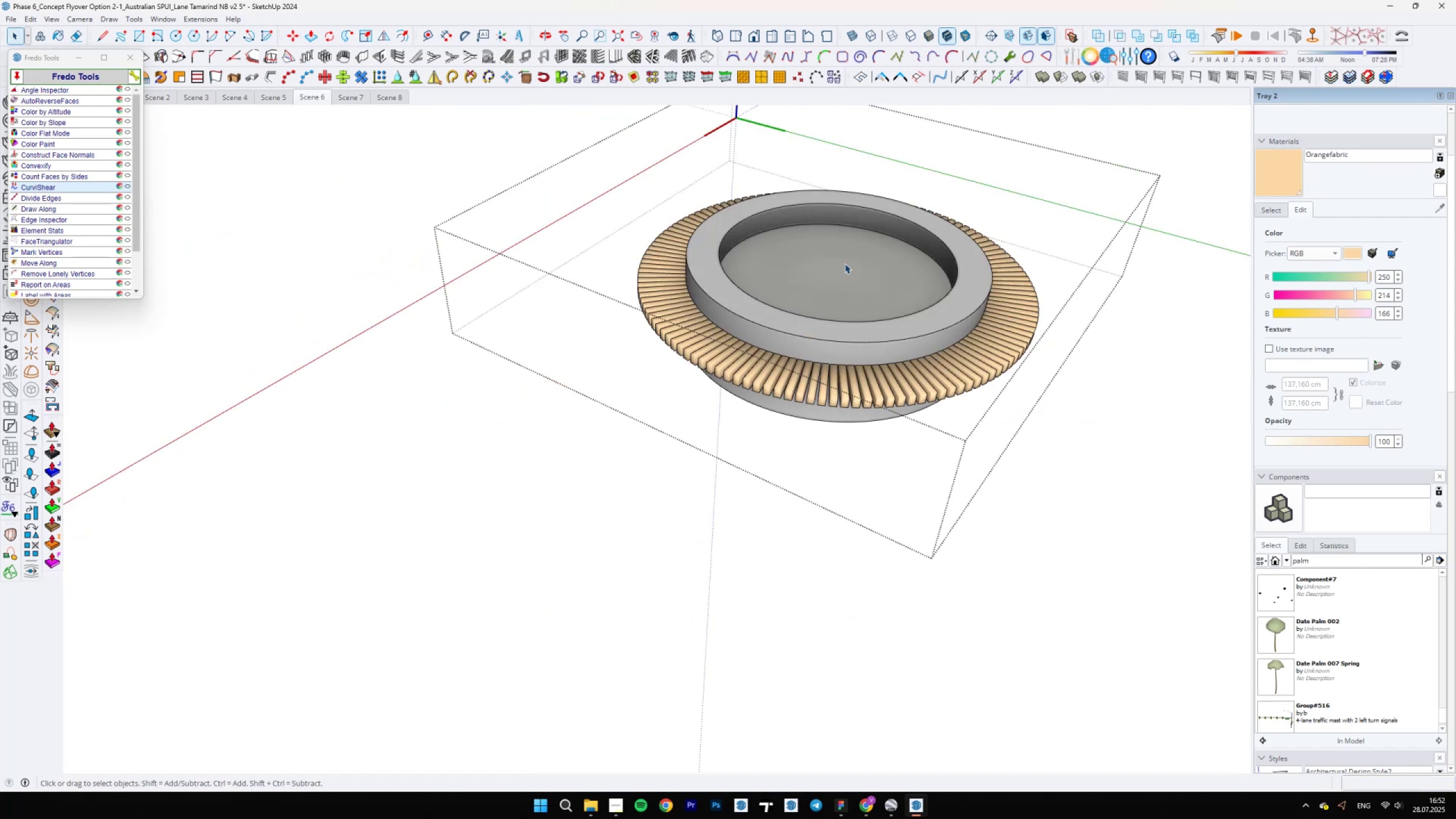 
double_click([845, 263])
 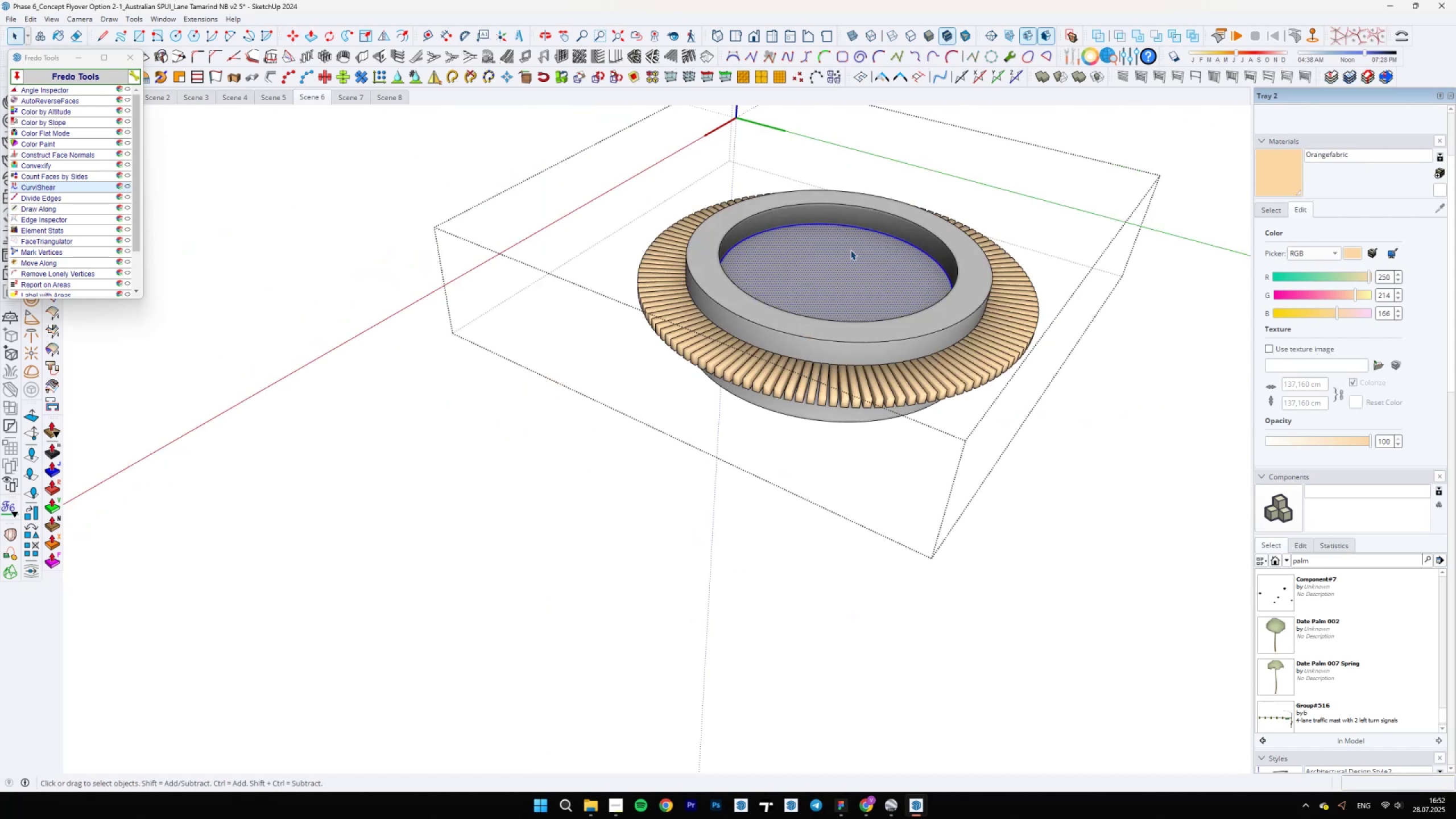 
scroll: coordinate [872, 223], scroll_direction: up, amount: 10.0
 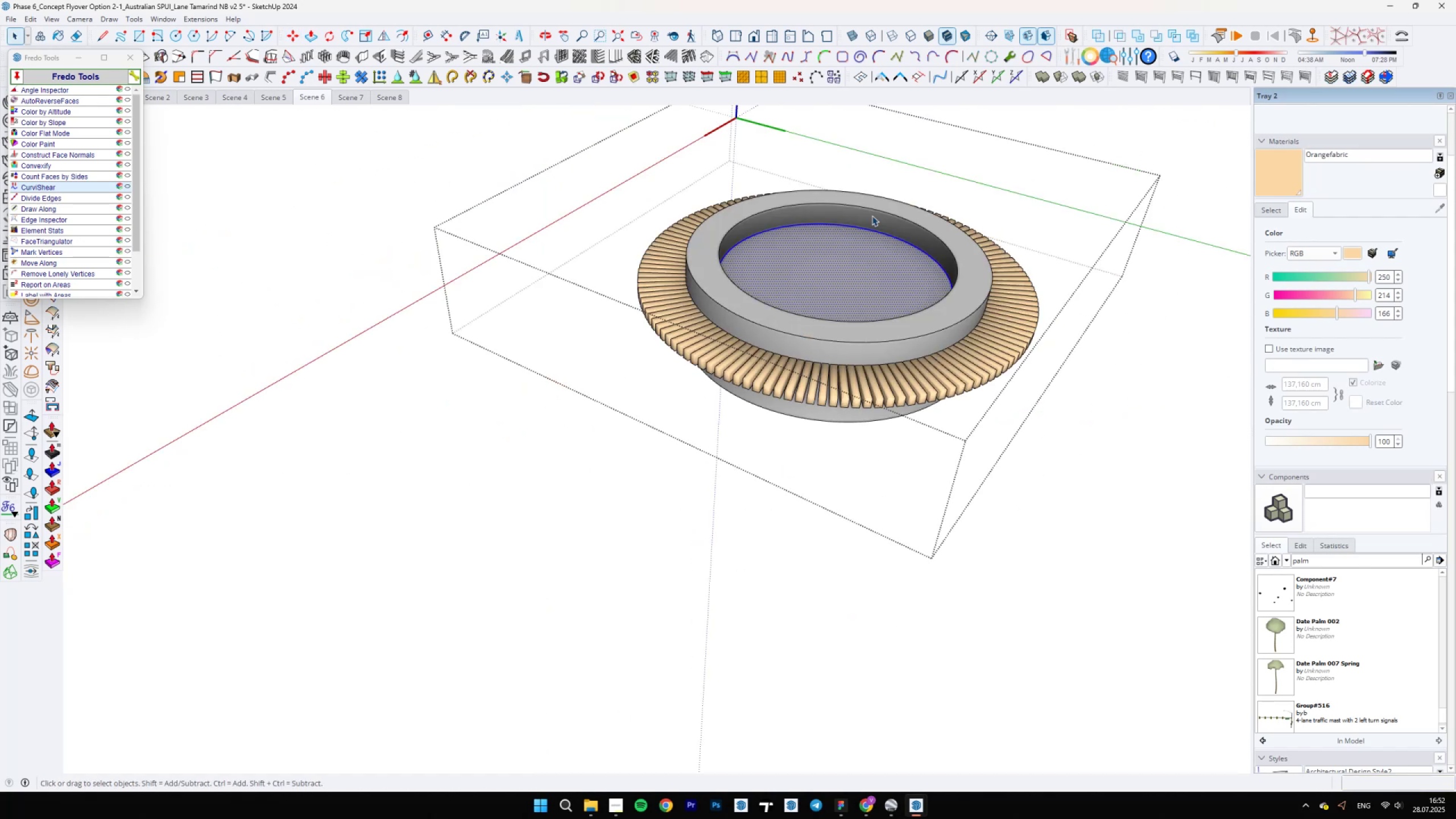 
key(M)
 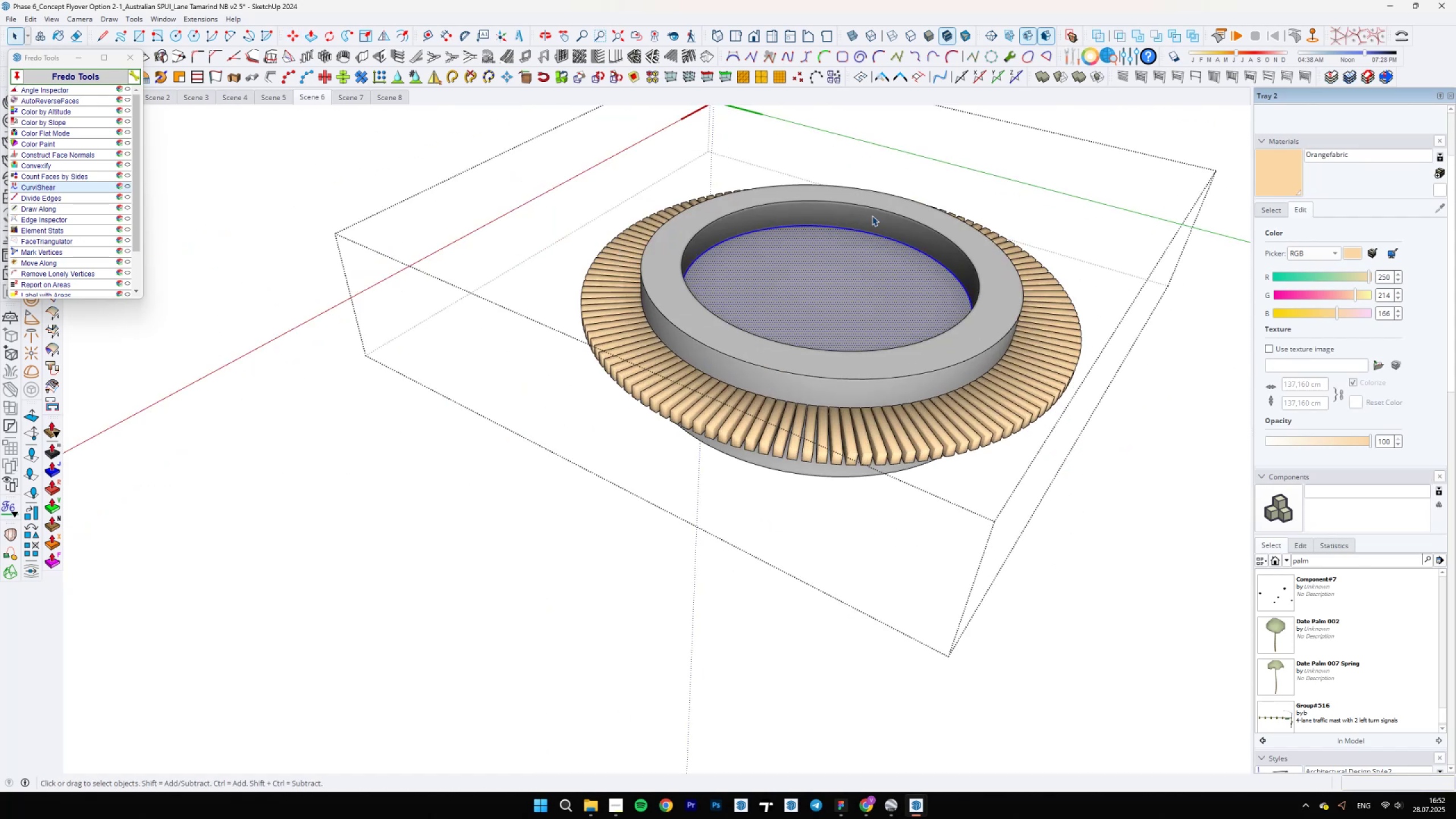 
left_click([877, 245])
 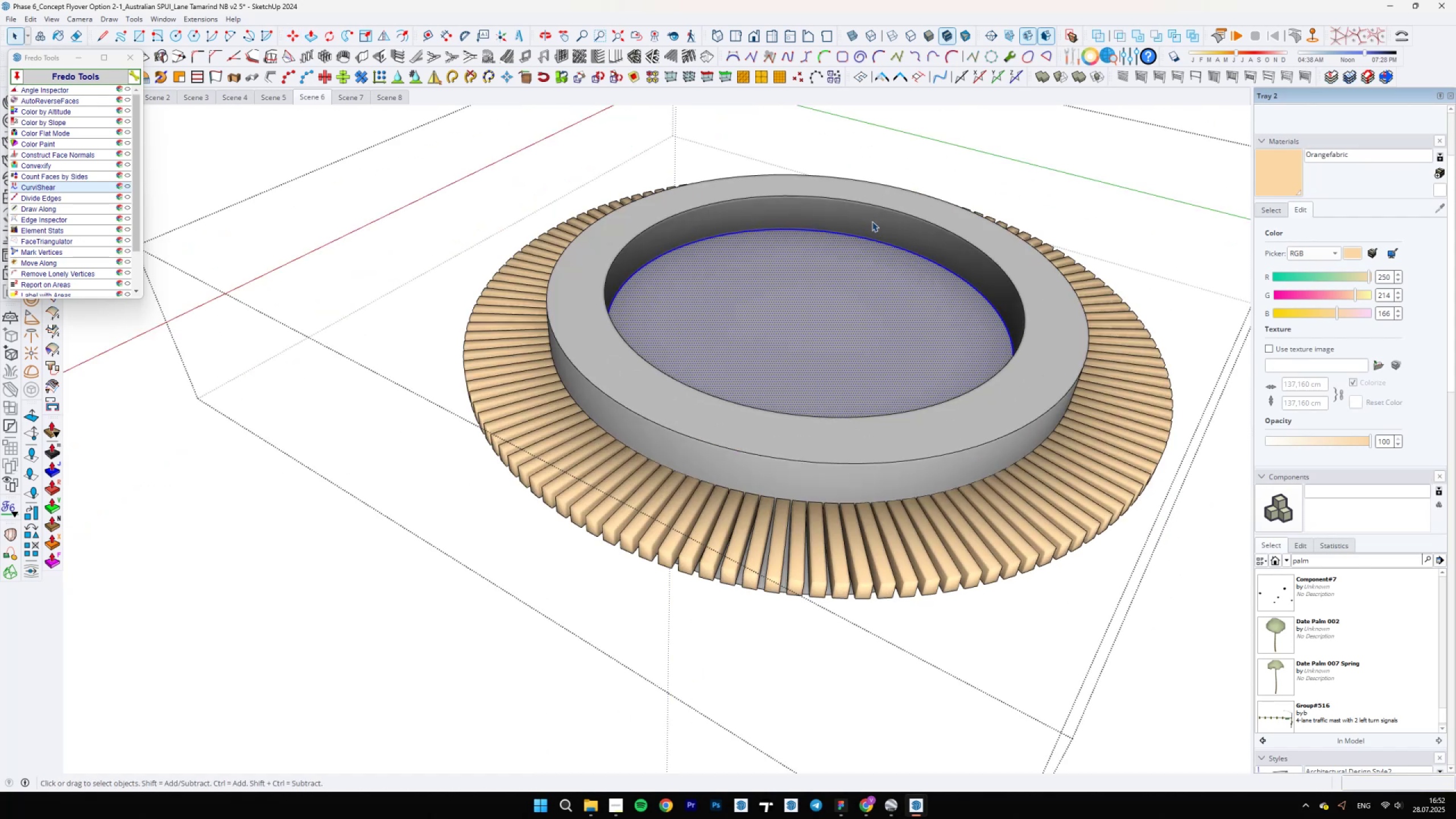 
type(50)
 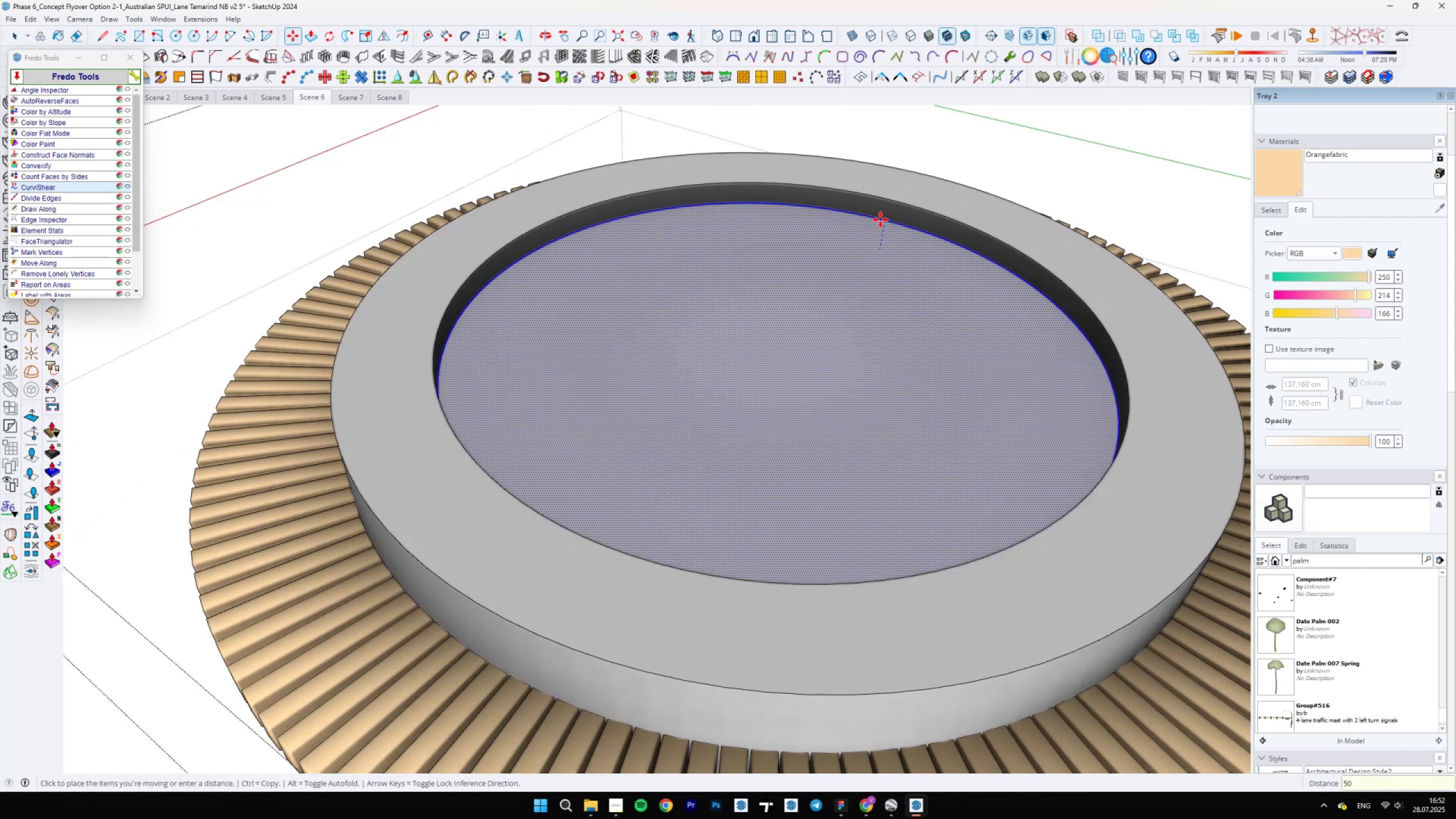 
key(Enter)
 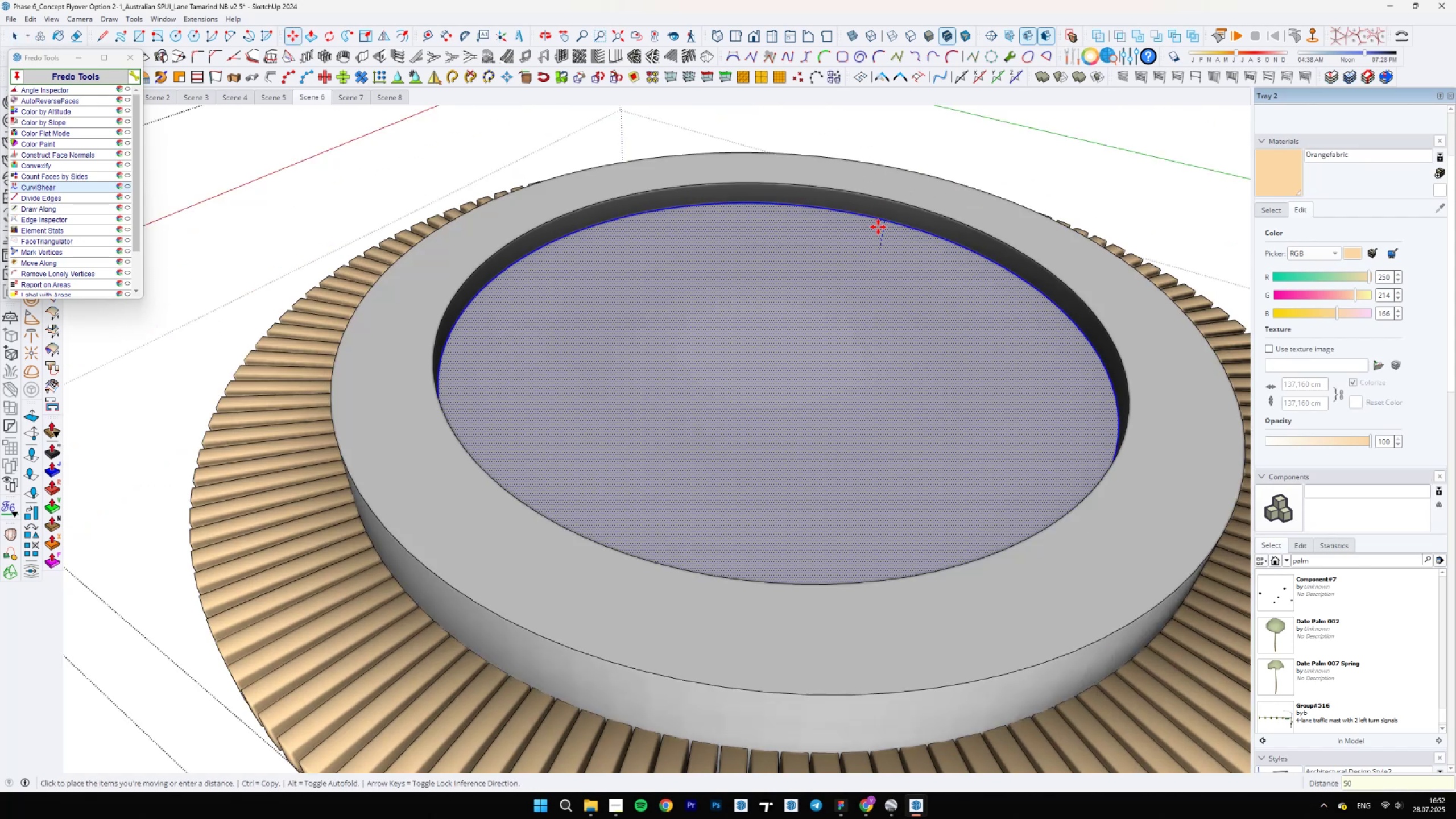 
key(Space)
 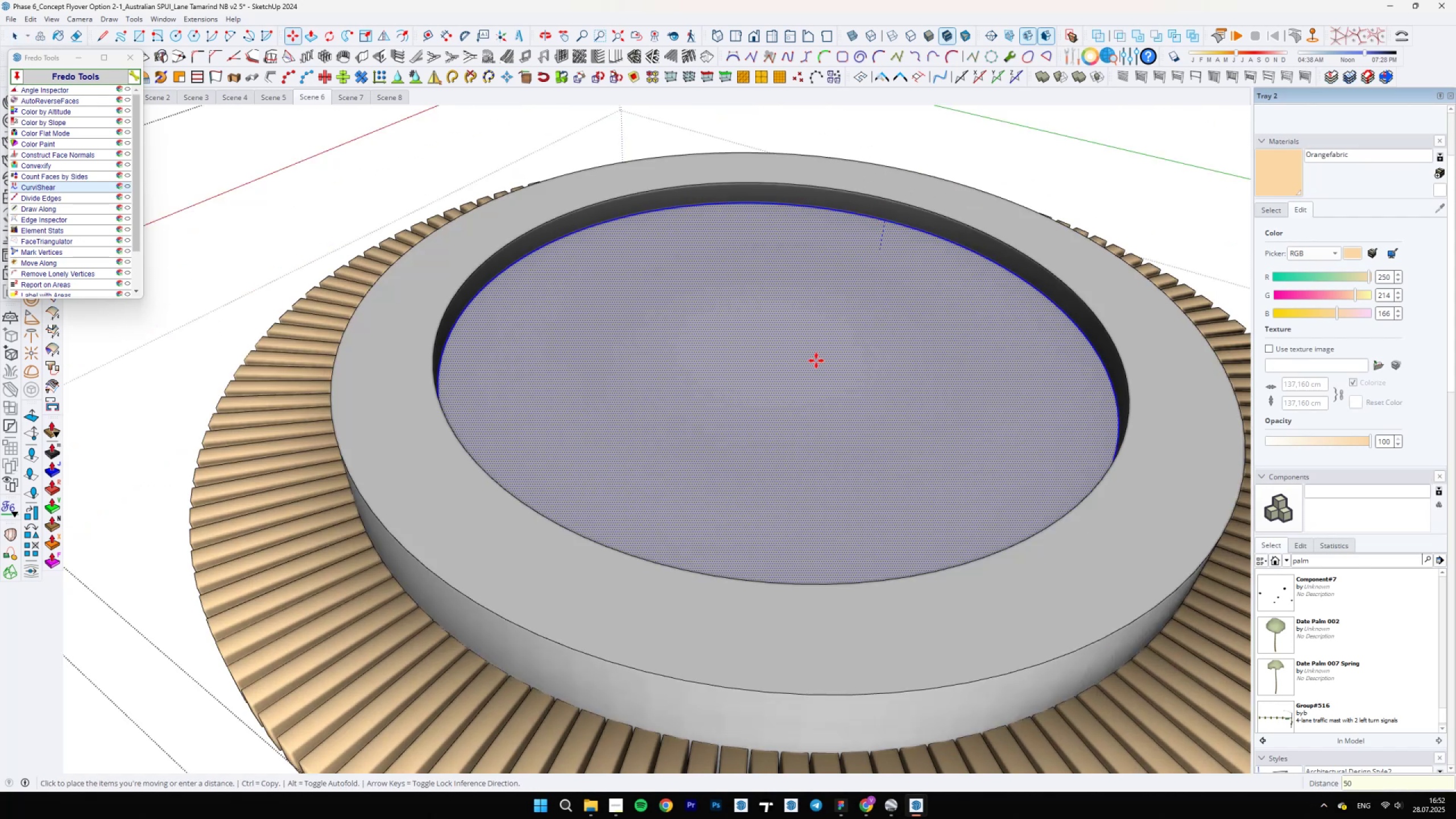 
scroll: coordinate [800, 416], scroll_direction: down, amount: 14.0
 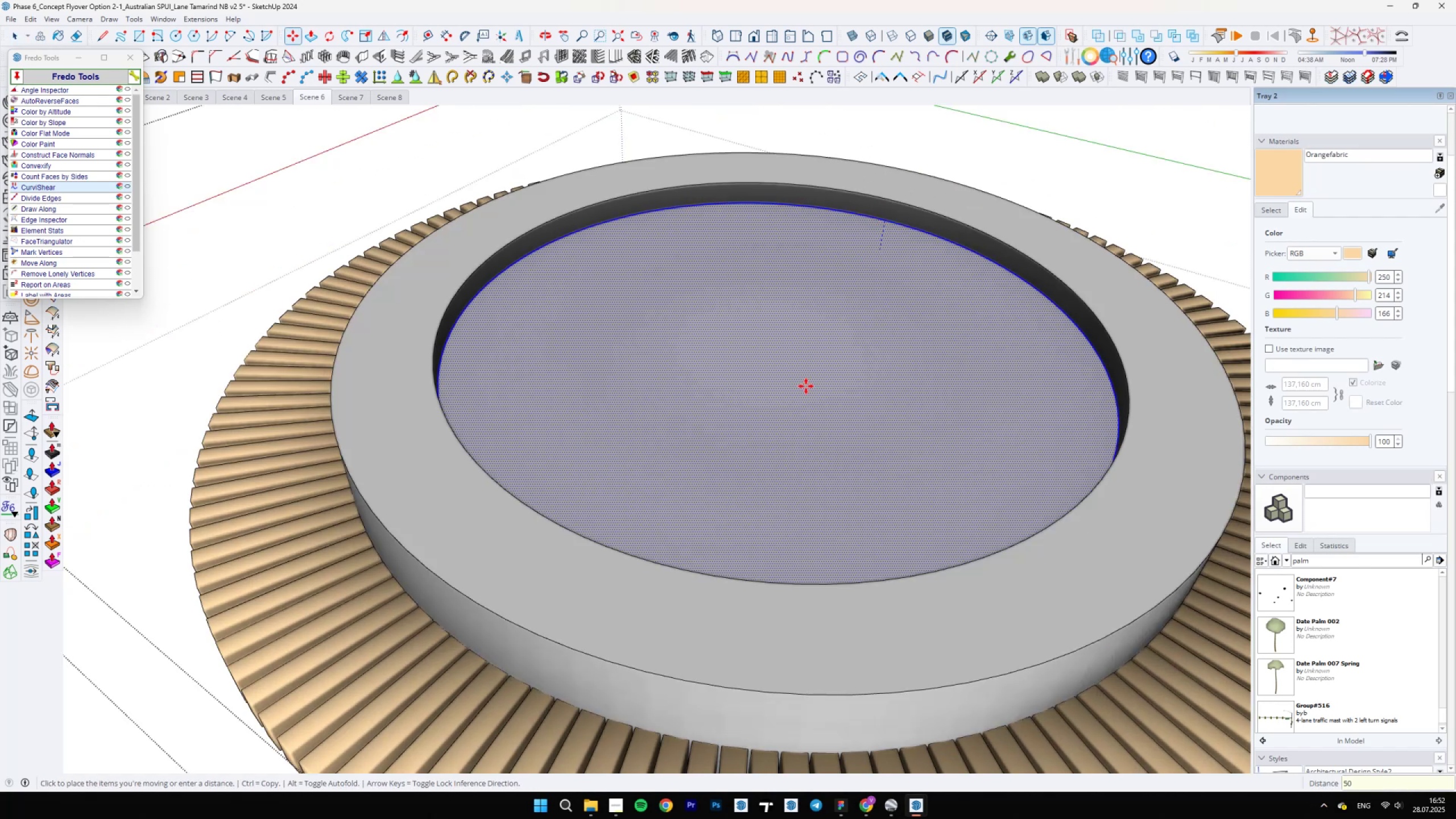 
key(Escape)
 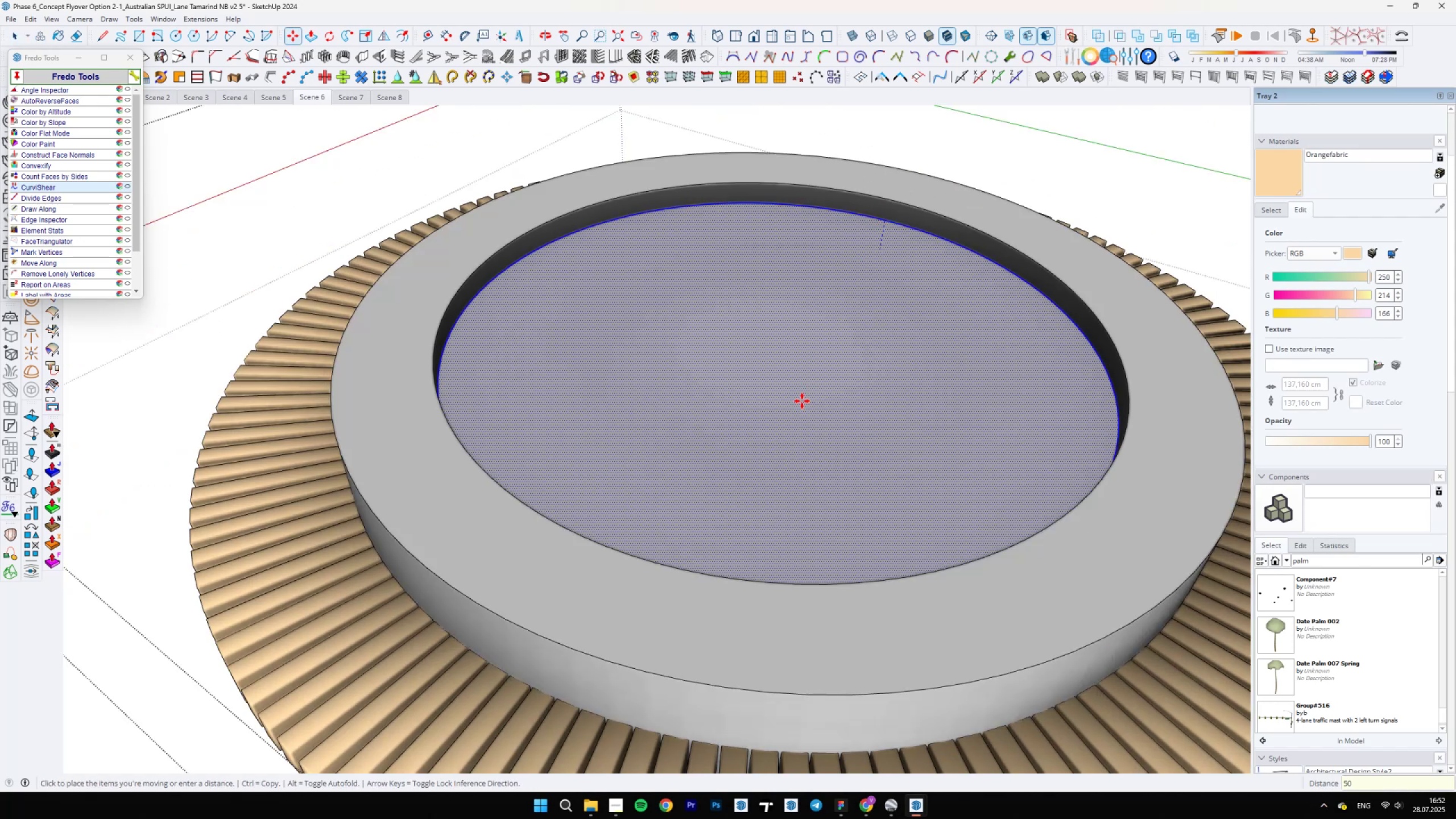 
scroll: coordinate [777, 387], scroll_direction: down, amount: 45.0
 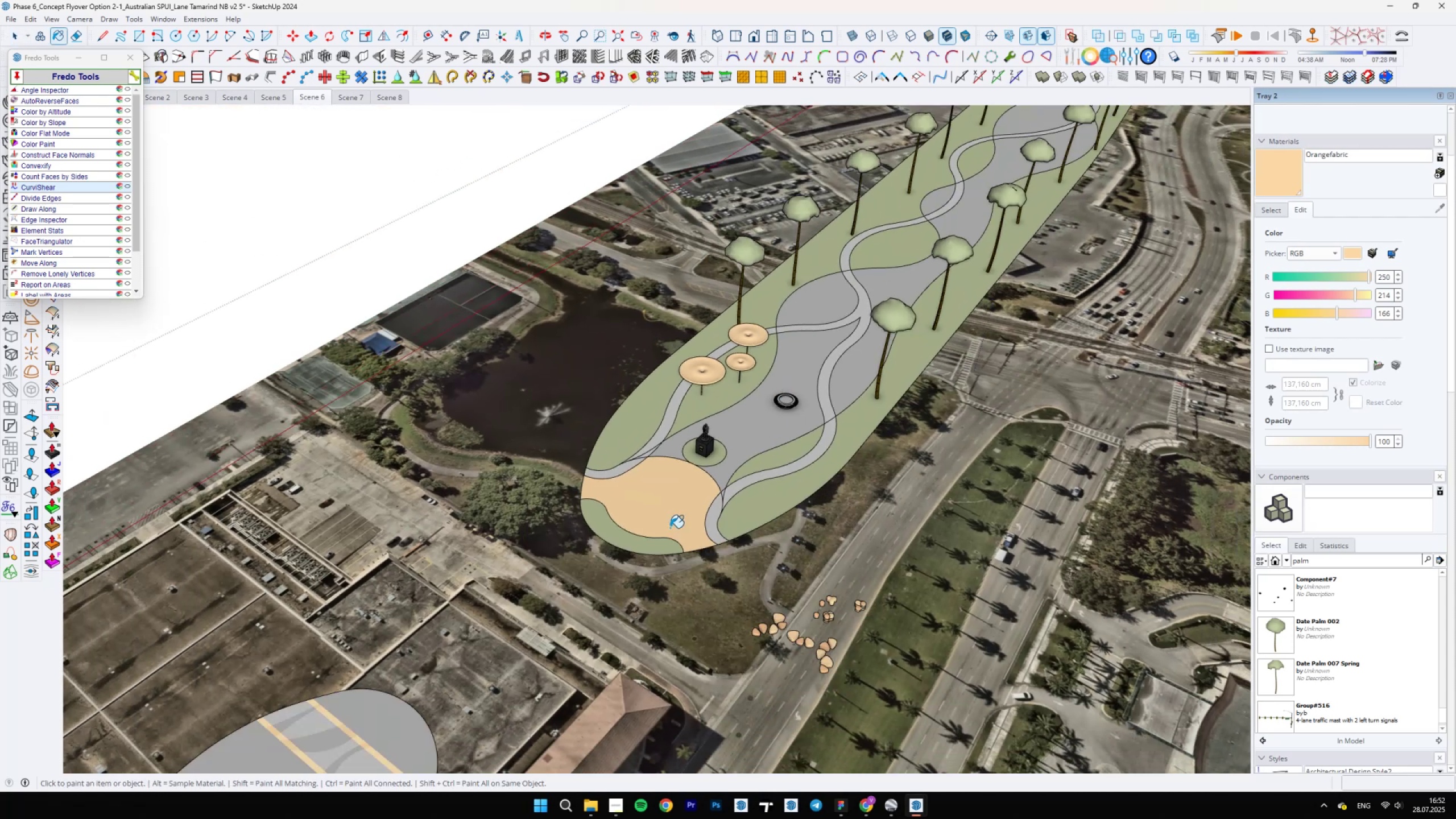 
key(B)
 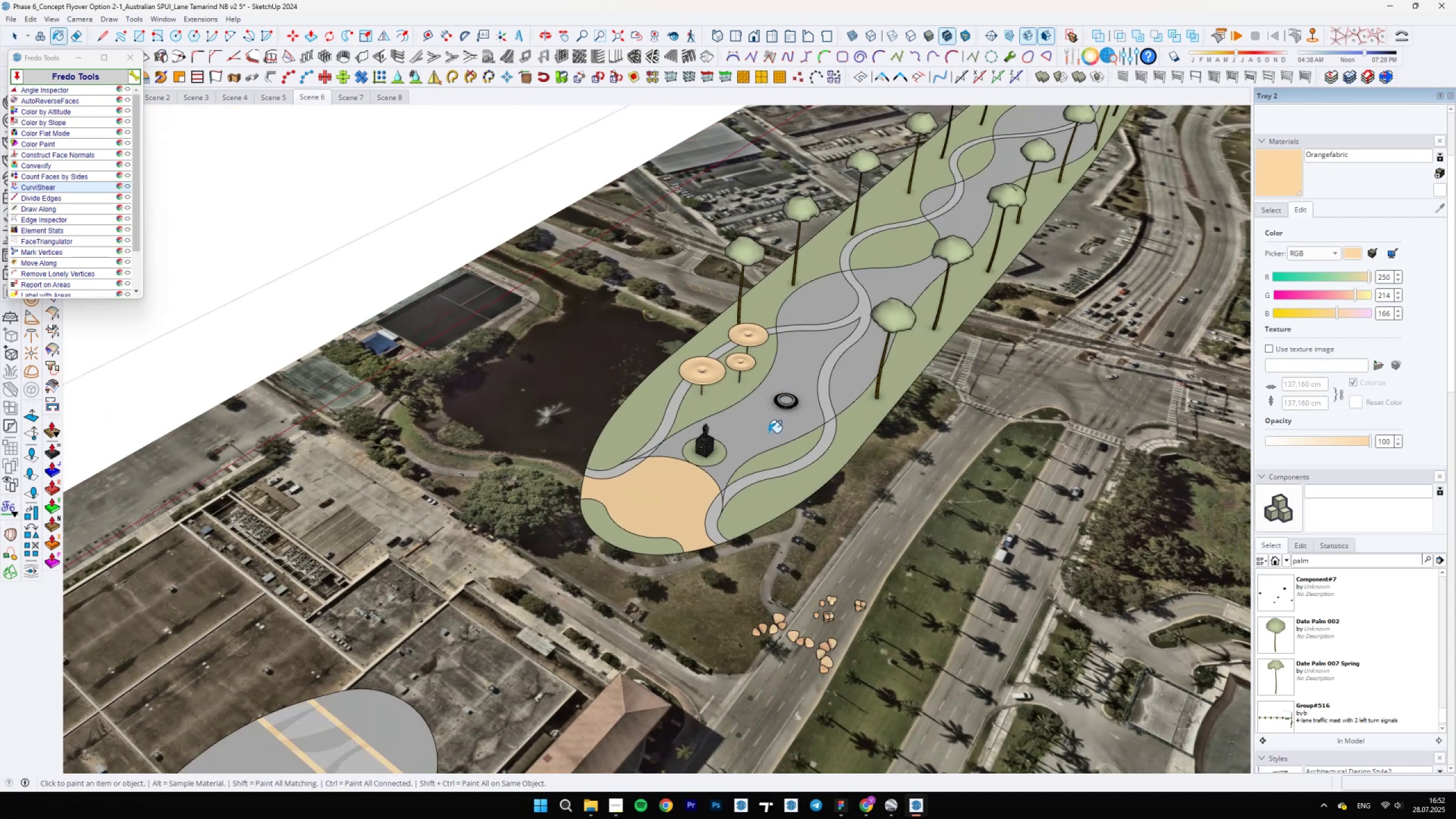 
scroll: coordinate [577, 517], scroll_direction: up, amount: 8.0
 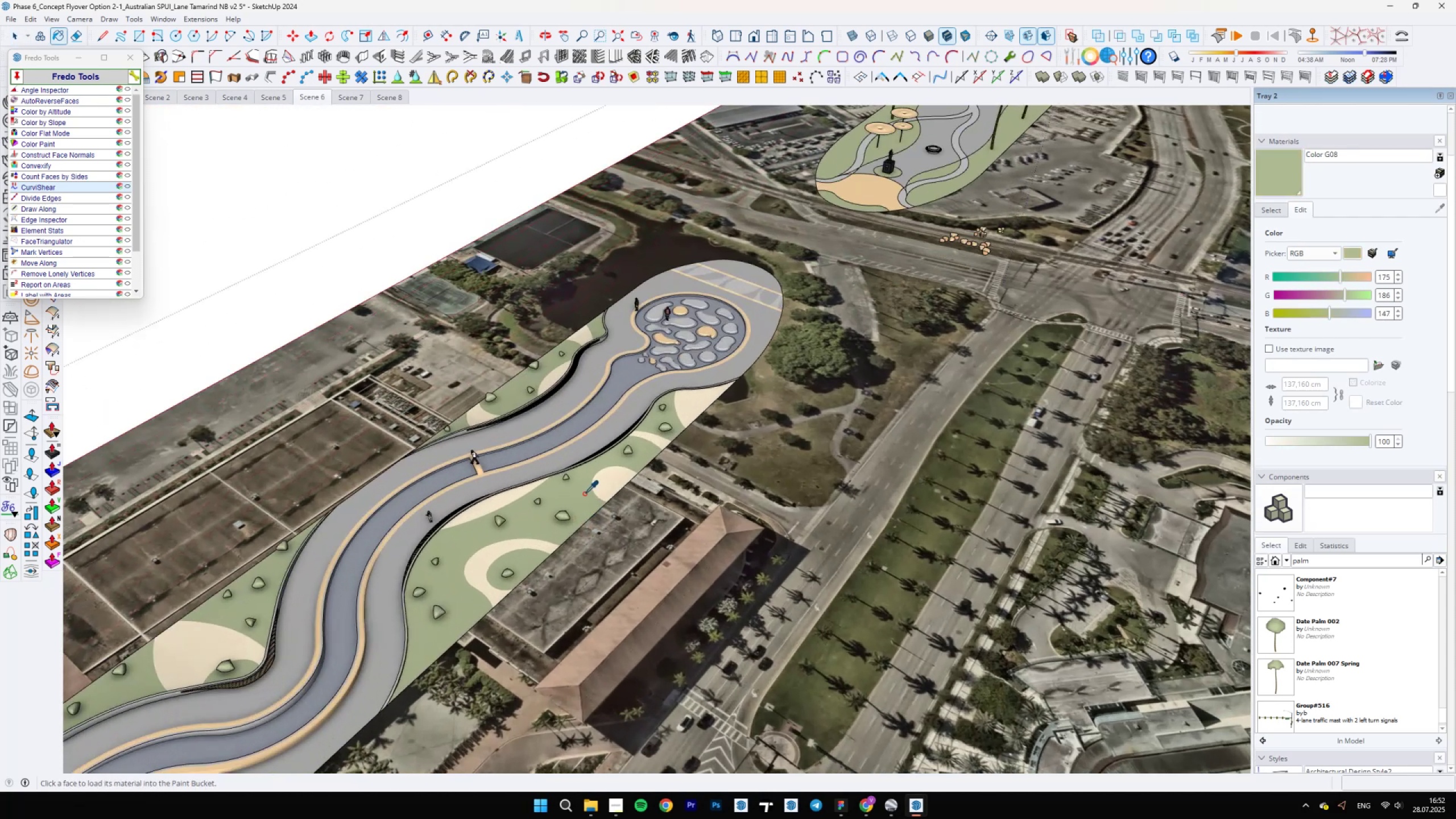 
hold_key(key=ShiftLeft, duration=0.51)
 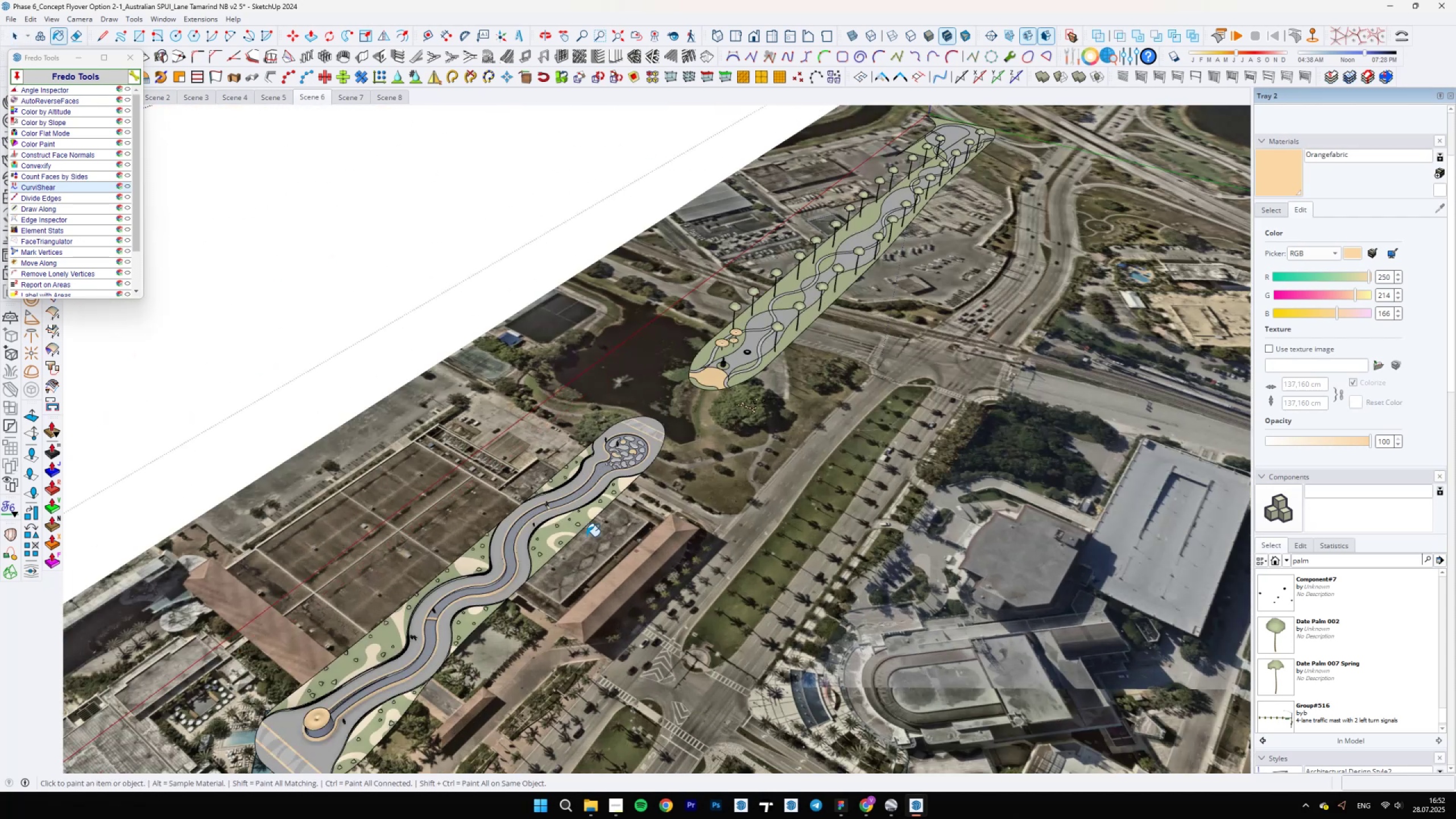 
hold_key(key=AltLeft, duration=0.81)
left_click([578, 500])
 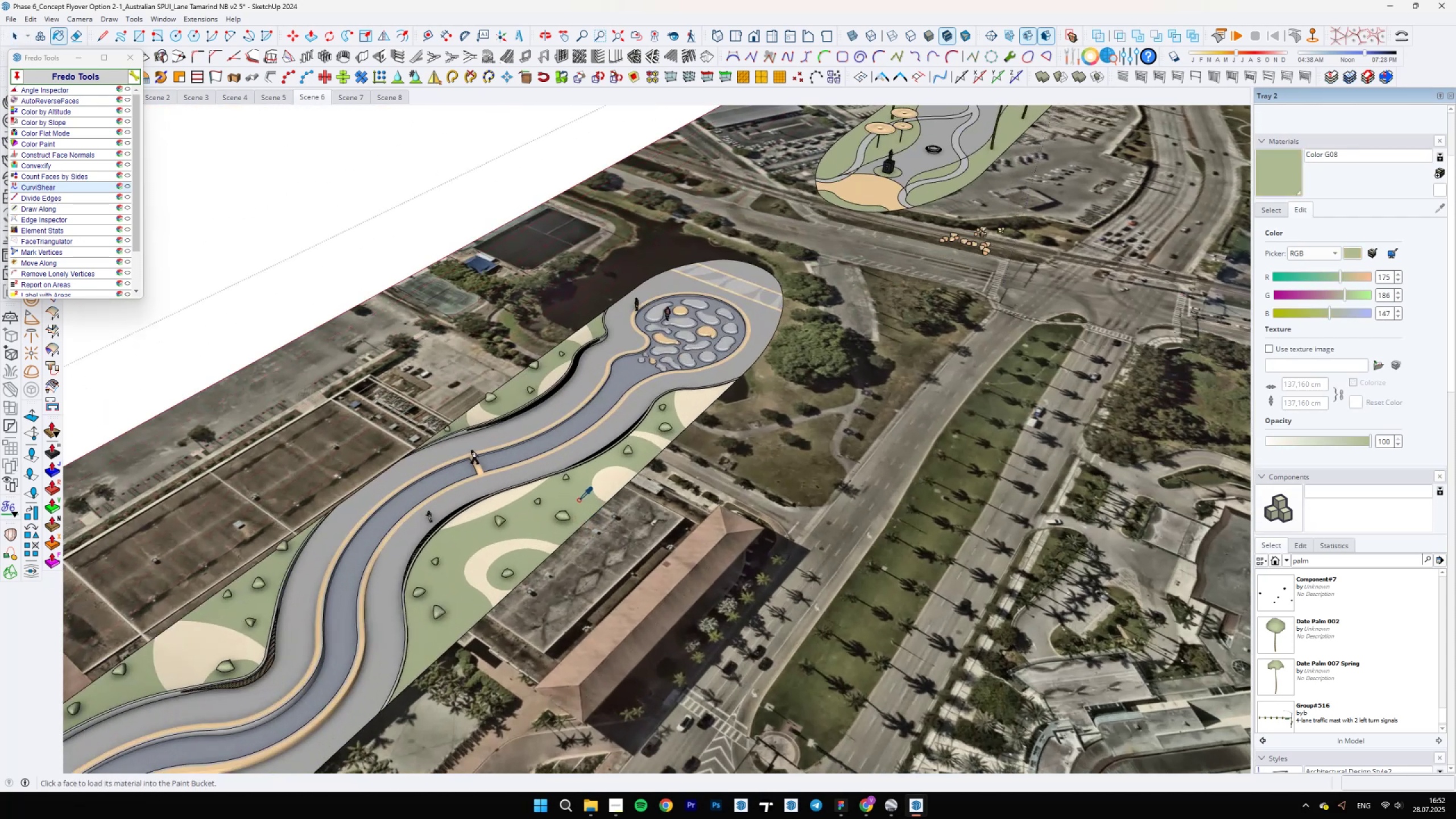 
hold_key(key=ShiftLeft, duration=0.76)
 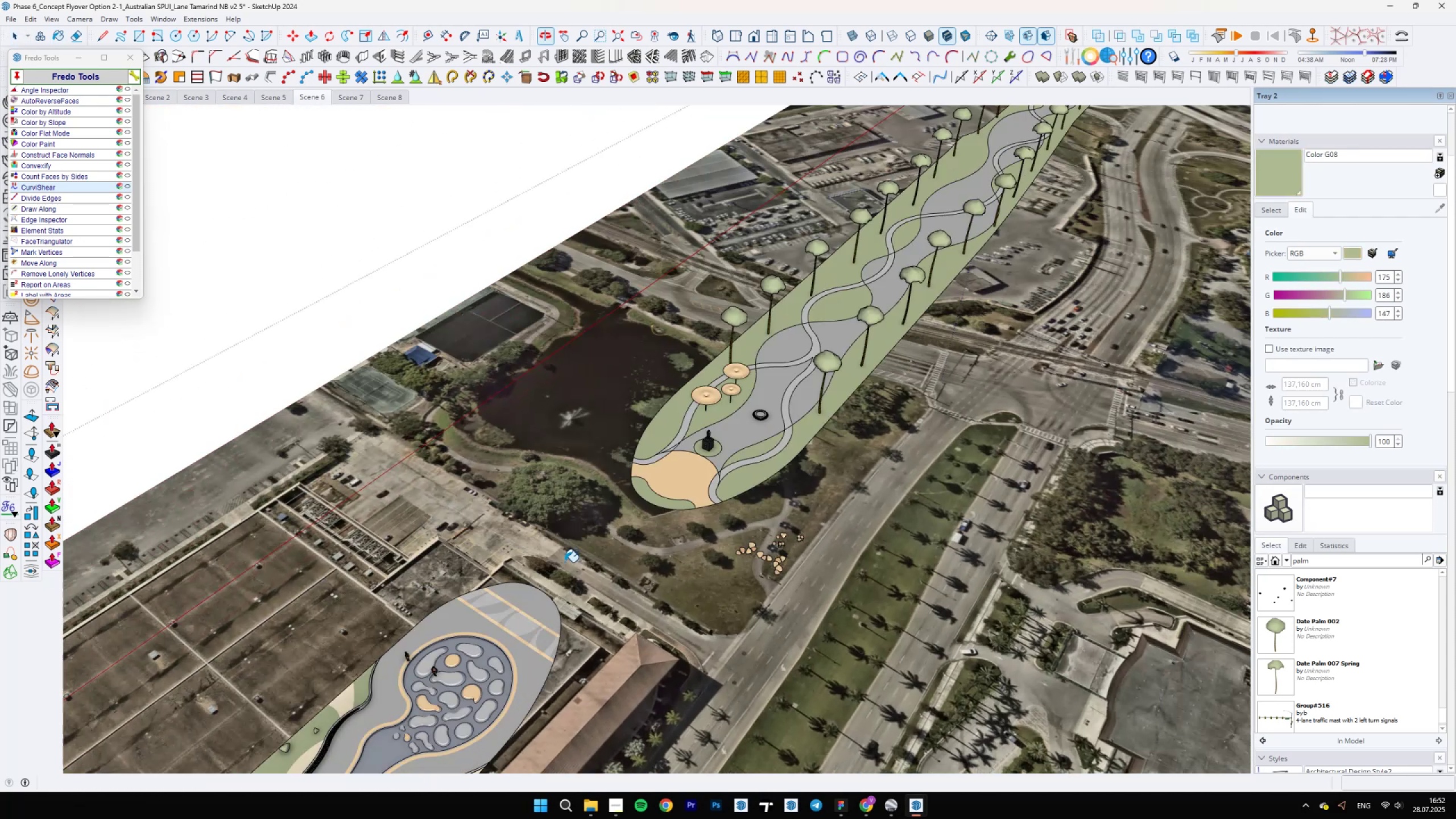 
scroll: coordinate [668, 492], scroll_direction: up, amount: 11.0
 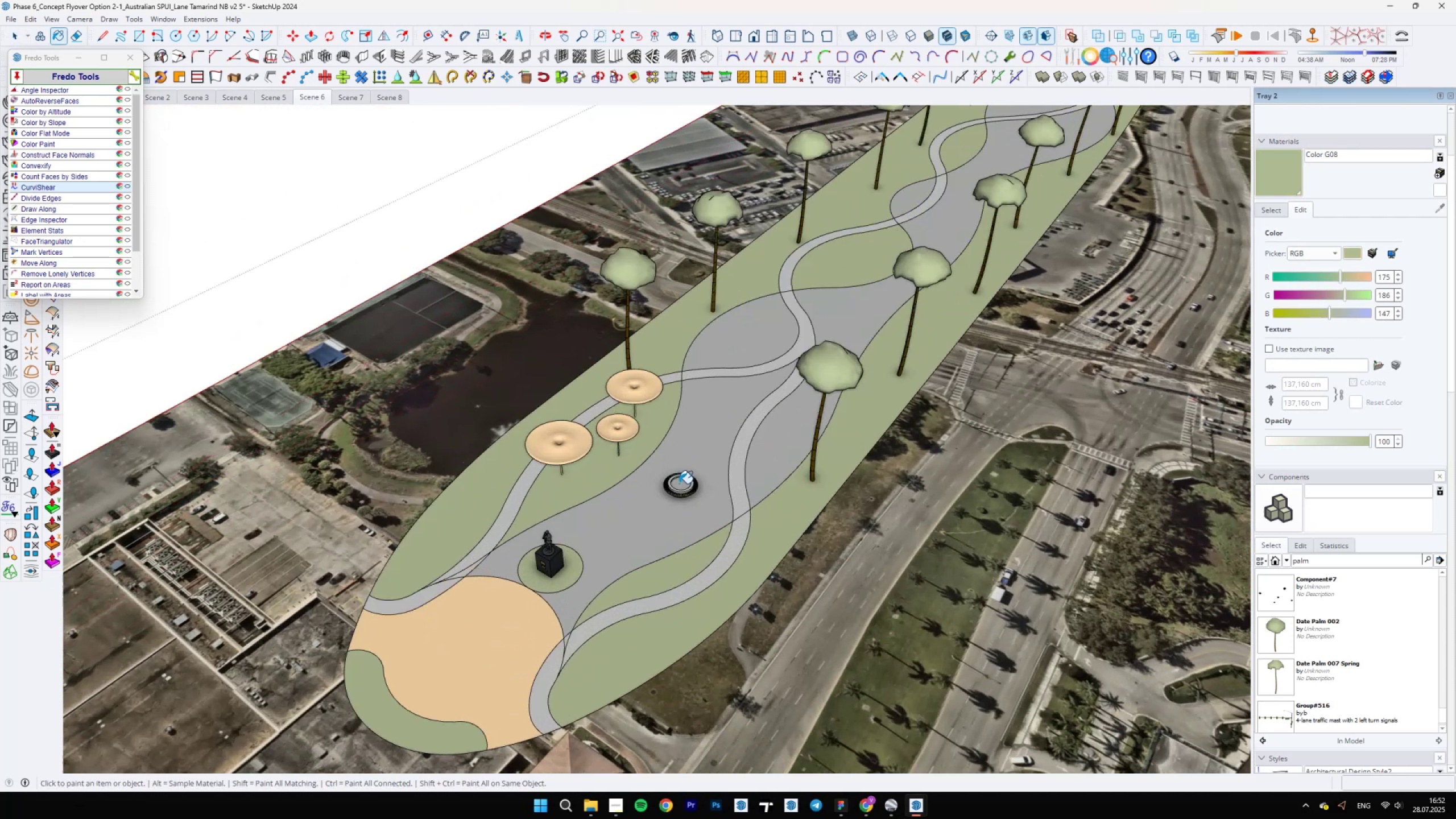 
key(Space)
 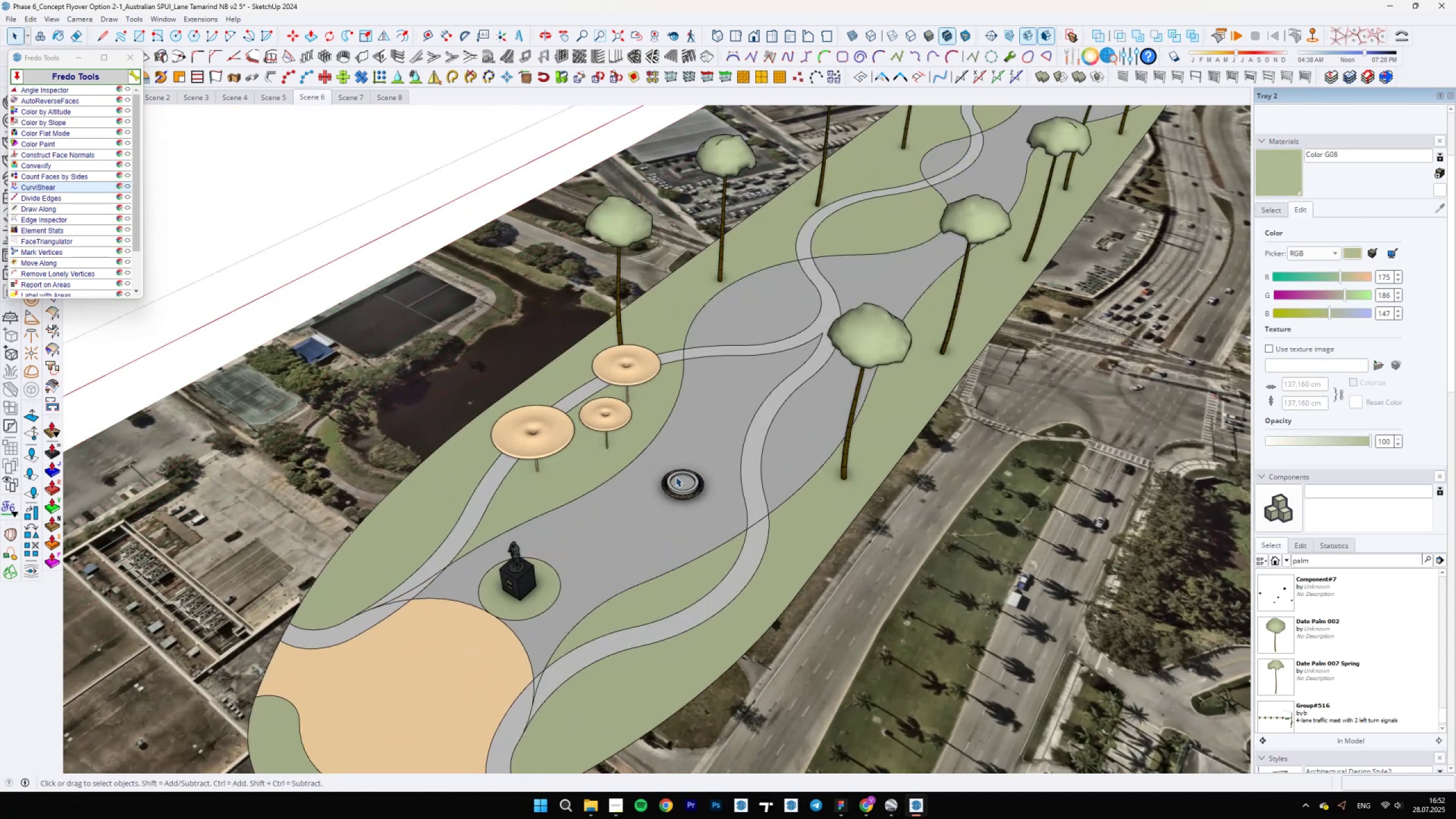 
double_click([676, 477])
 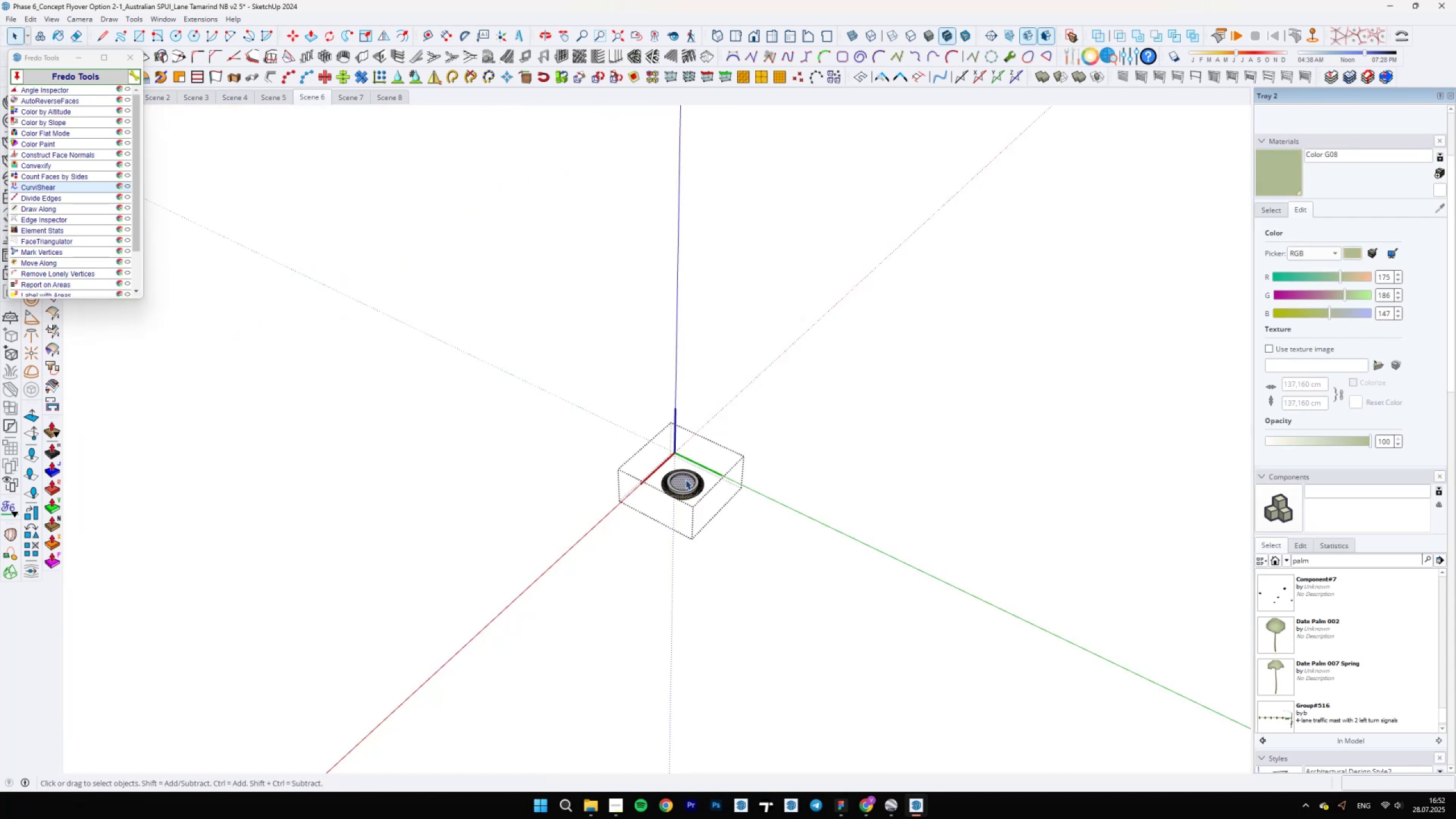 
key(B)
 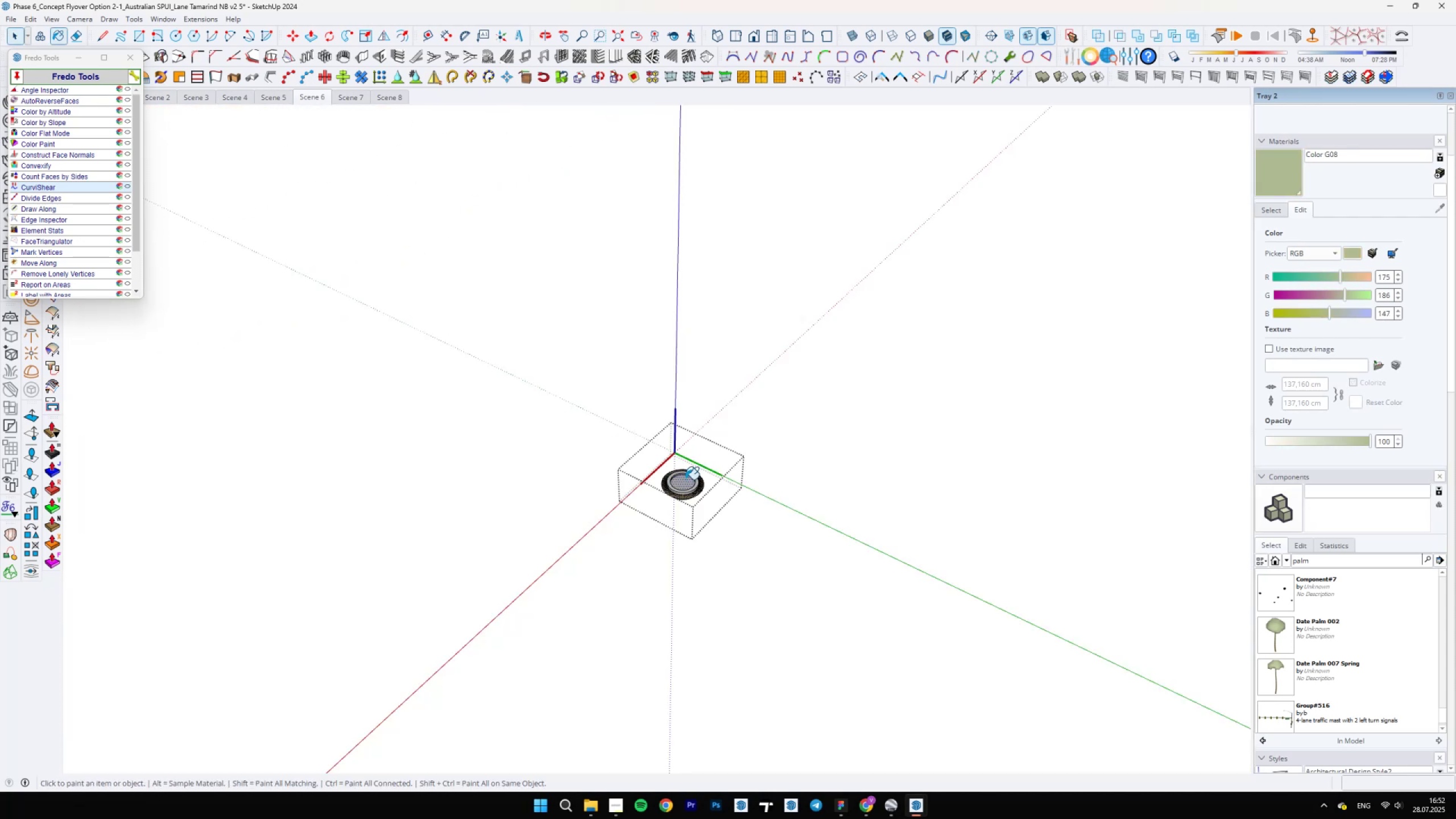 
left_click([685, 479])
 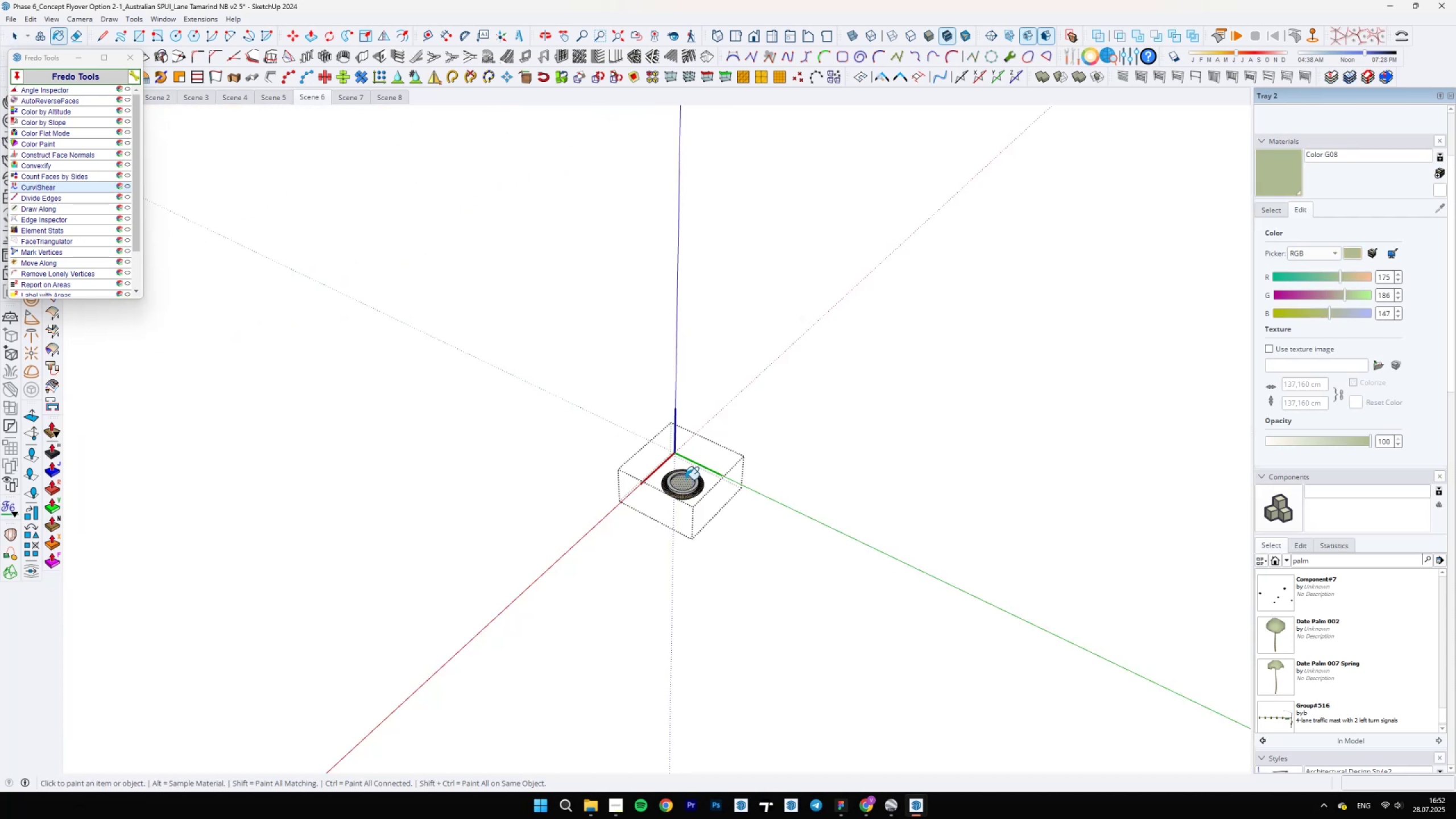 
key(Space)
 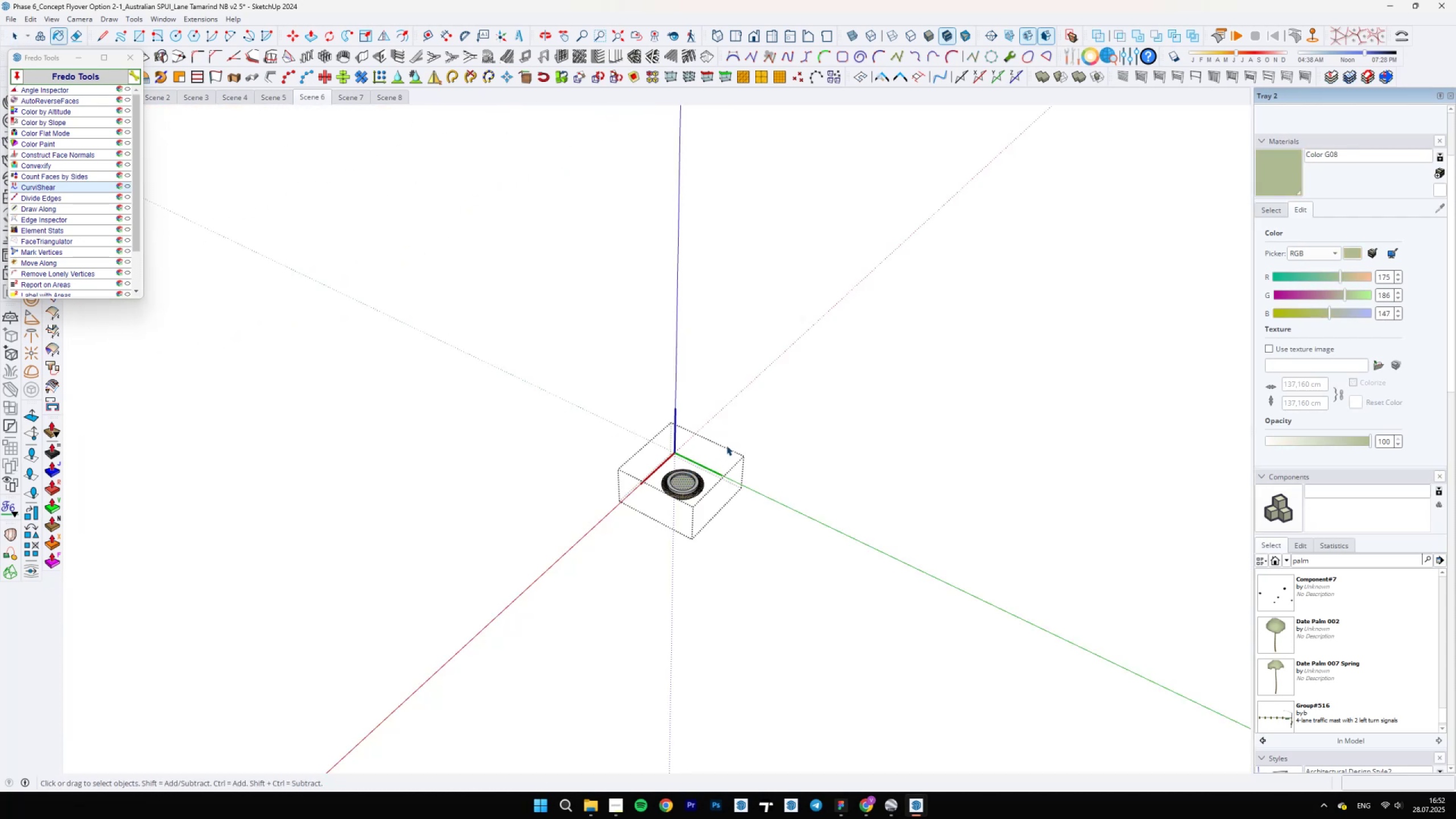 
scroll: coordinate [733, 446], scroll_direction: down, amount: 6.0
 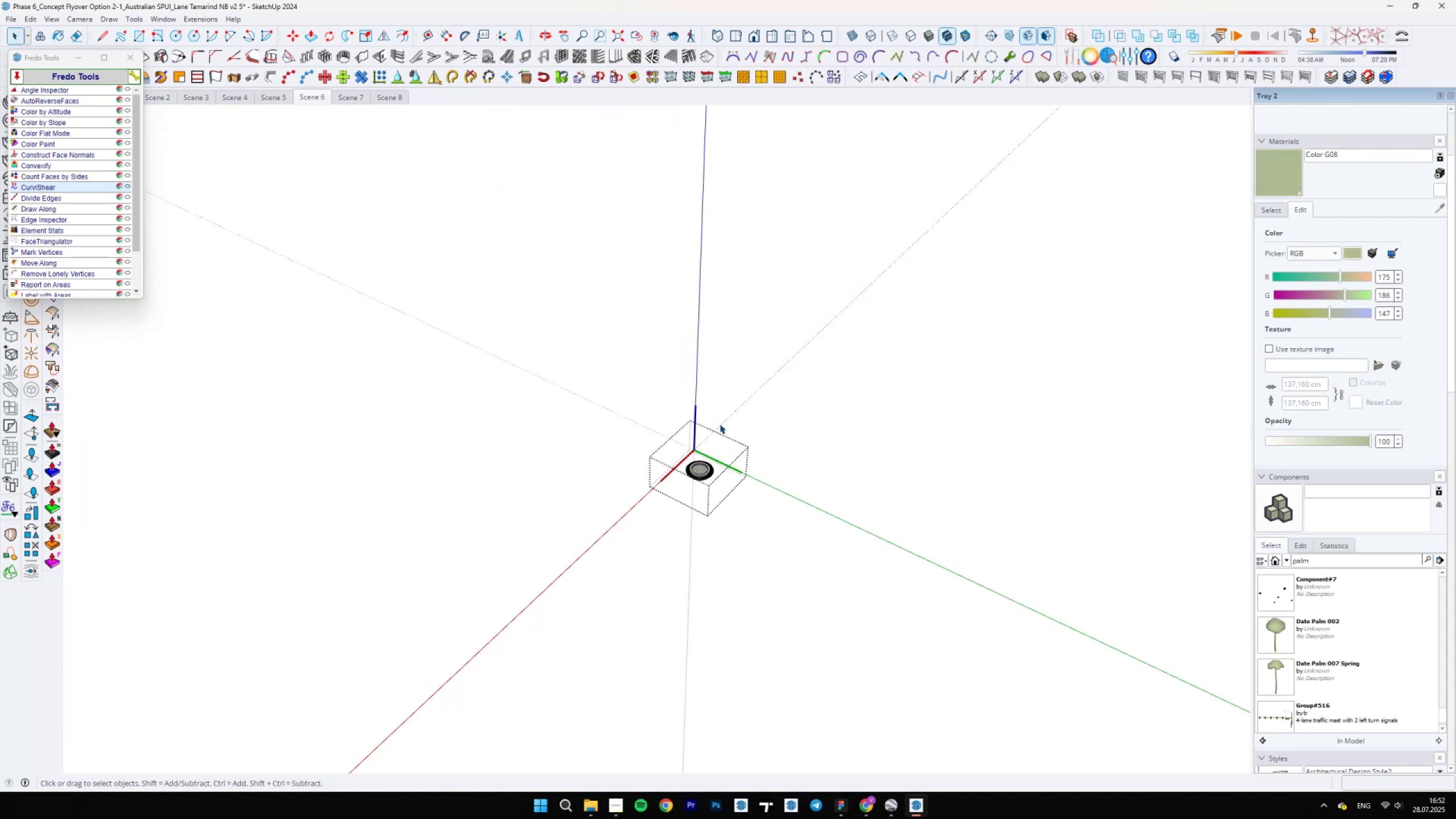 
key(Escape)
 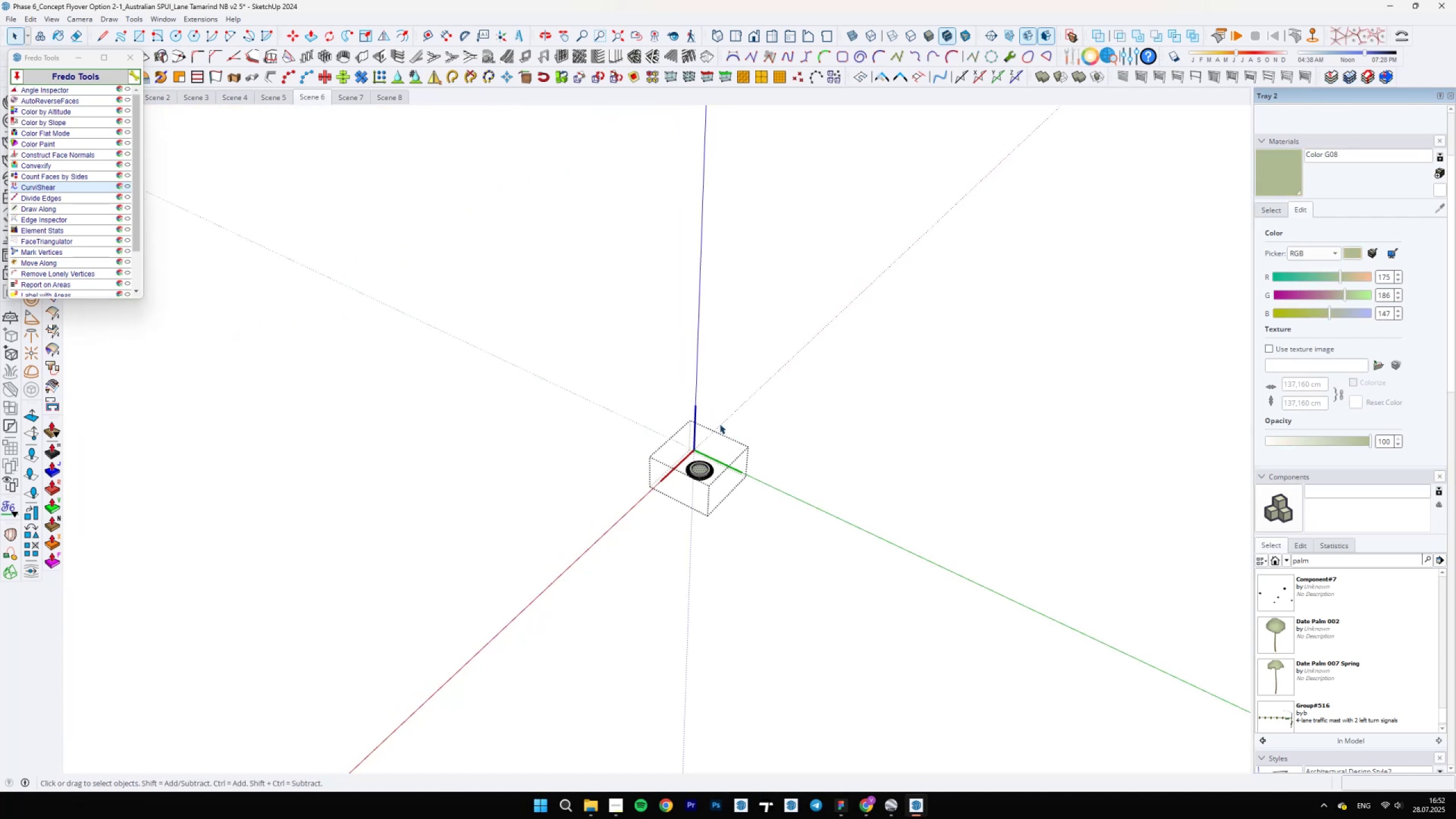 
scroll: coordinate [663, 479], scroll_direction: up, amount: 6.0
 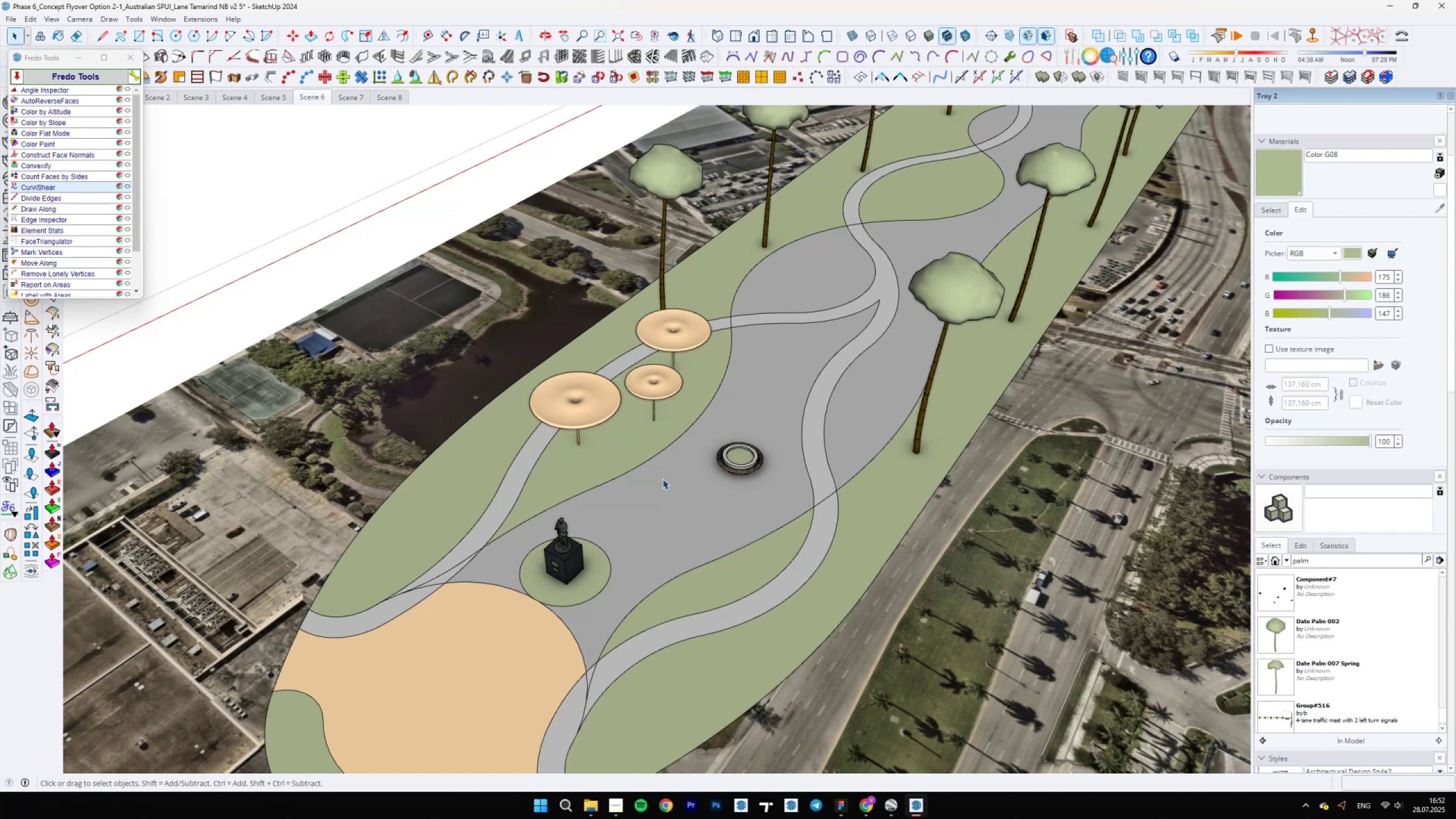 
wait(11.94)
 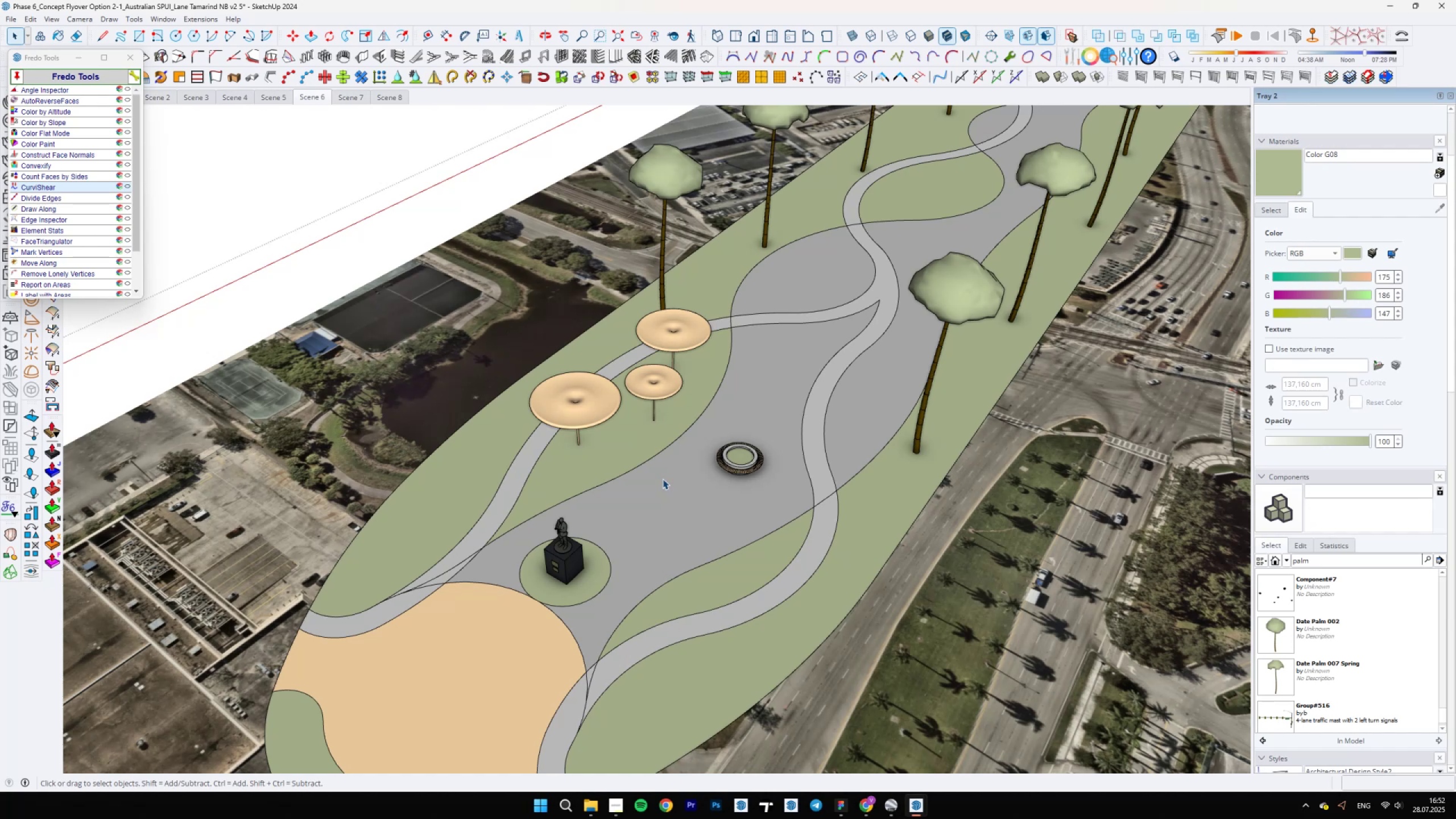 
scroll: coordinate [841, 358], scroll_direction: up, amount: 13.0
 